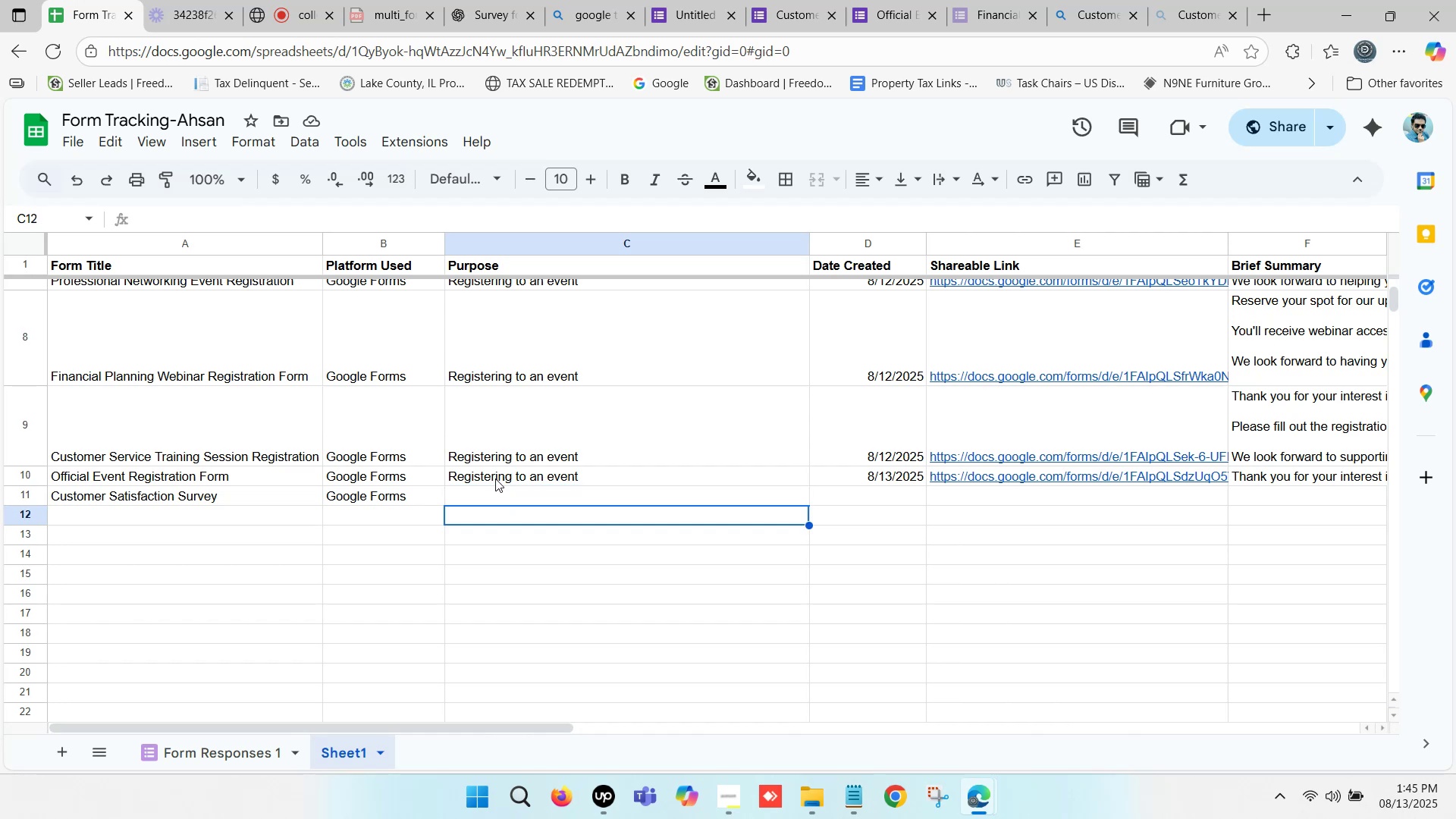 
double_click([495, 479])
 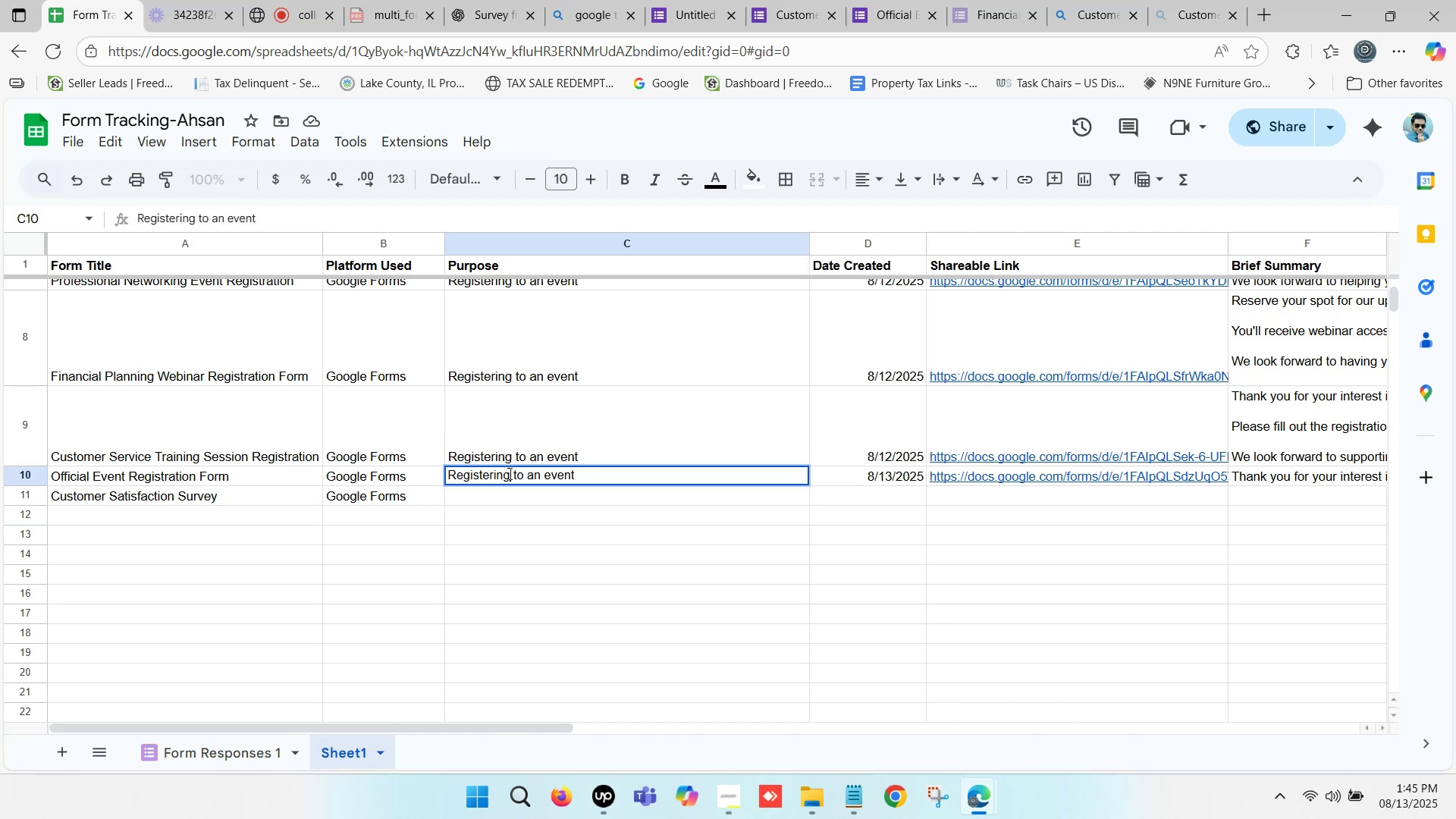 
key(Control+ControlLeft)
 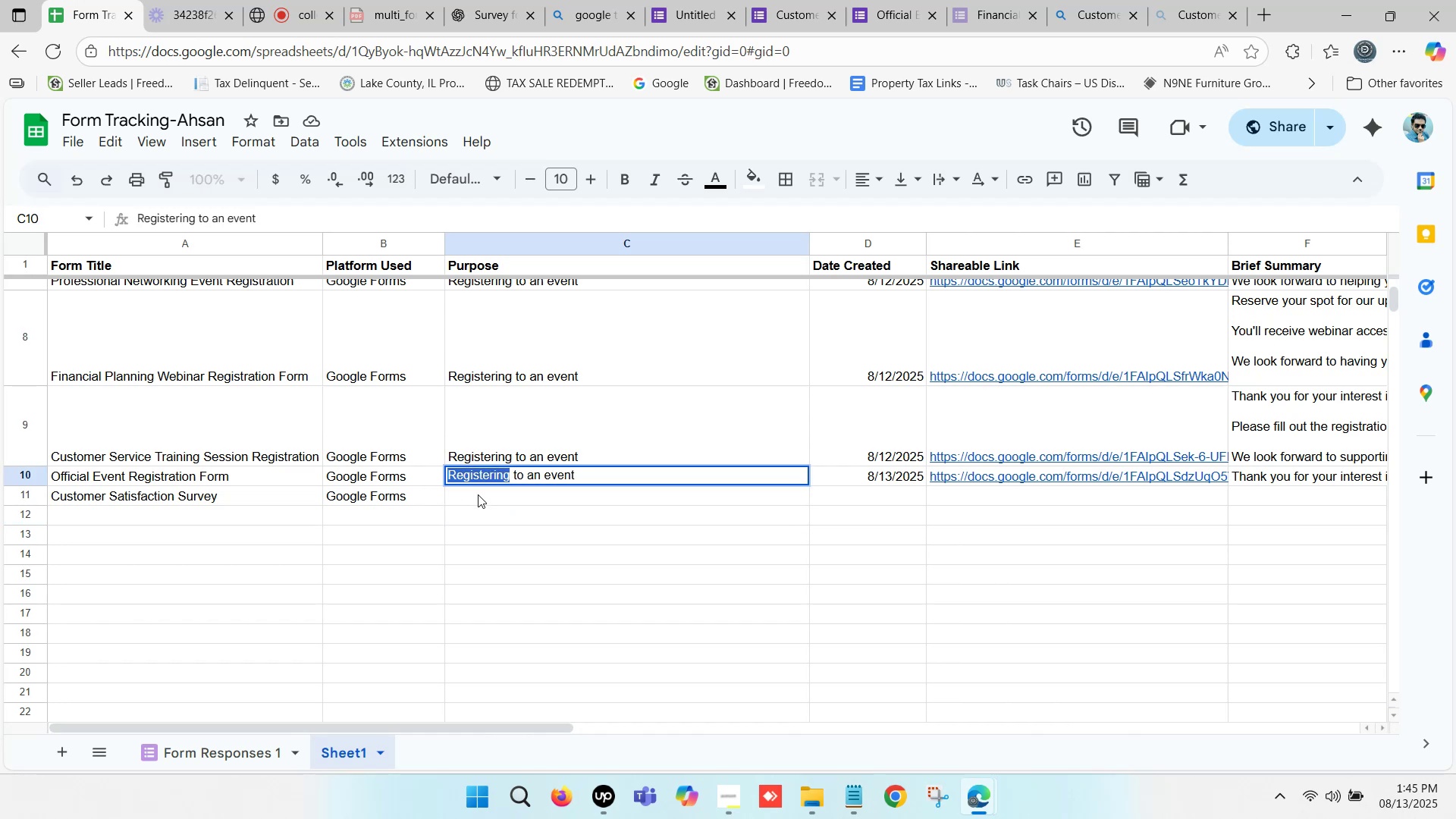 
key(Control+C)
 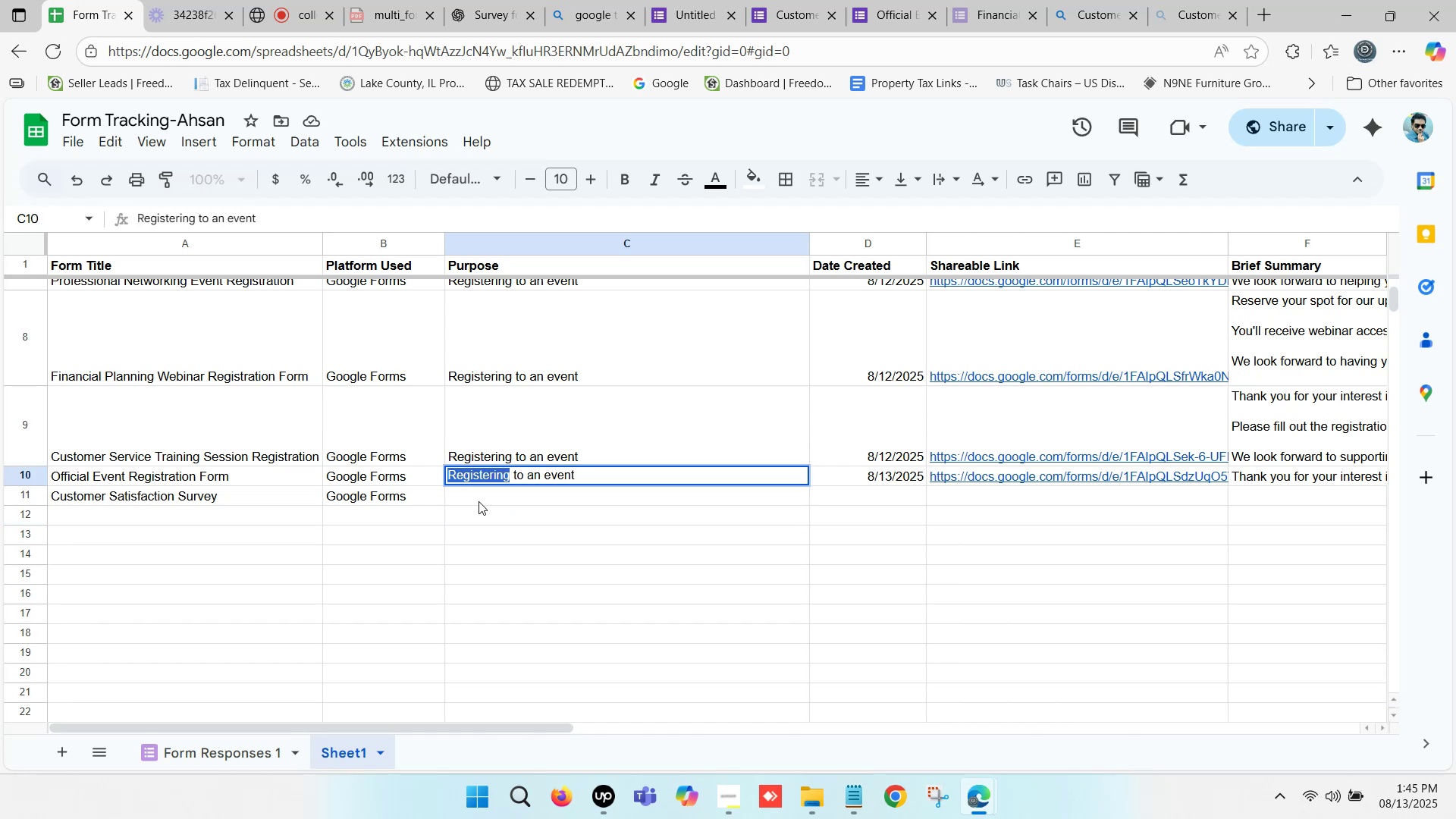 
double_click([479, 501])
 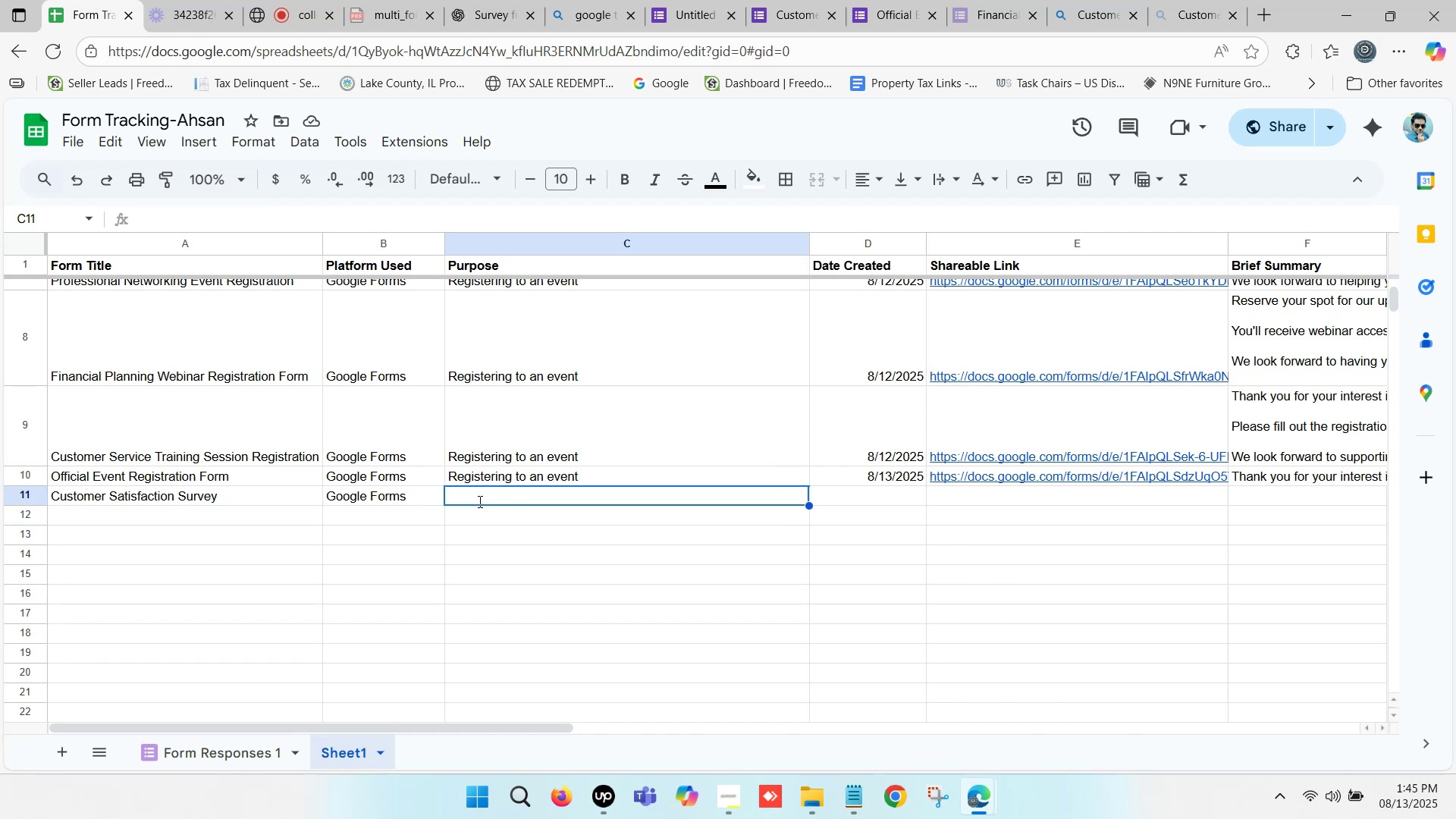 
key(Control+V)
 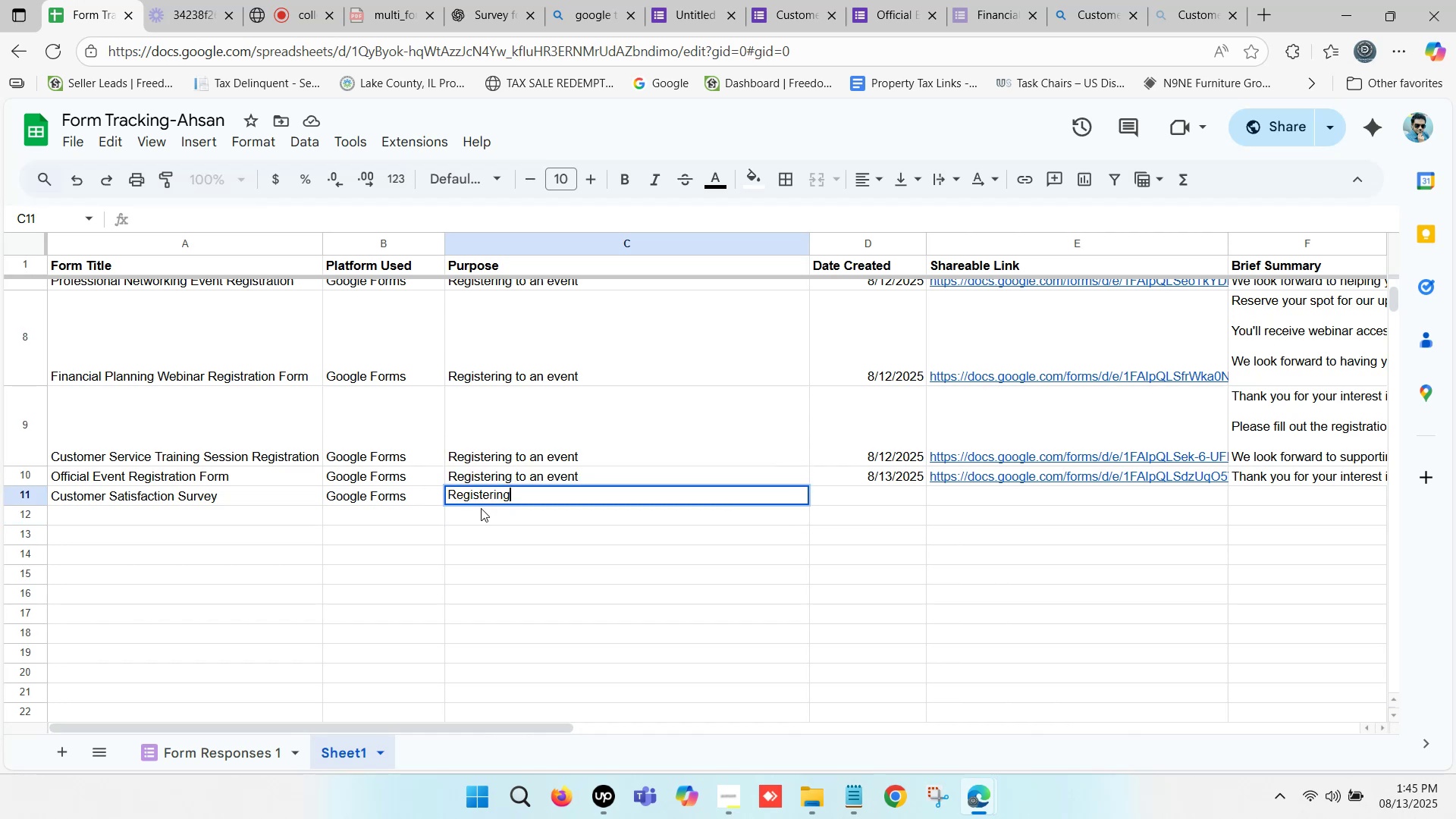 
type( to an )
 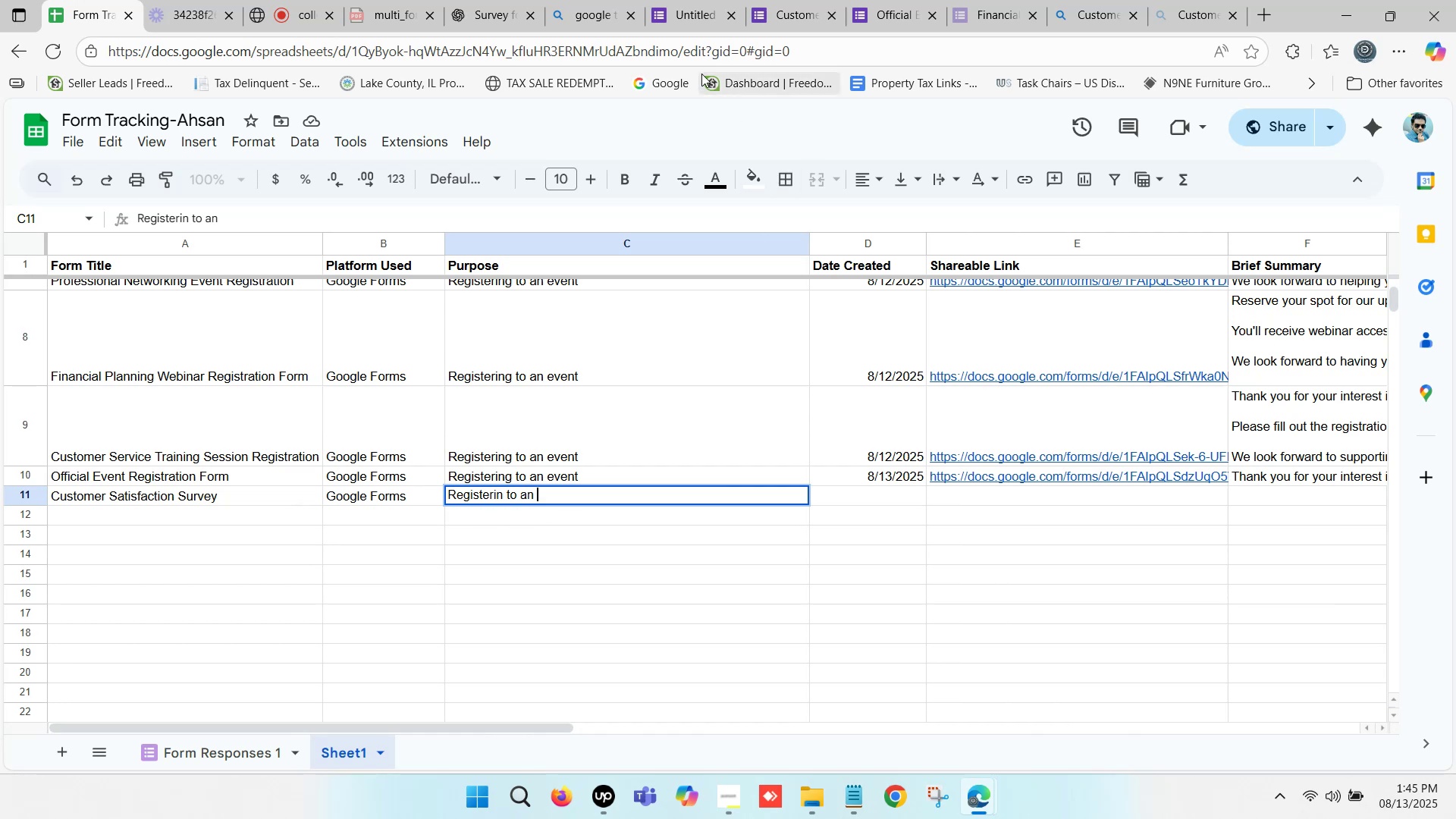 
left_click([500, 0])
 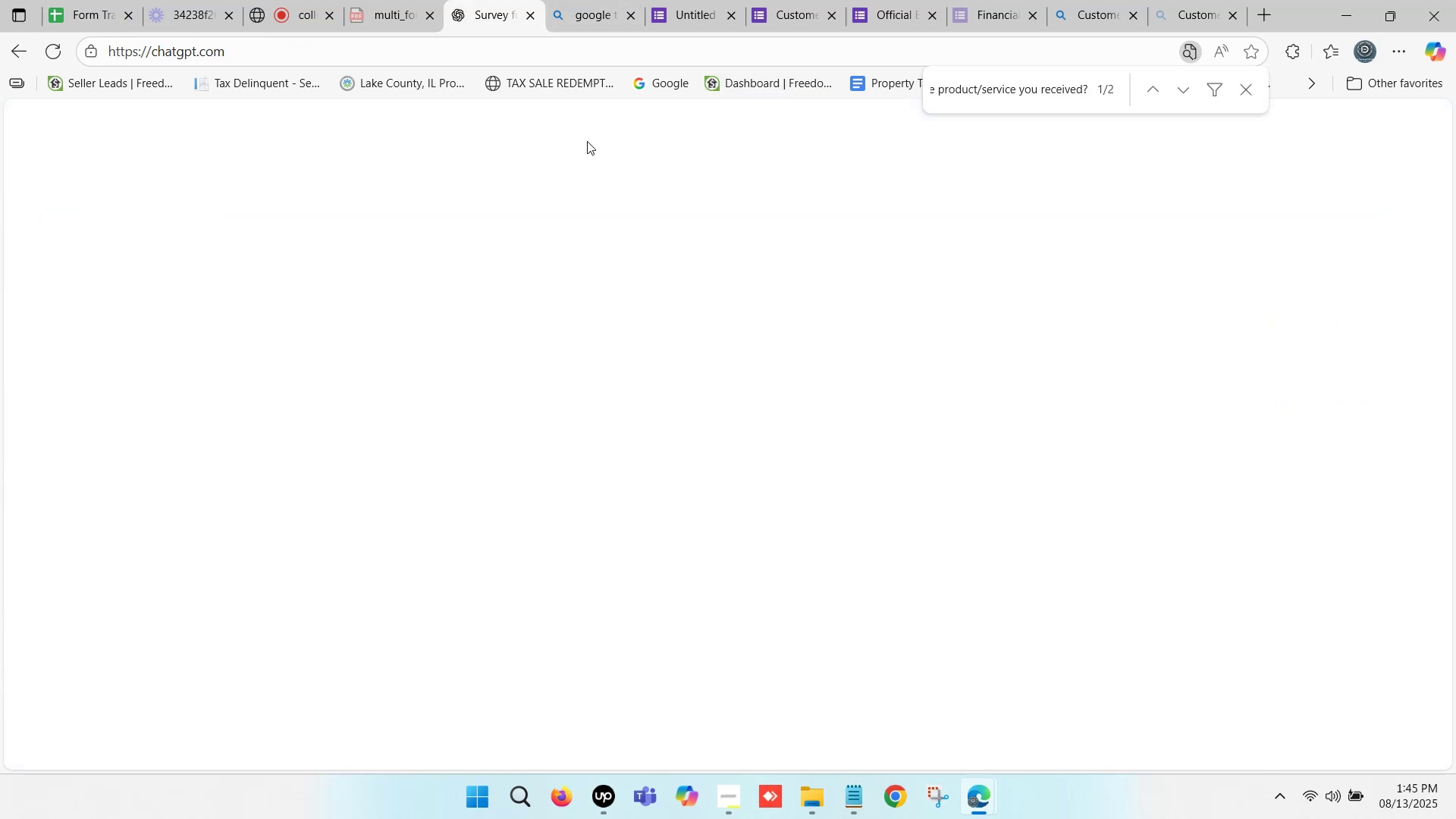 
scroll: coordinate [735, 356], scroll_direction: up, amount: 4.0
 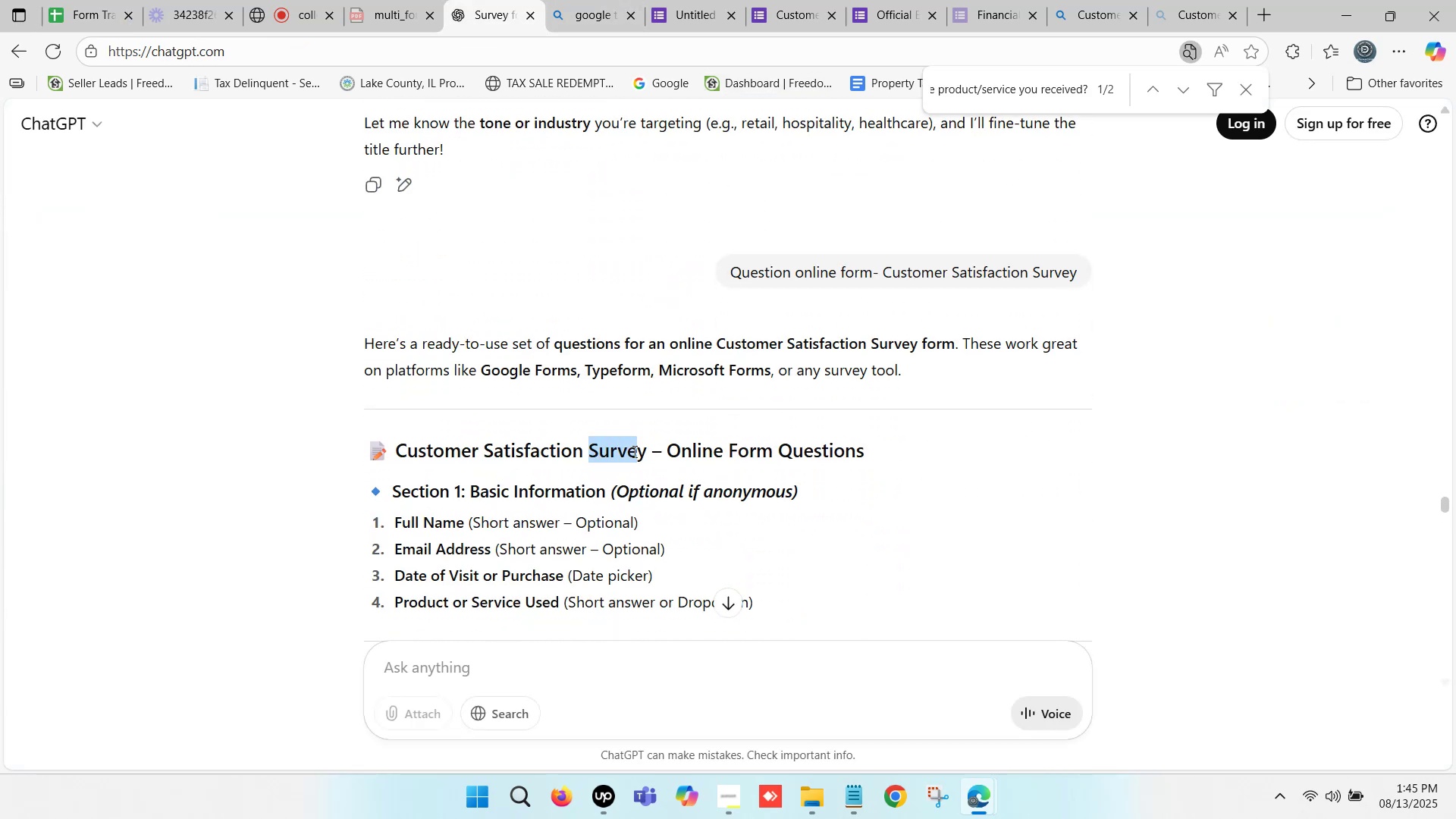 
key(Control+C)
 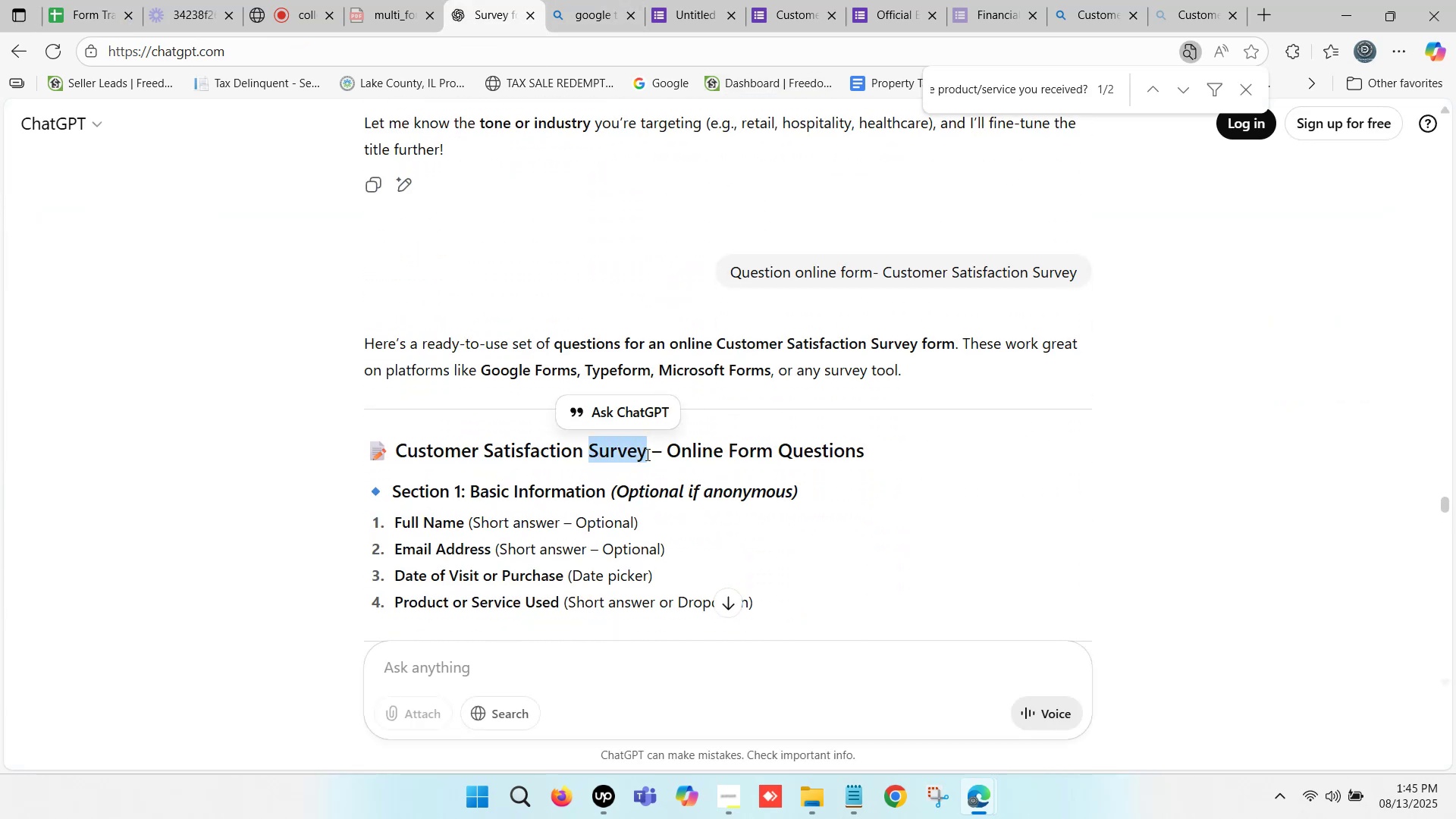 
key(Control+C)
 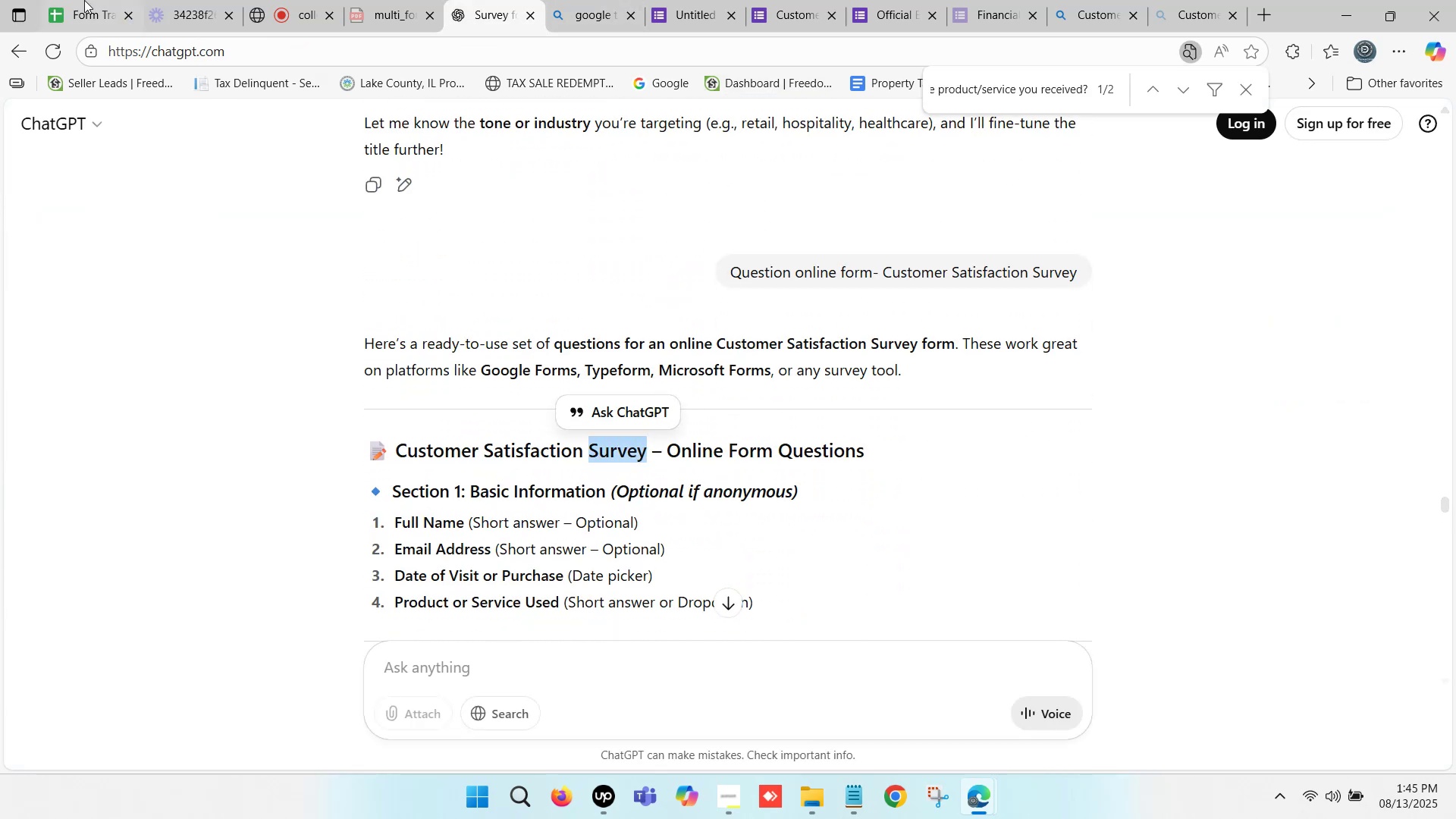 
left_click([80, 0])
 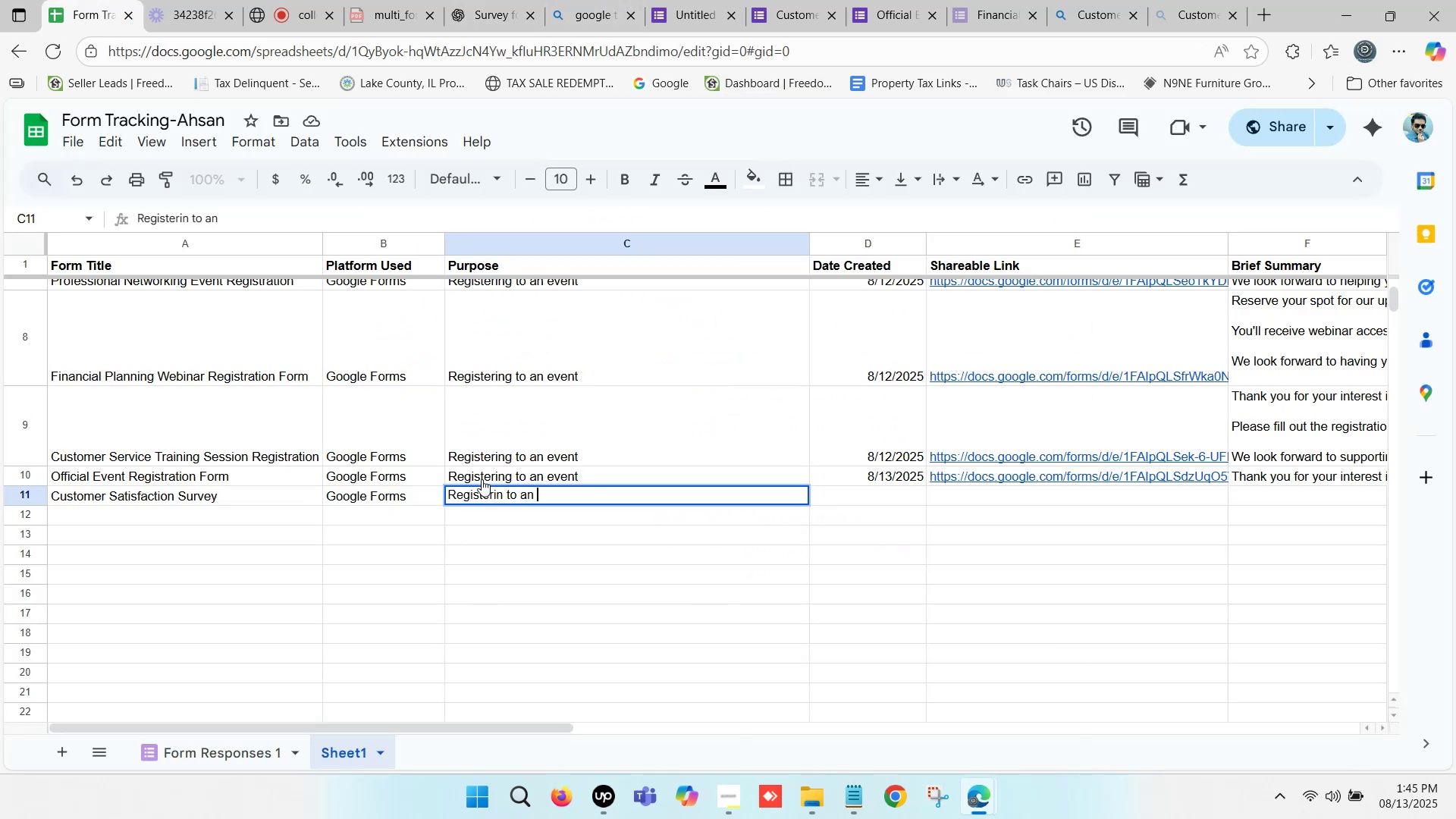 
key(Control+ControlLeft)
 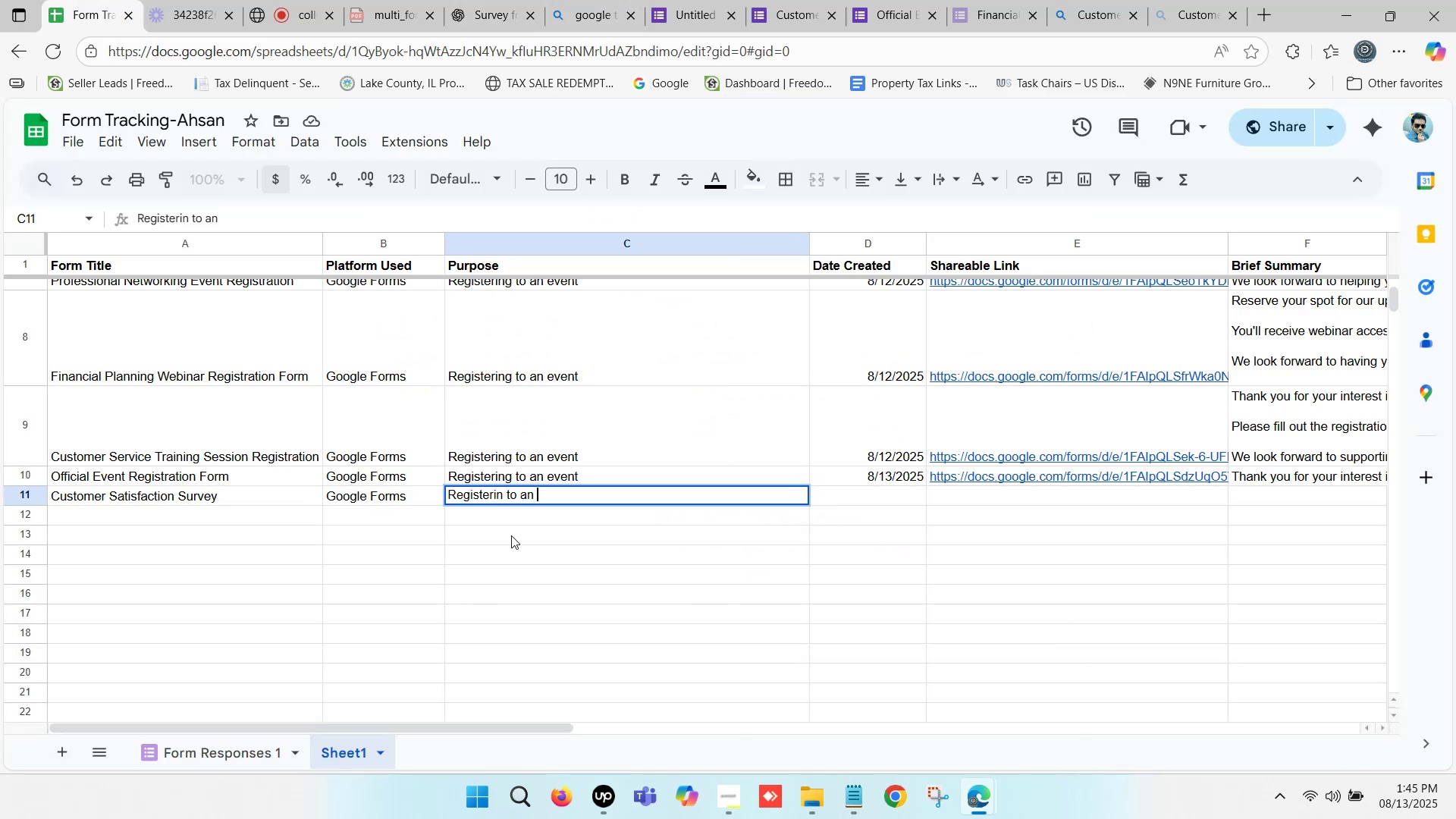 
key(Control+V)
 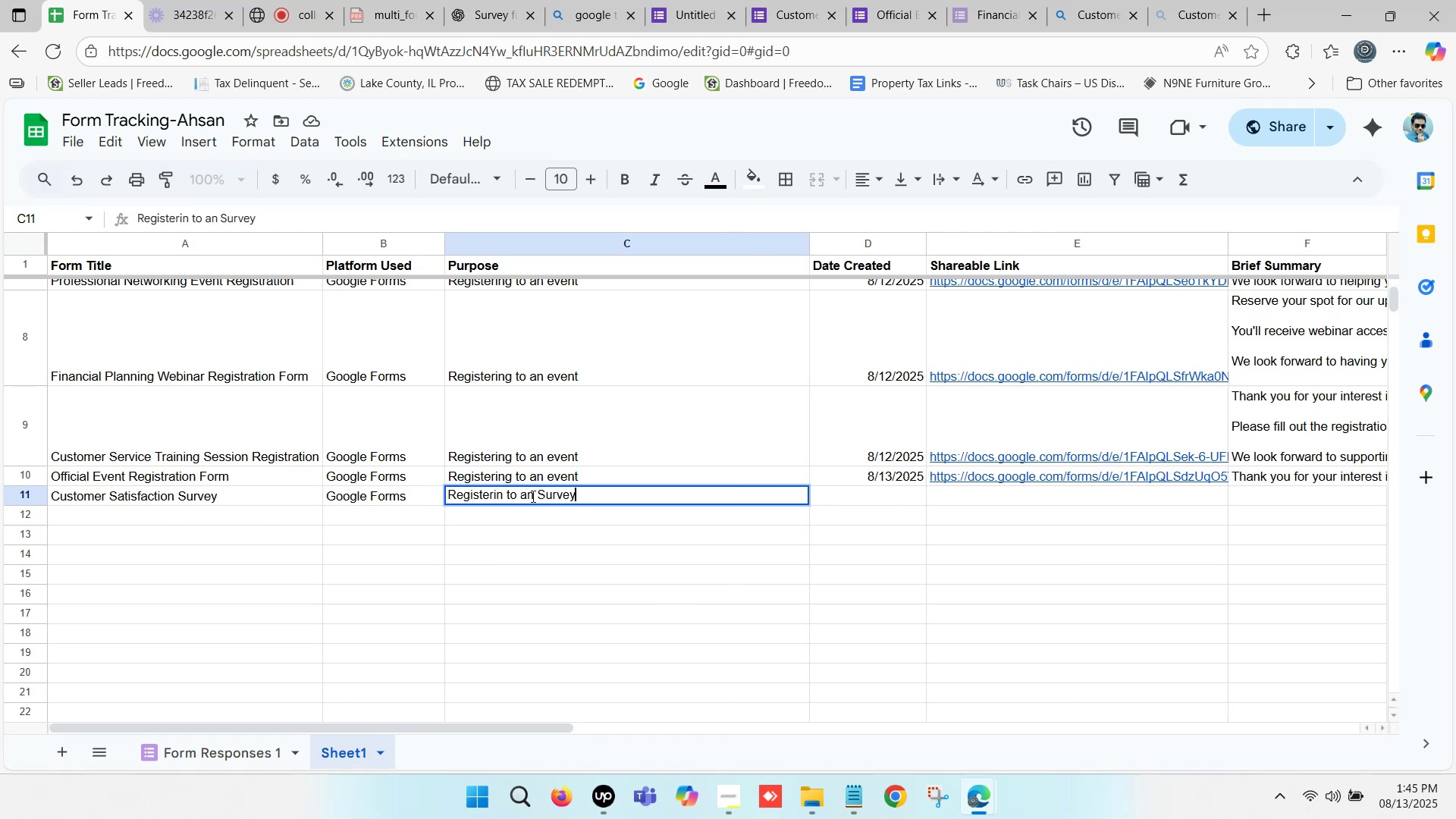 
left_click([532, 496])
 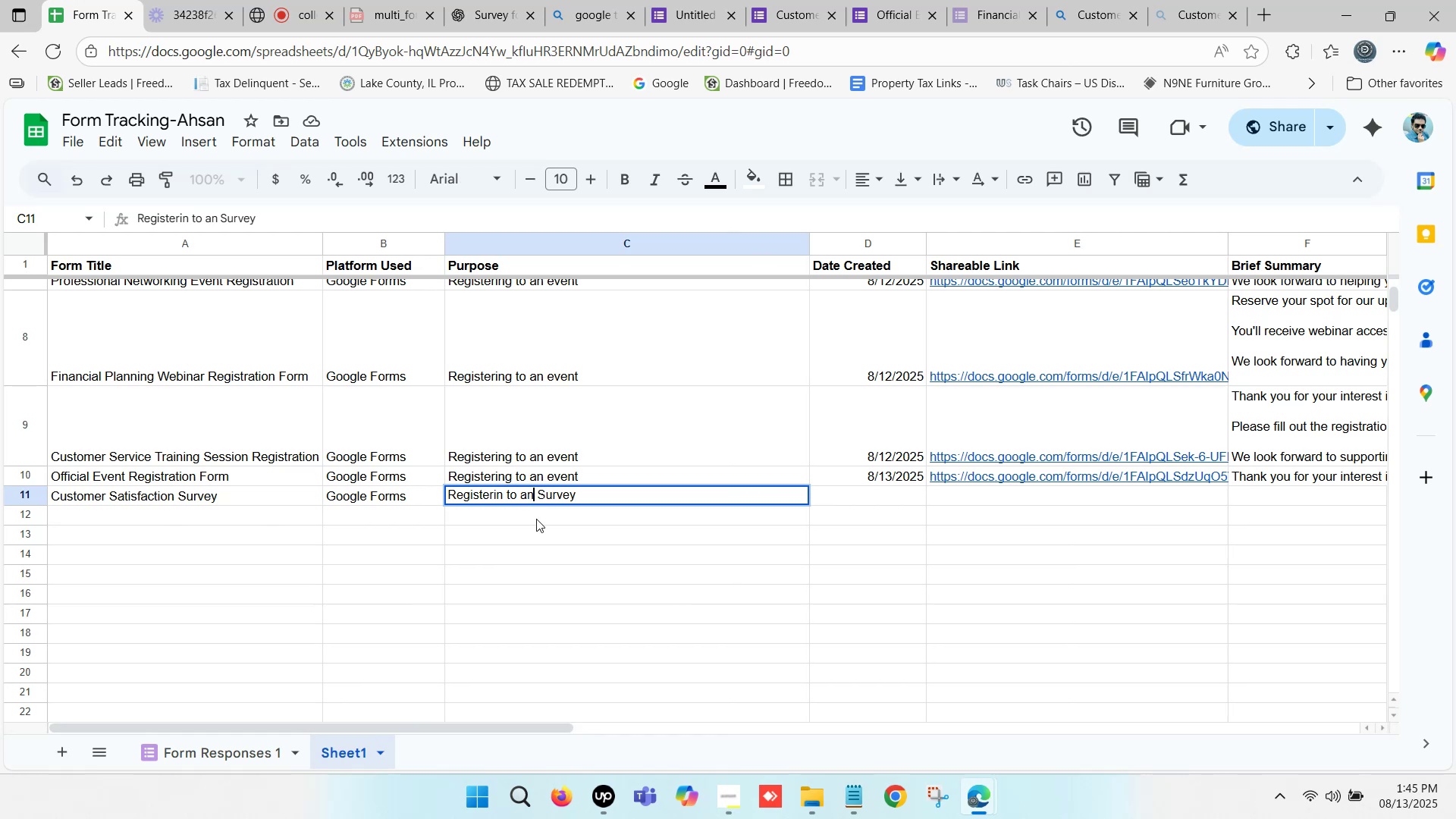 
key(Backspace)
 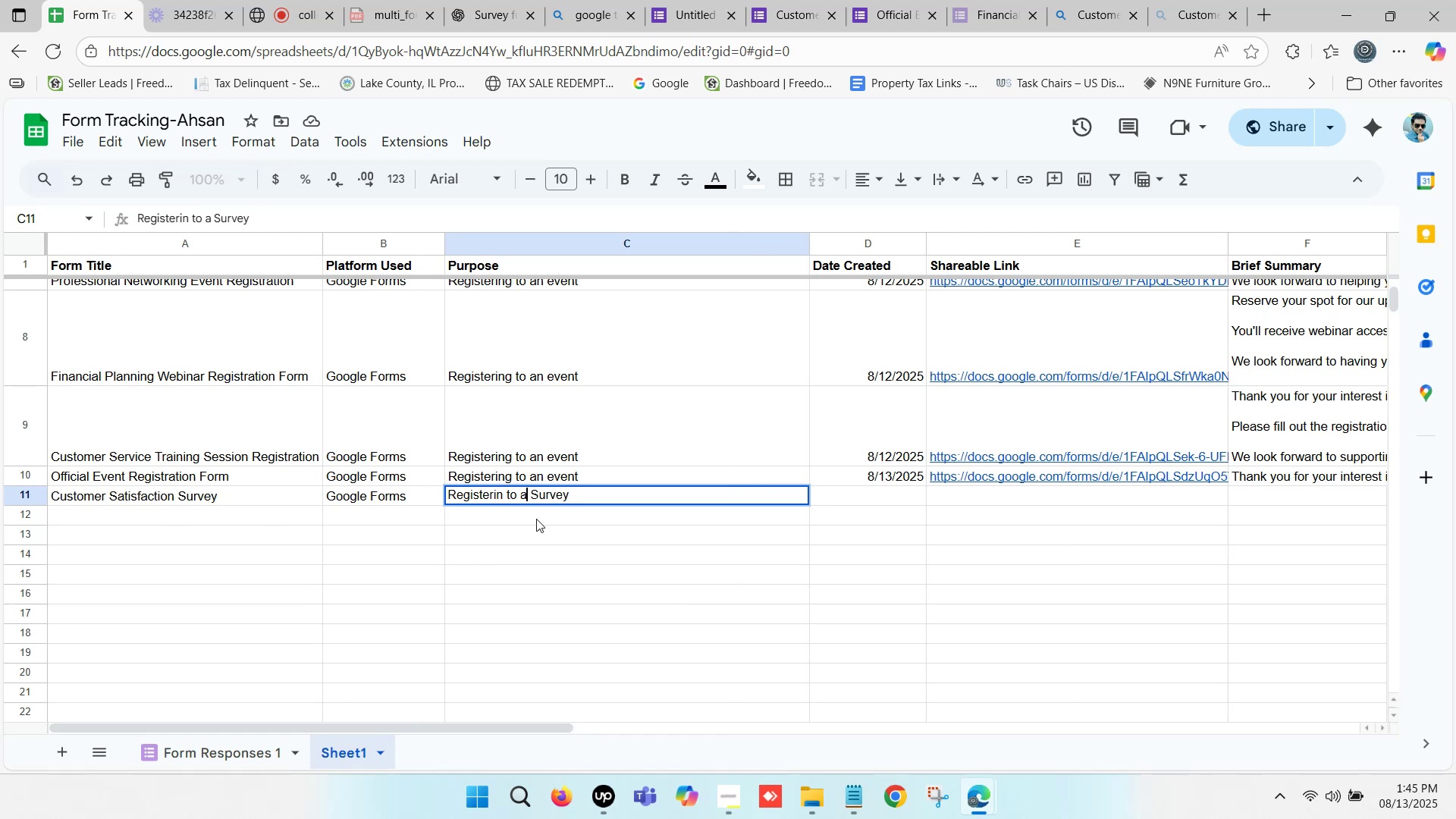 
double_click([721, 523])
 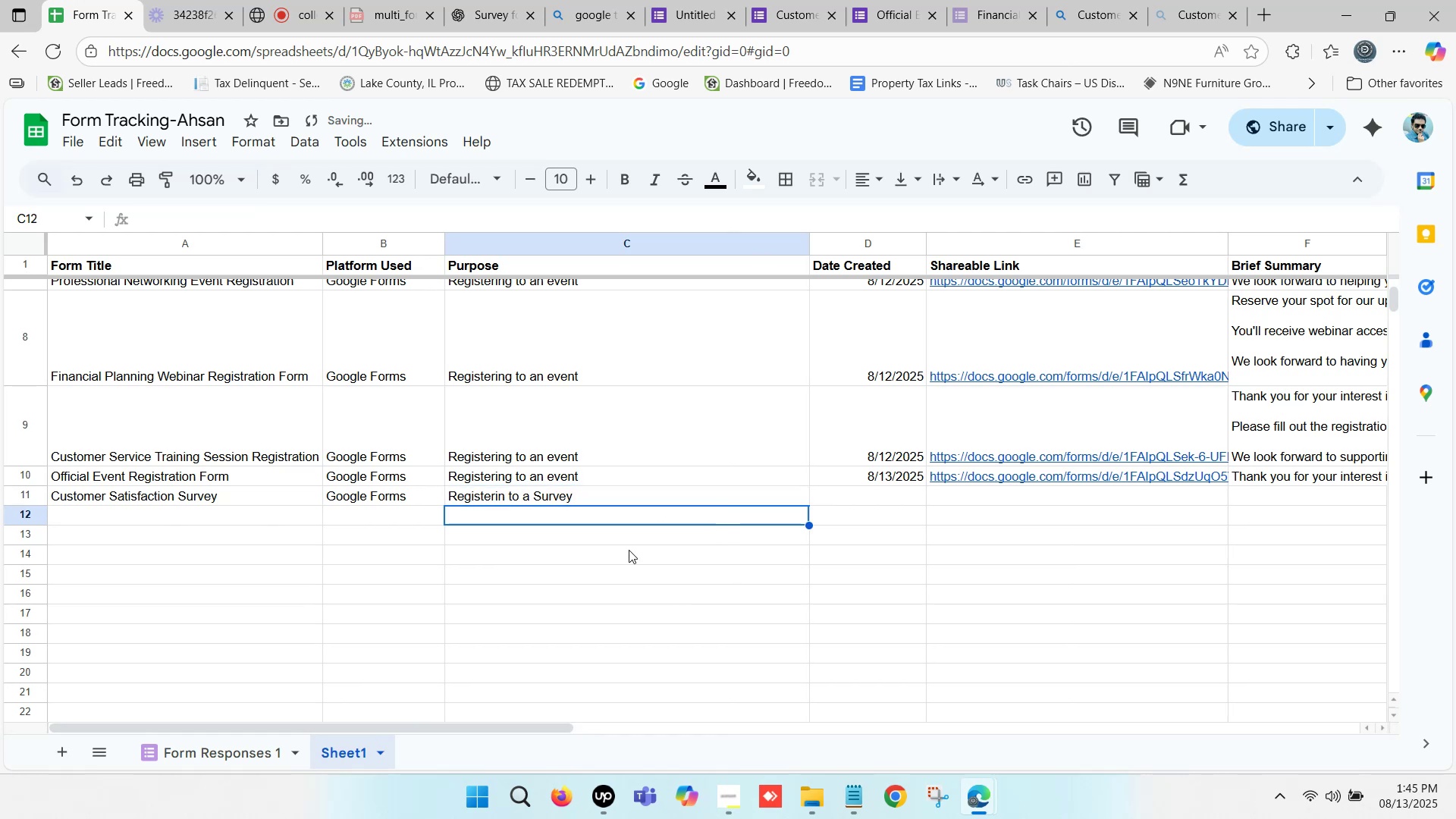 
left_click([597, 562])
 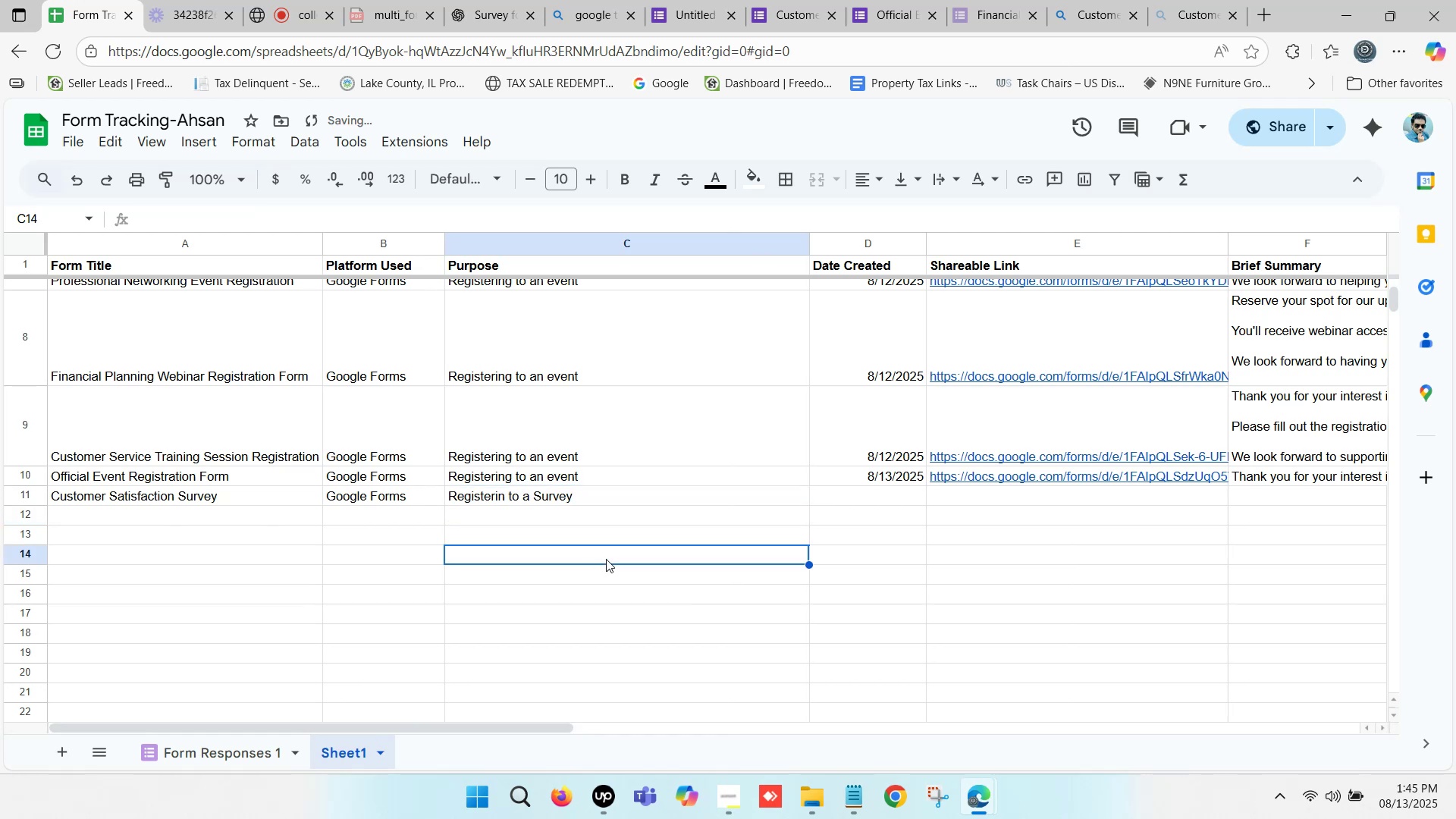 
left_click([746, 522])
 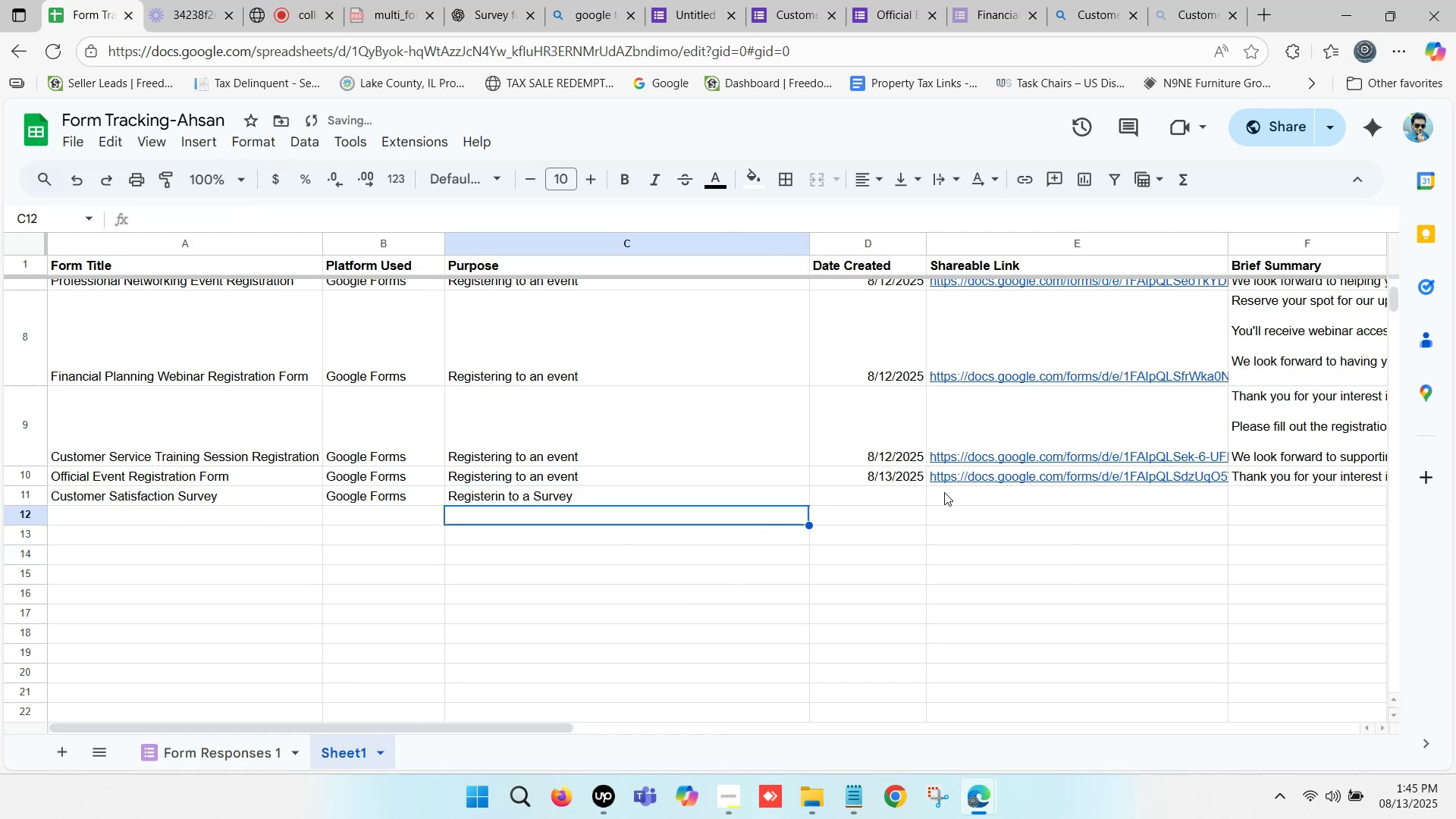 
left_click([890, 491])
 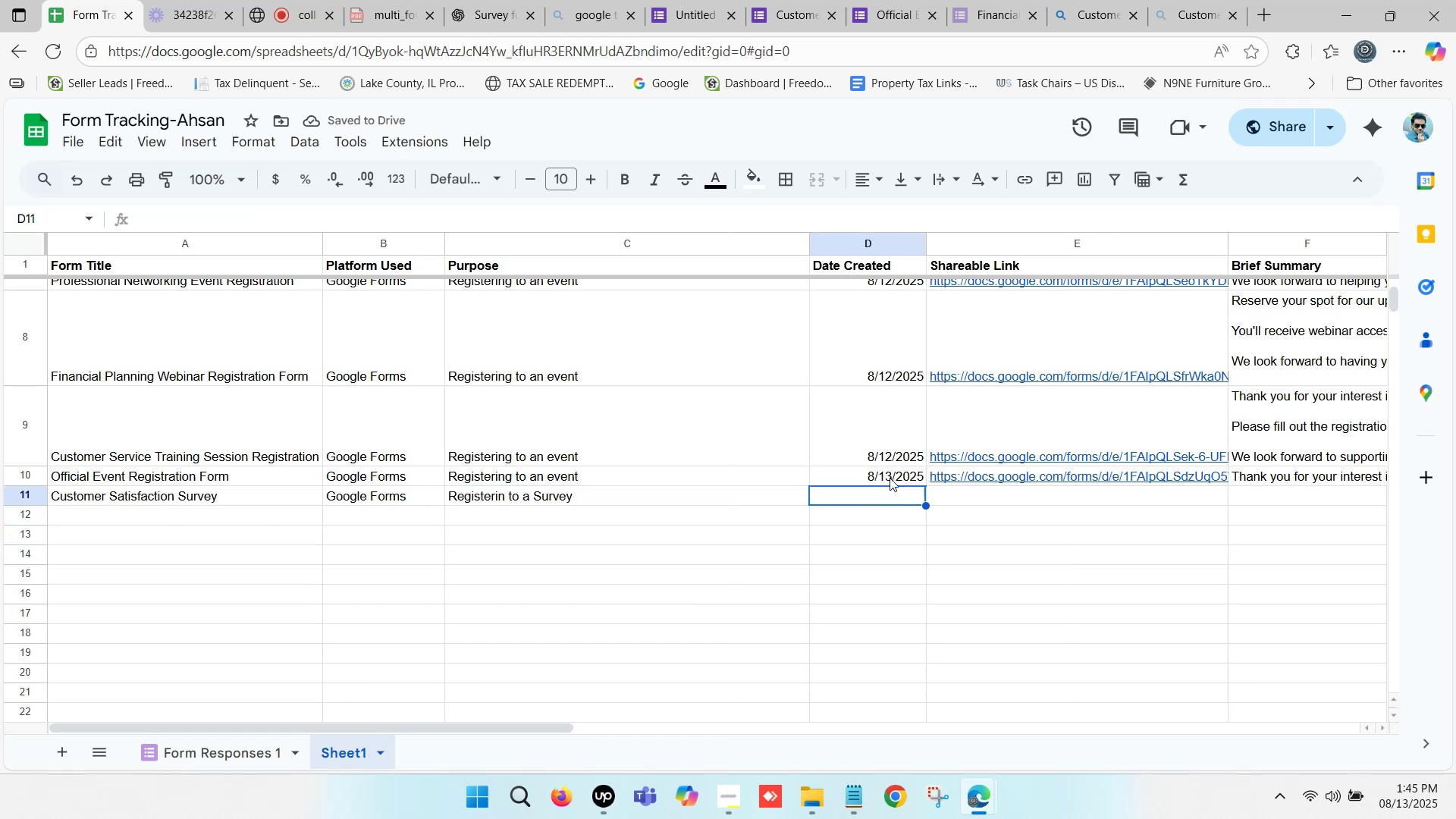 
left_click([889, 472])
 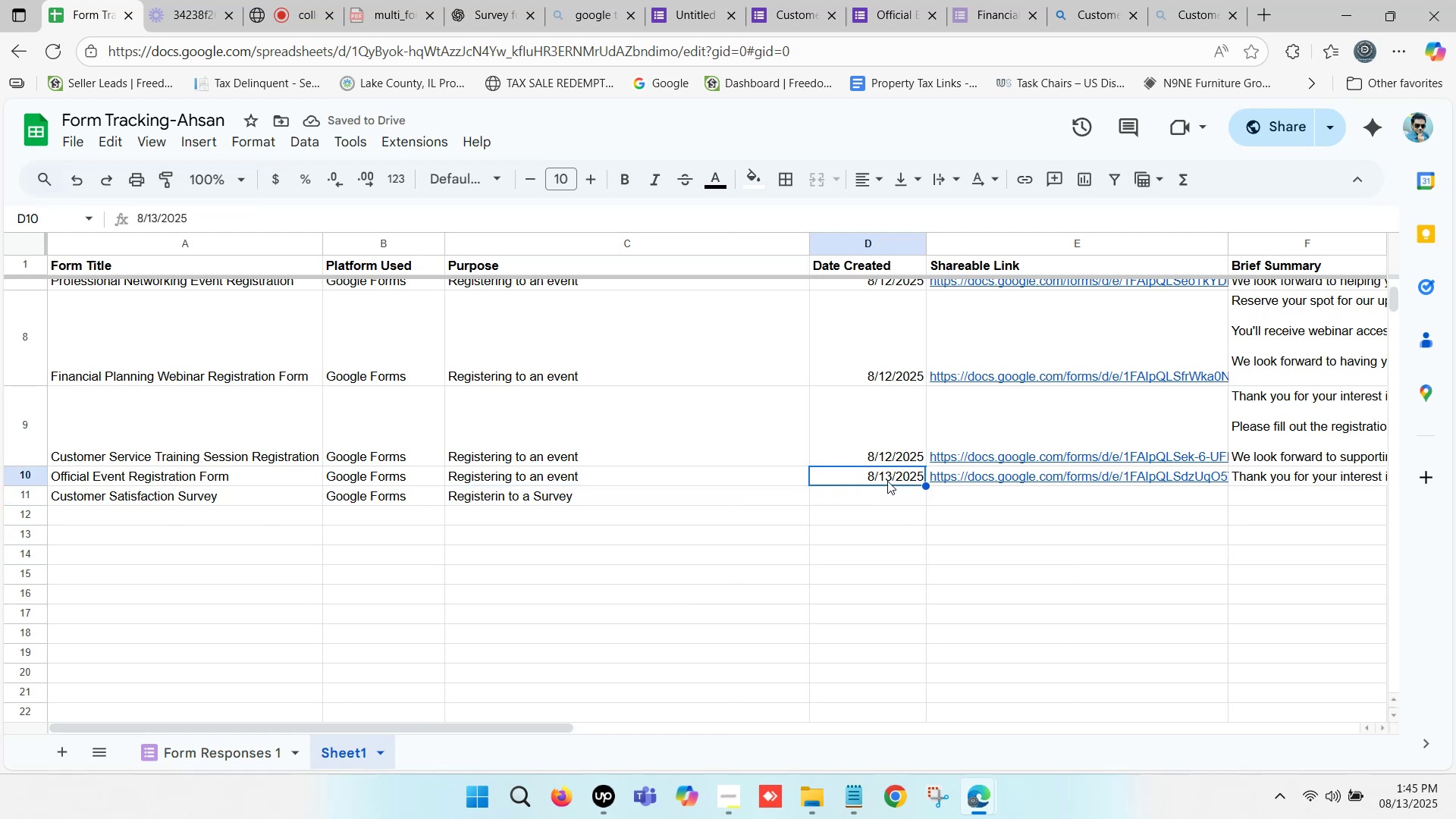 
key(Control+ControlLeft)
 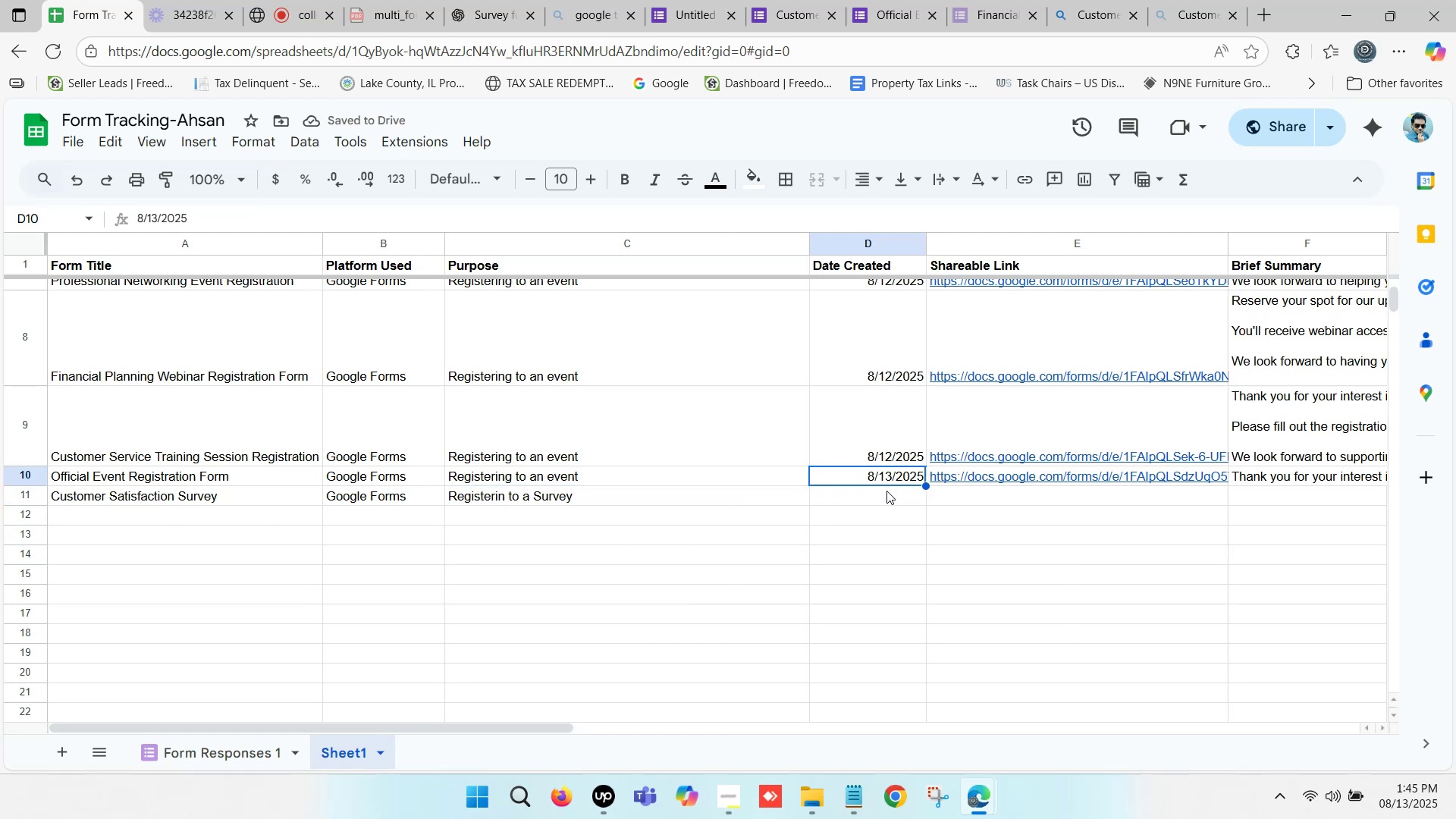 
key(Control+C)
 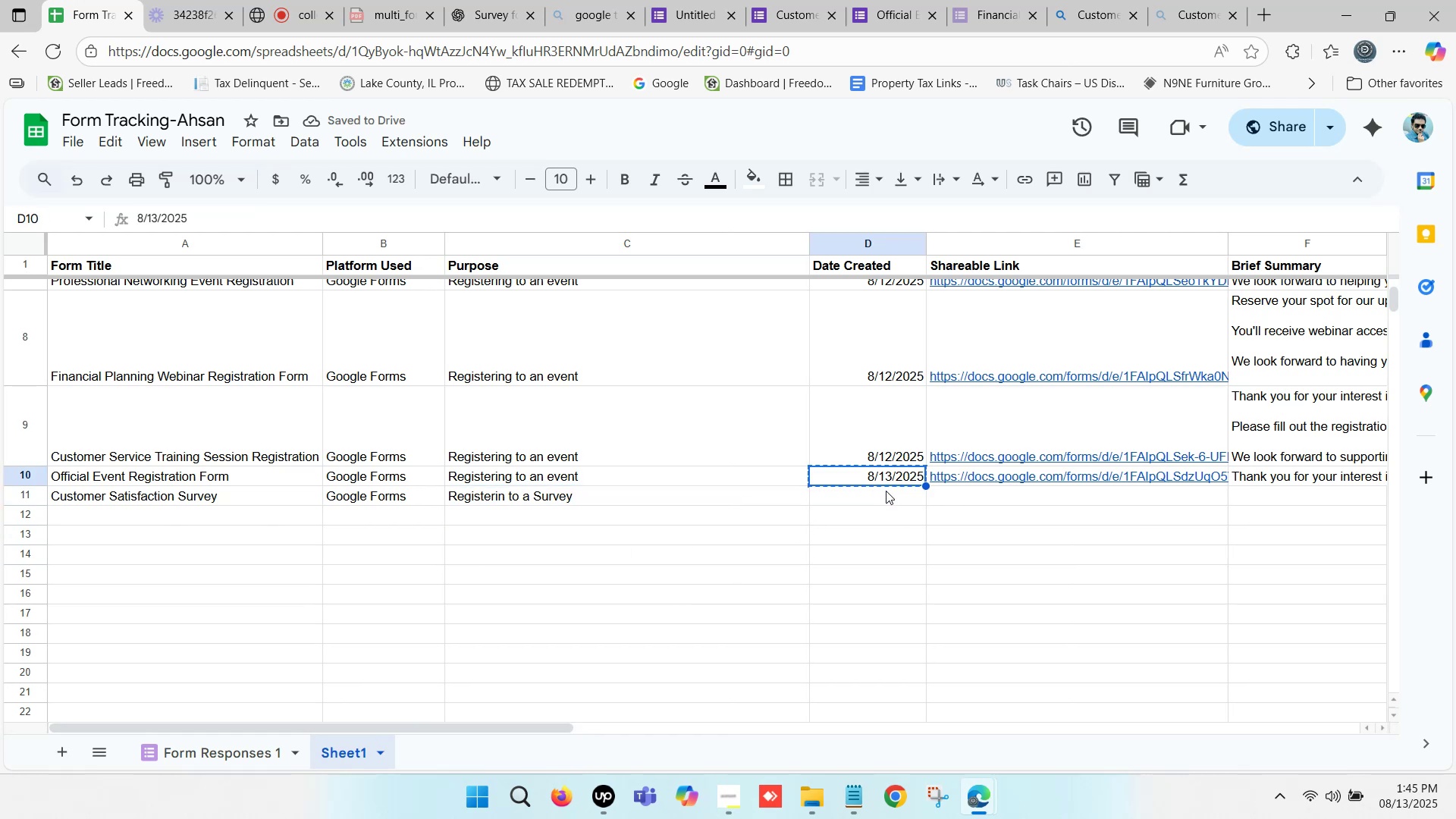 
left_click([886, 491])
 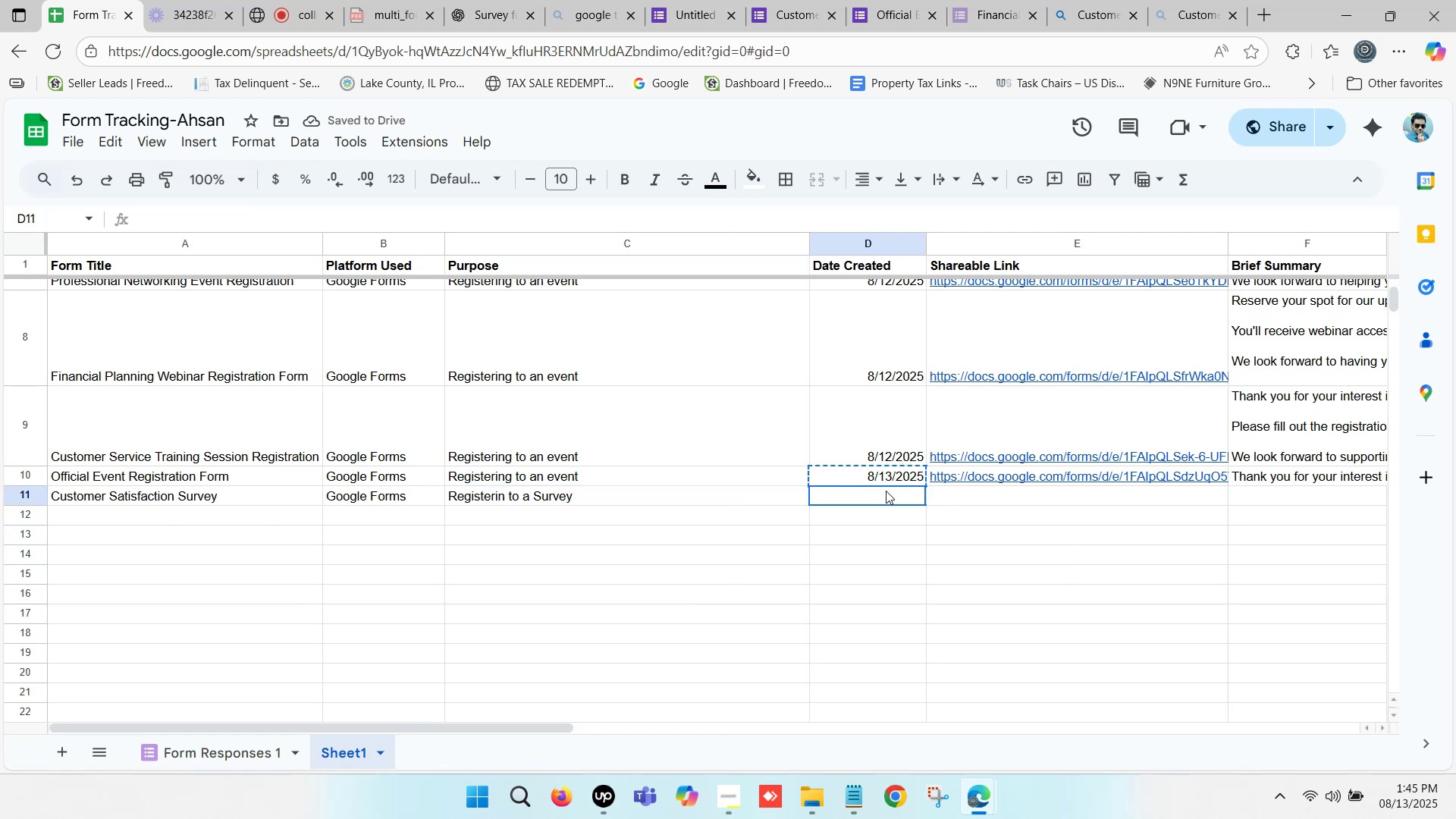 
key(Control+ControlLeft)
 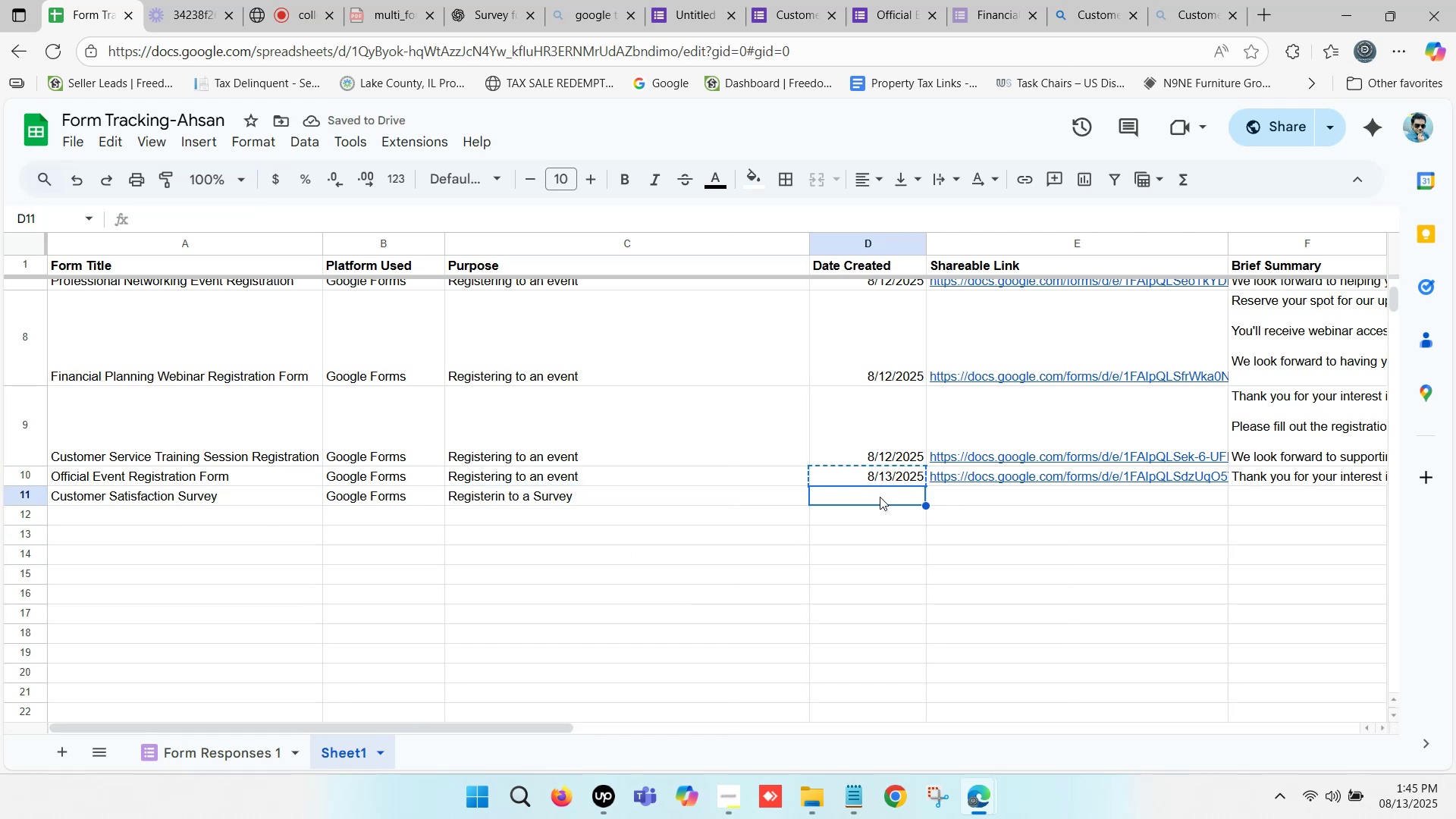 
key(Control+V)
 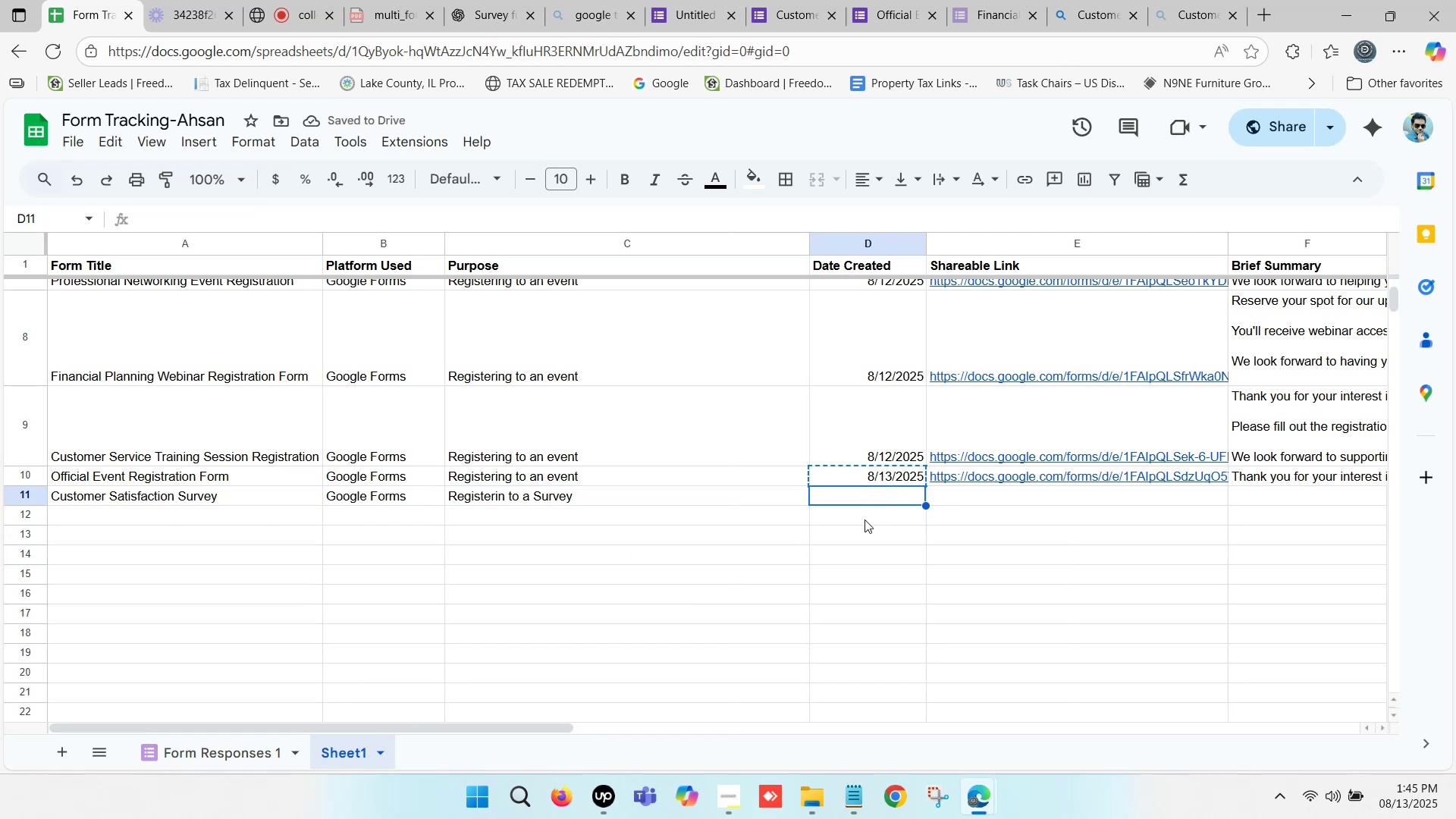 
double_click([857, 534])
 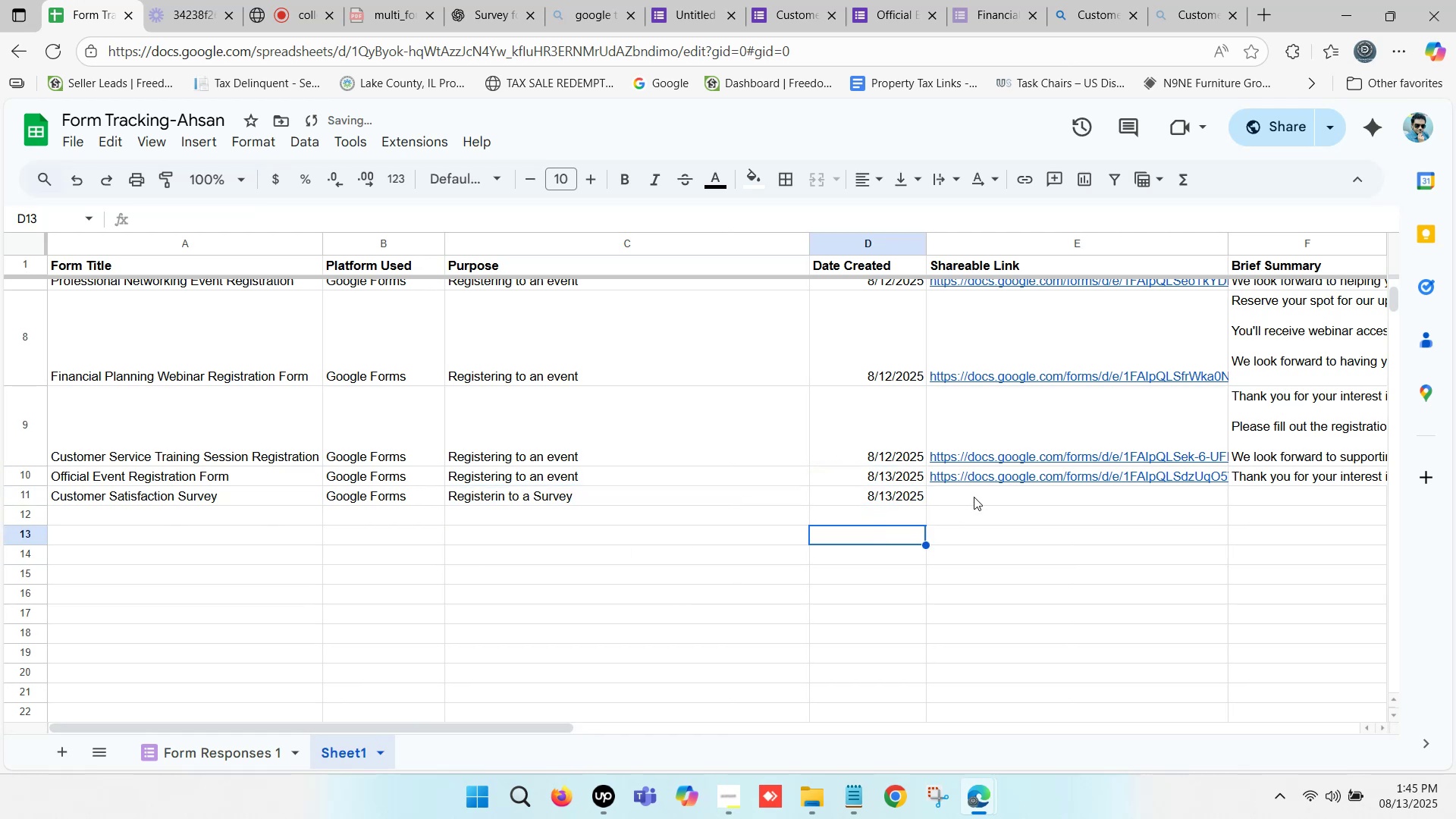 
left_click([986, 489])
 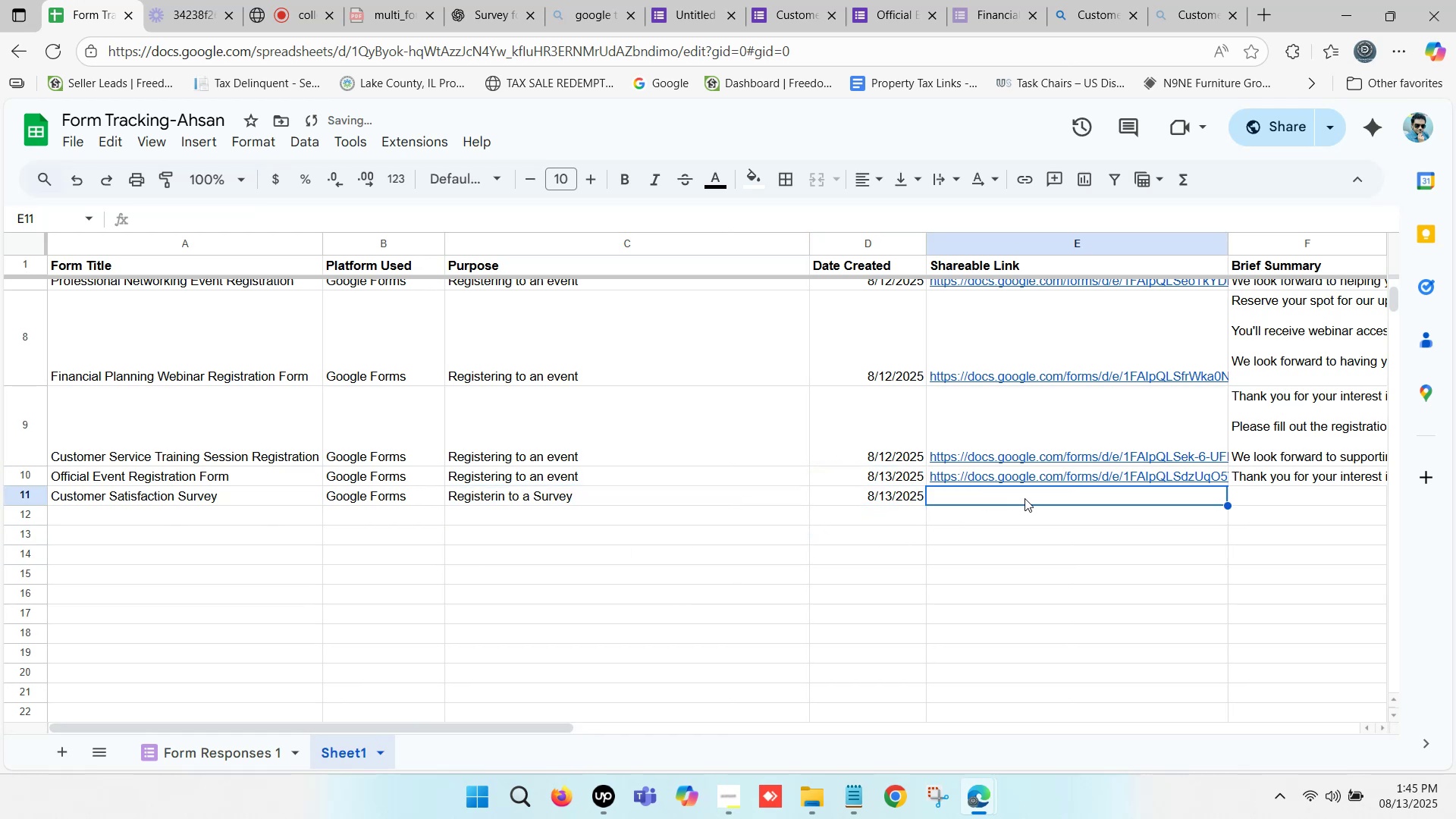 
left_click([1037, 510])
 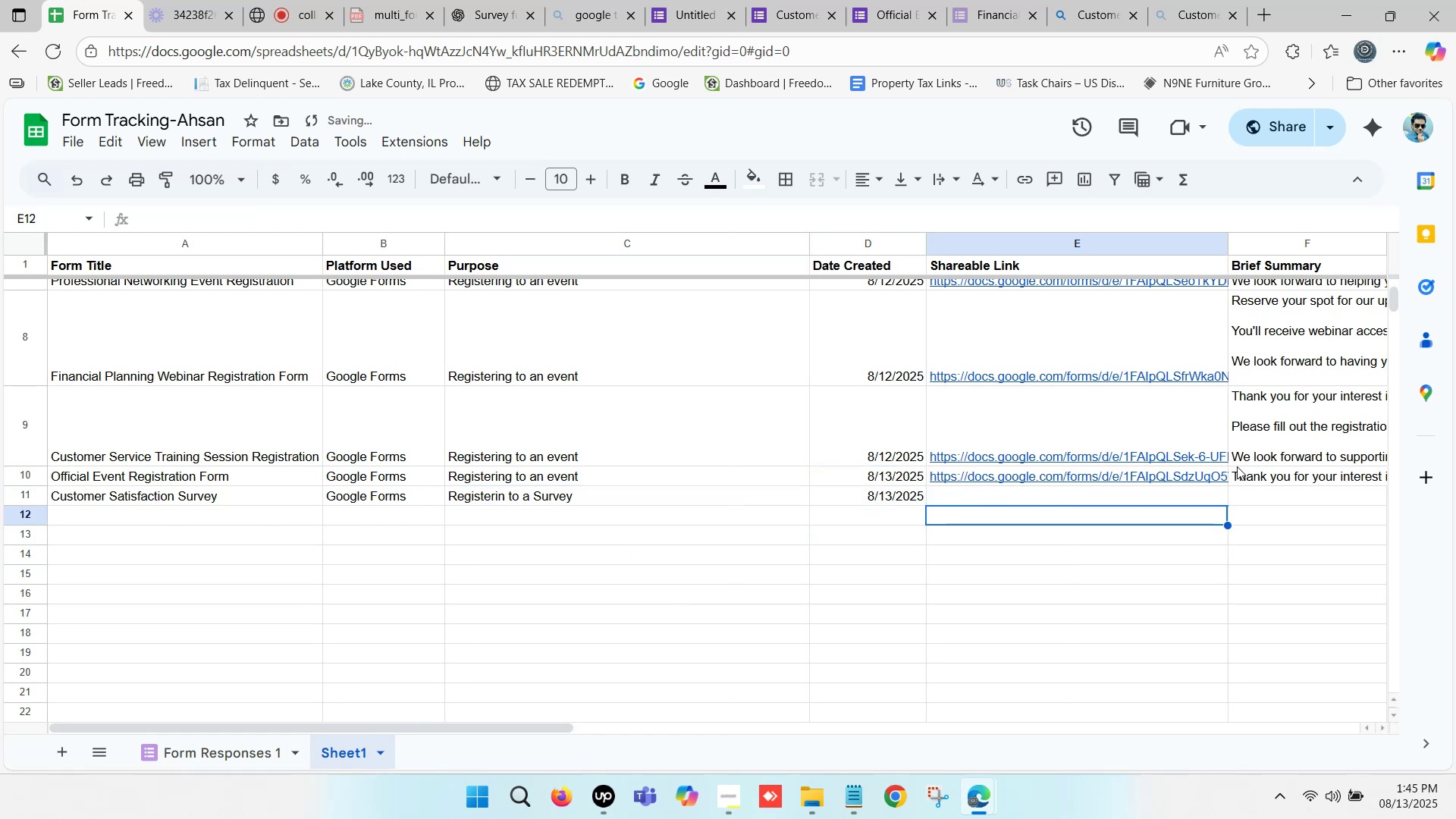 
left_click([1254, 472])
 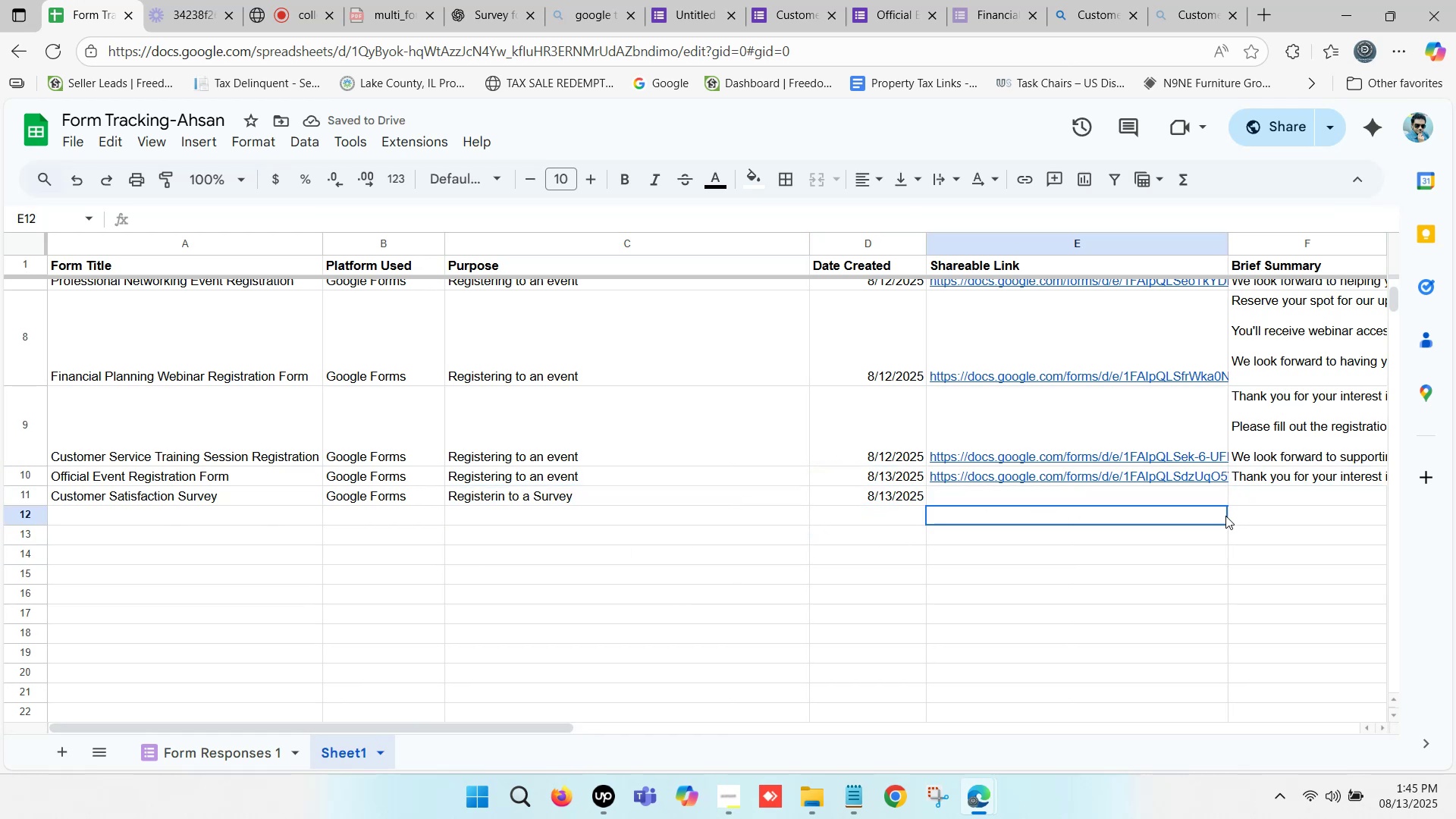 
double_click([1115, 521])
 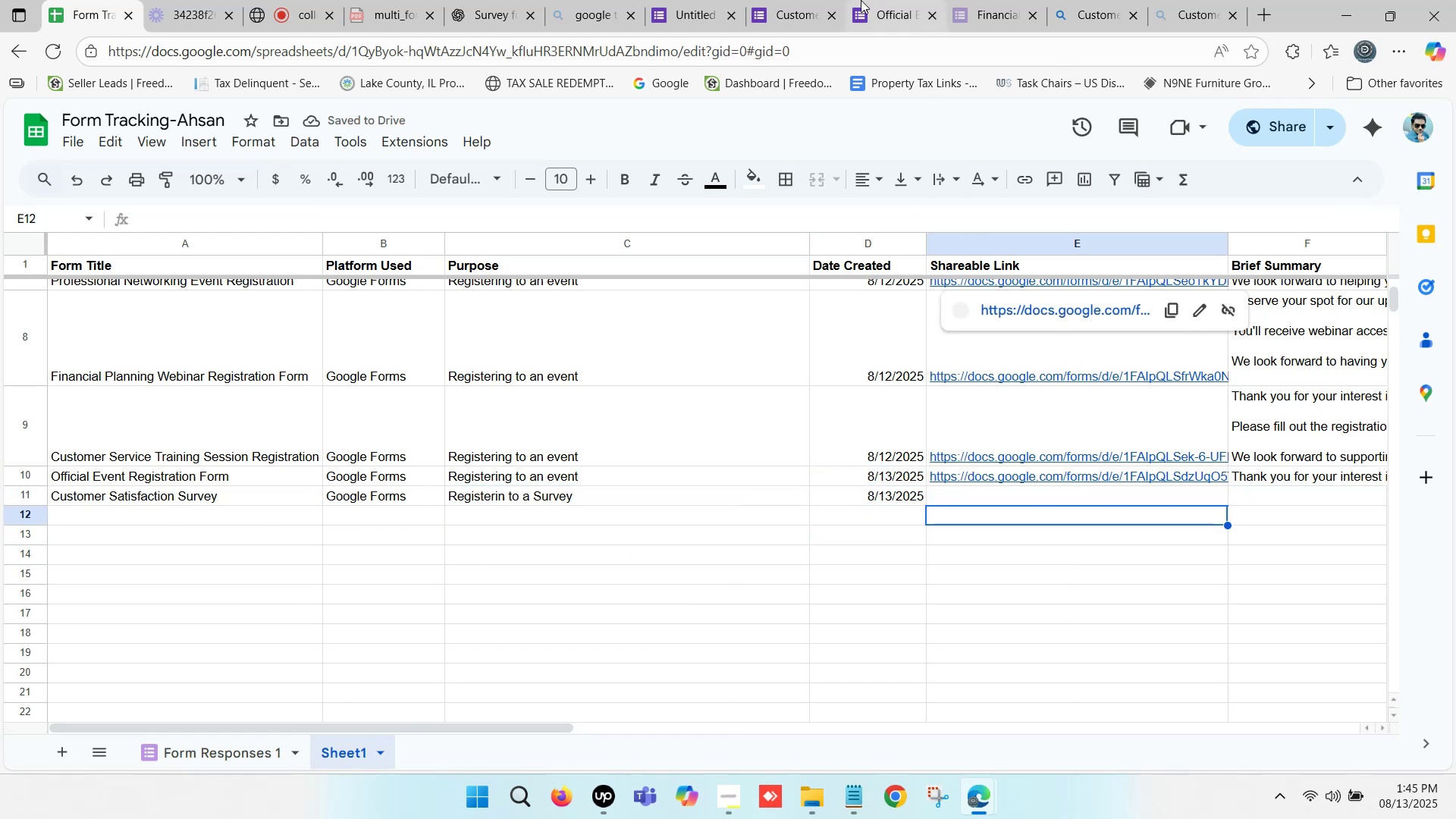 
left_click([792, 0])
 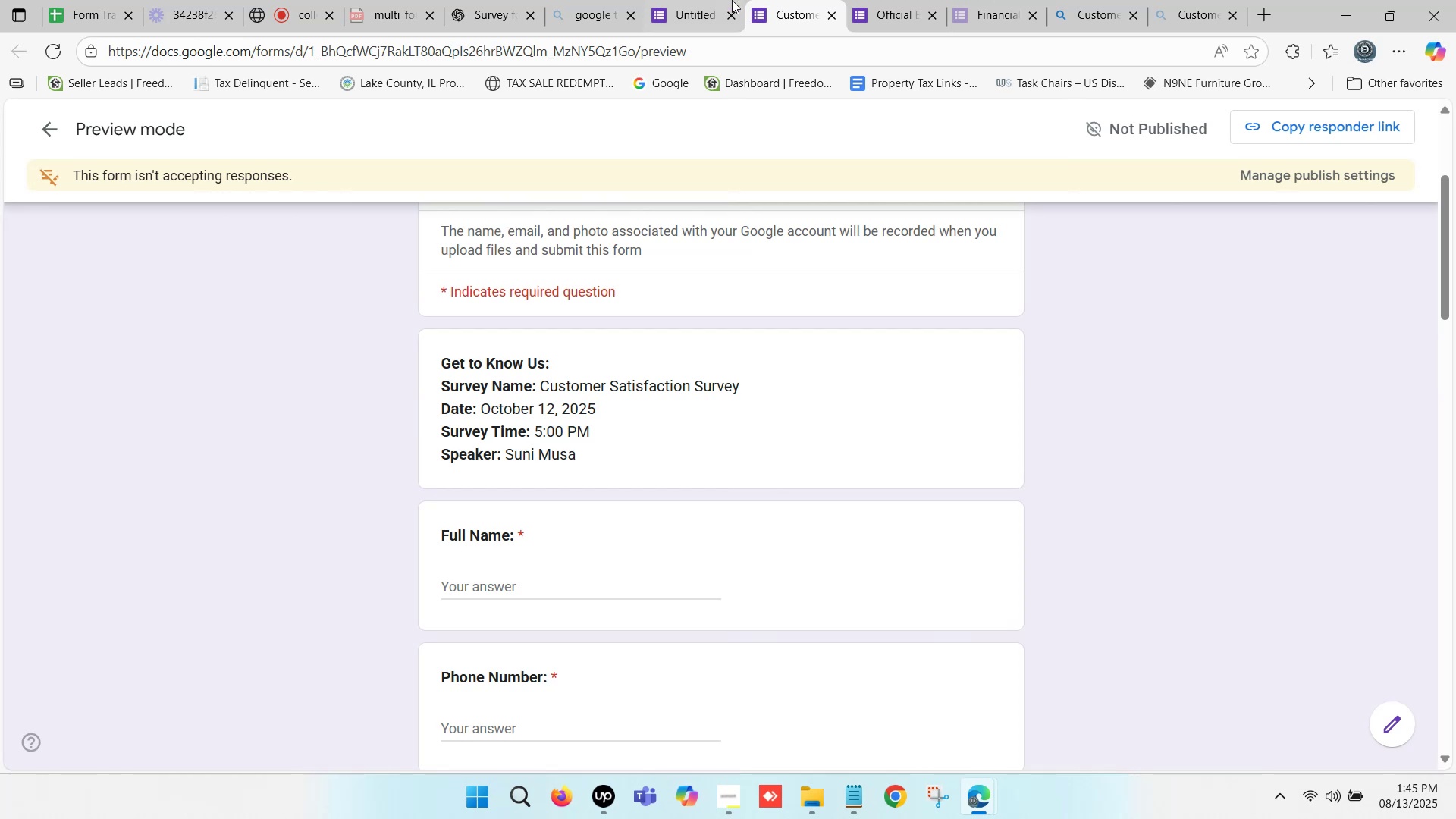 
left_click([707, 0])
 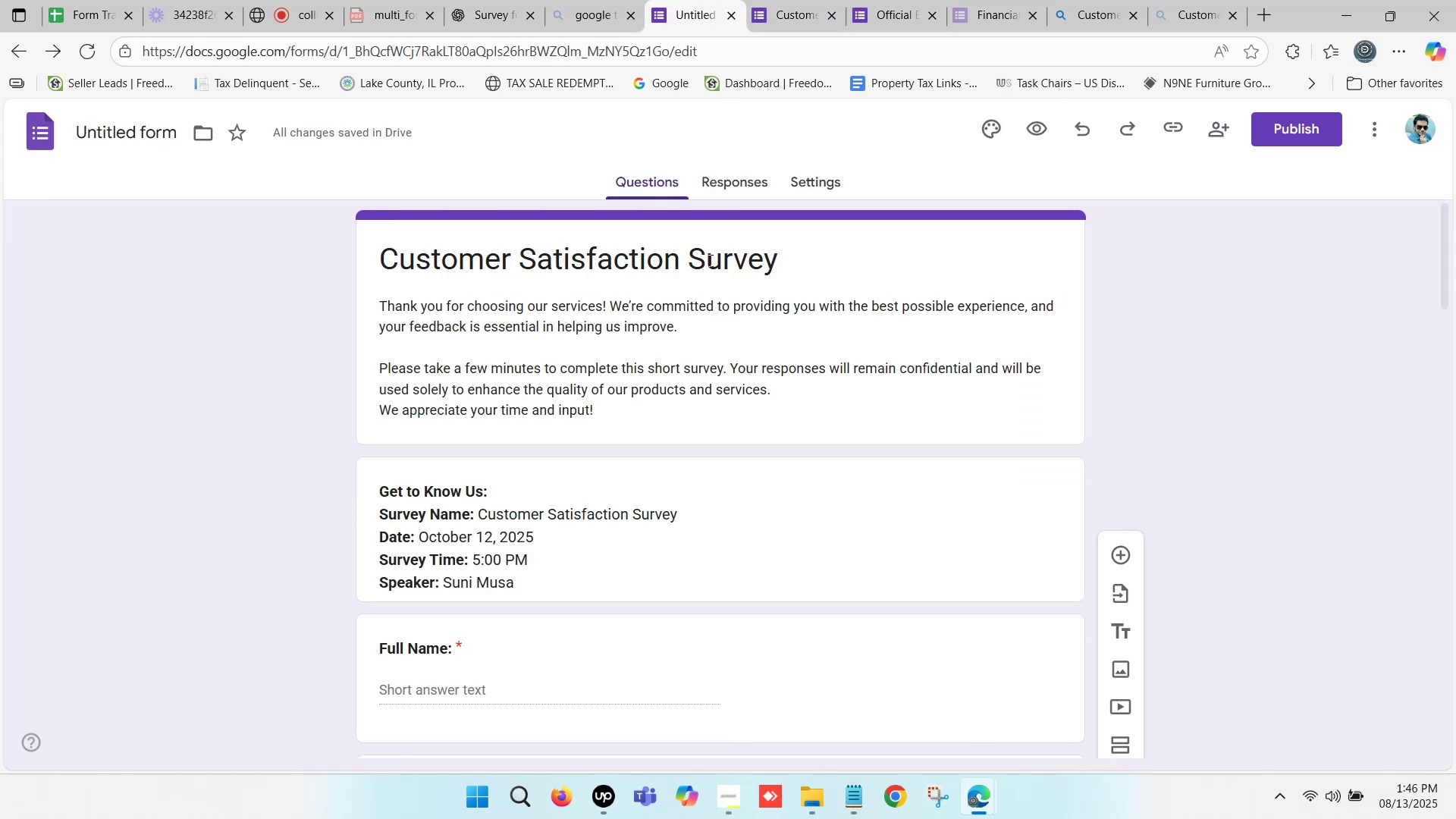 
scroll: coordinate [664, 316], scroll_direction: down, amount: 2.0
 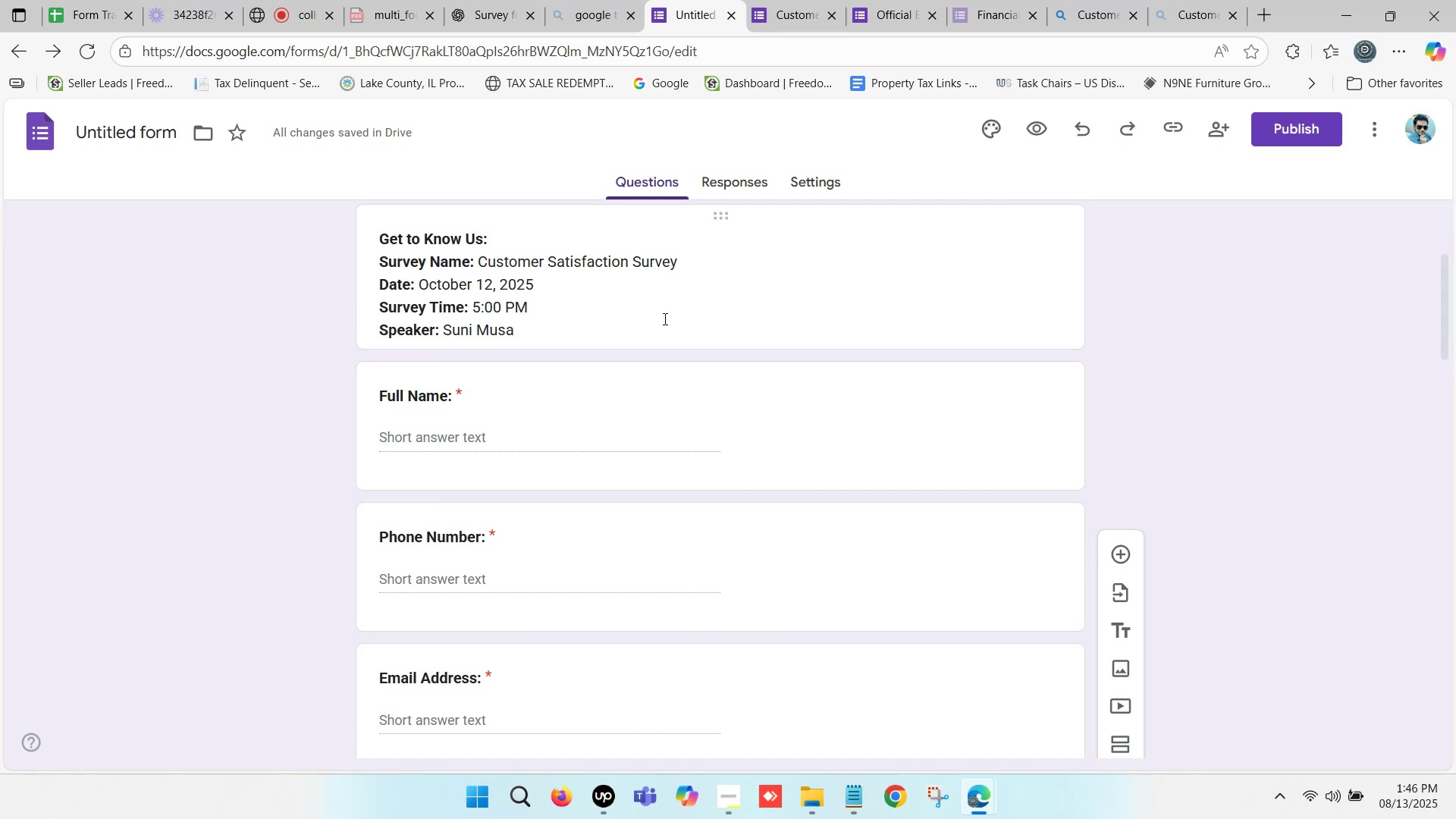 
wait(7.02)
 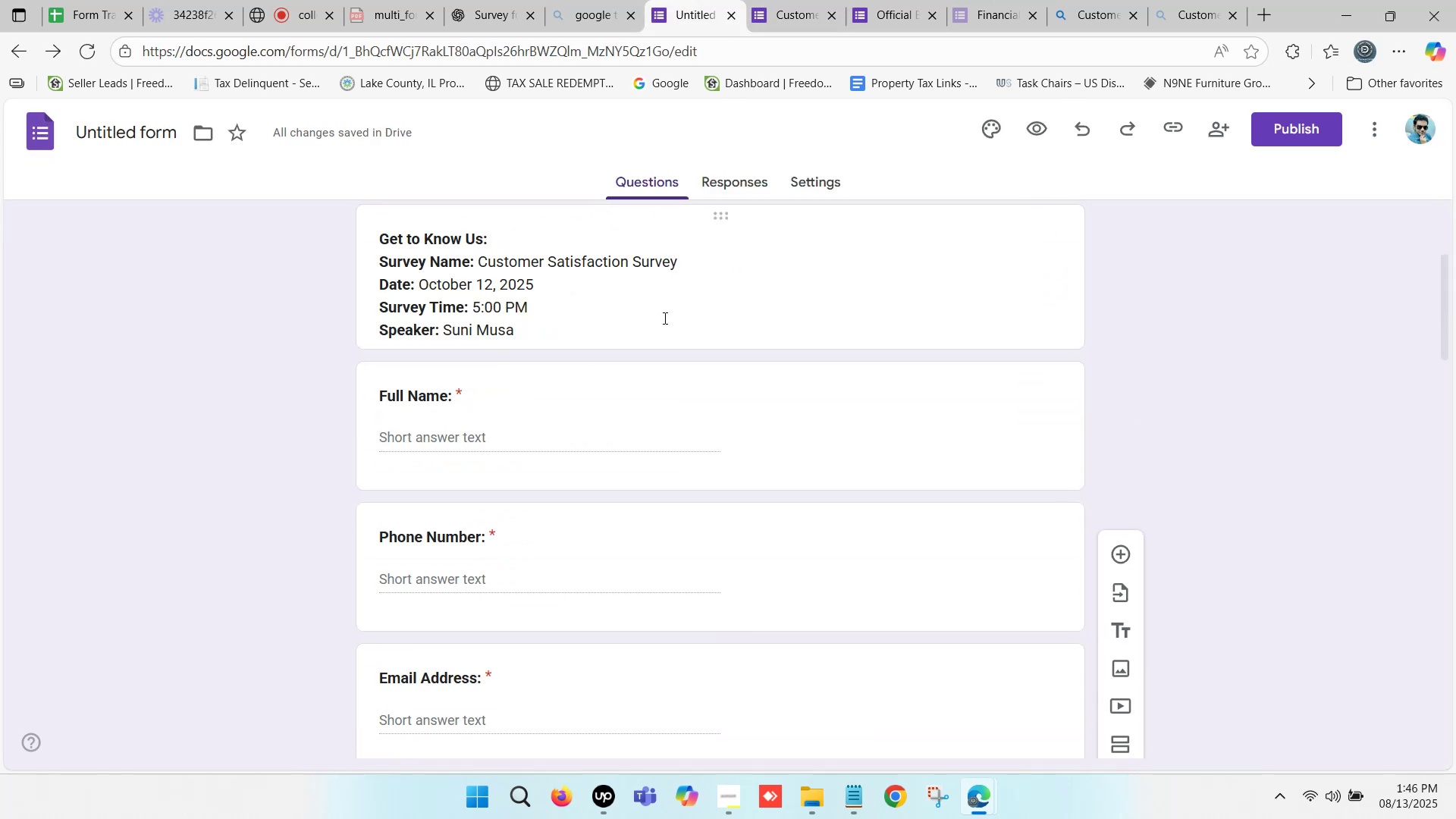 
scroll: coordinate [686, 272], scroll_direction: down, amount: 4.0
 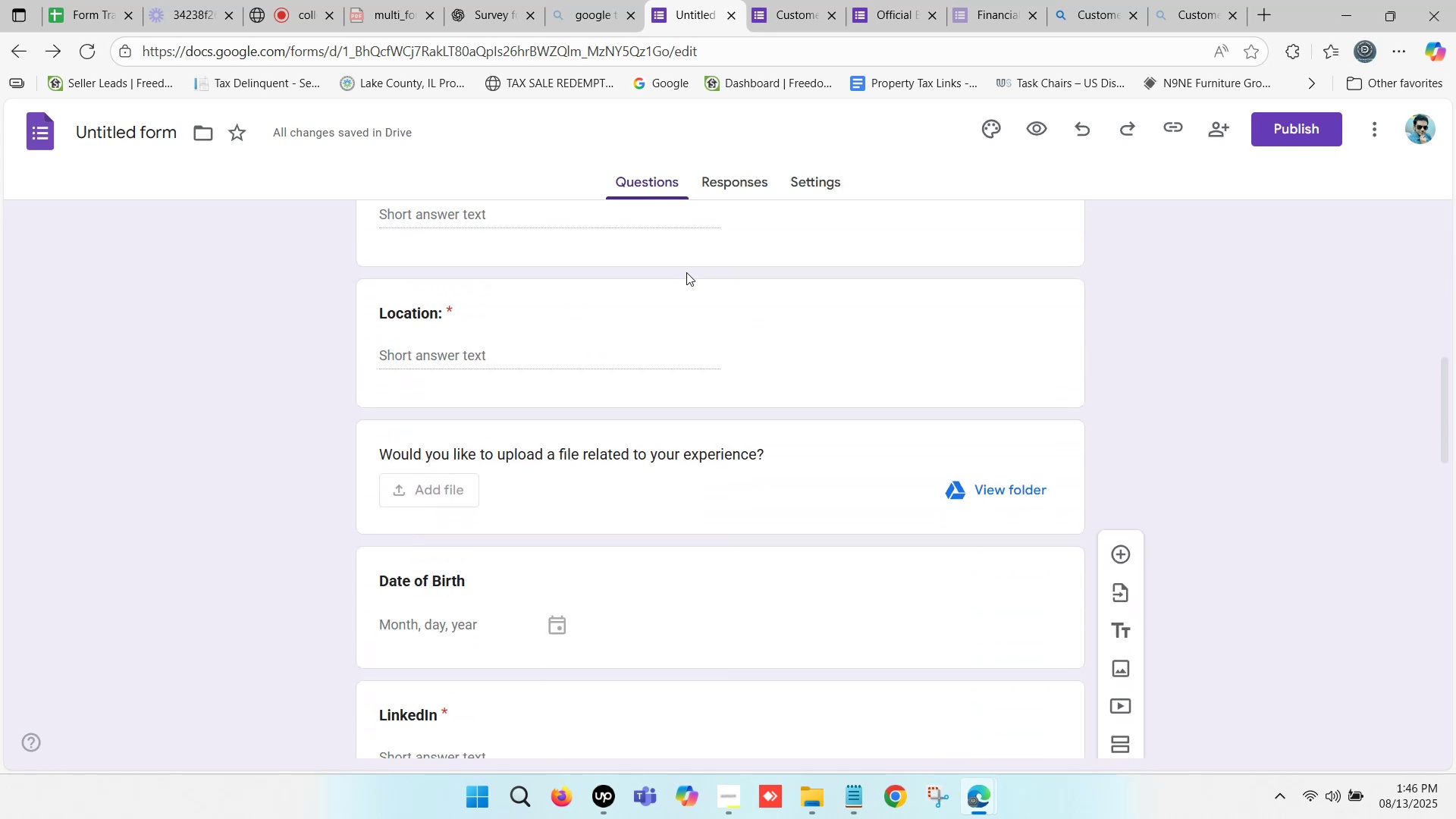 
left_click([1192, 0])
 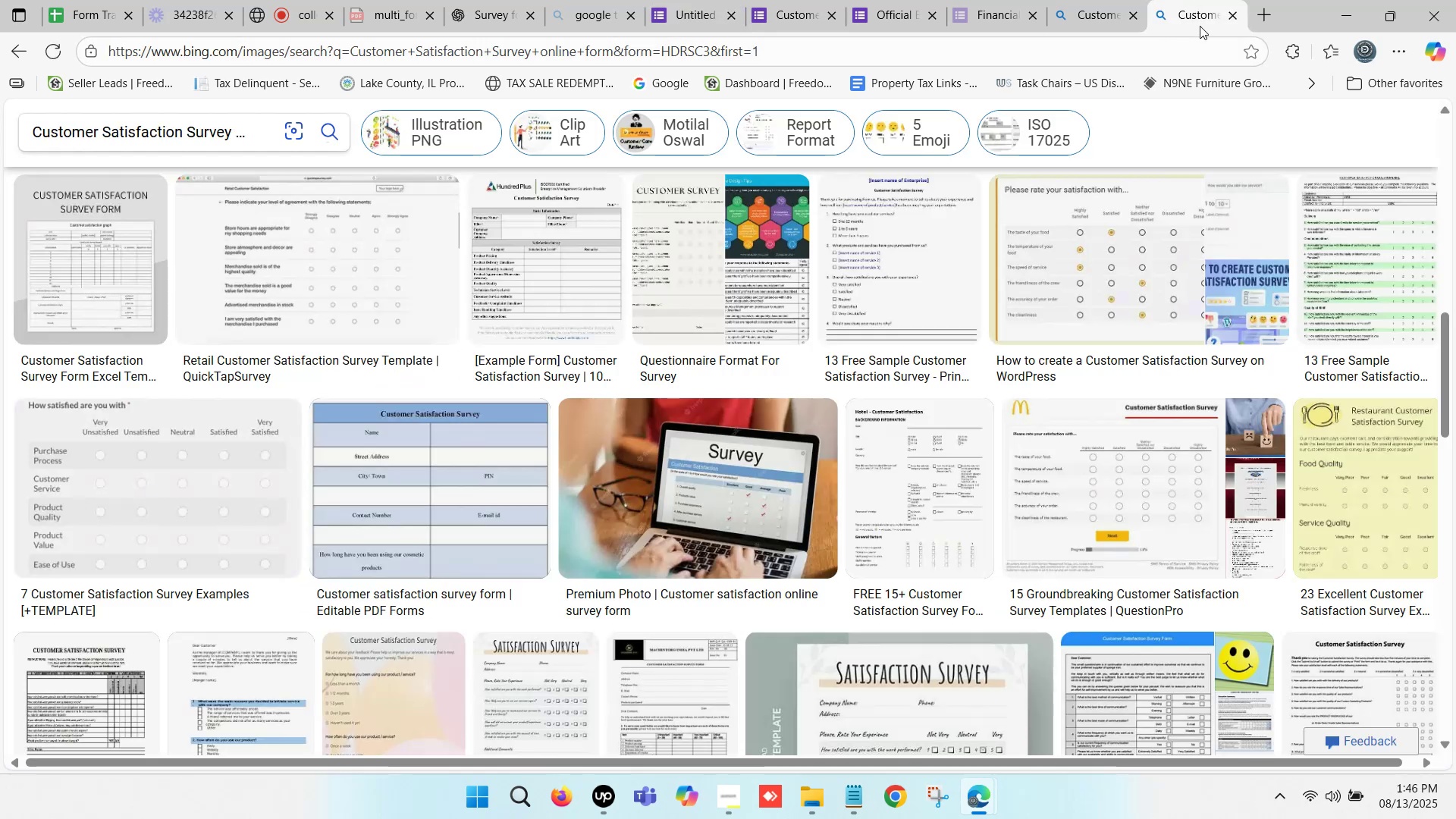 
left_click([1232, 16])
 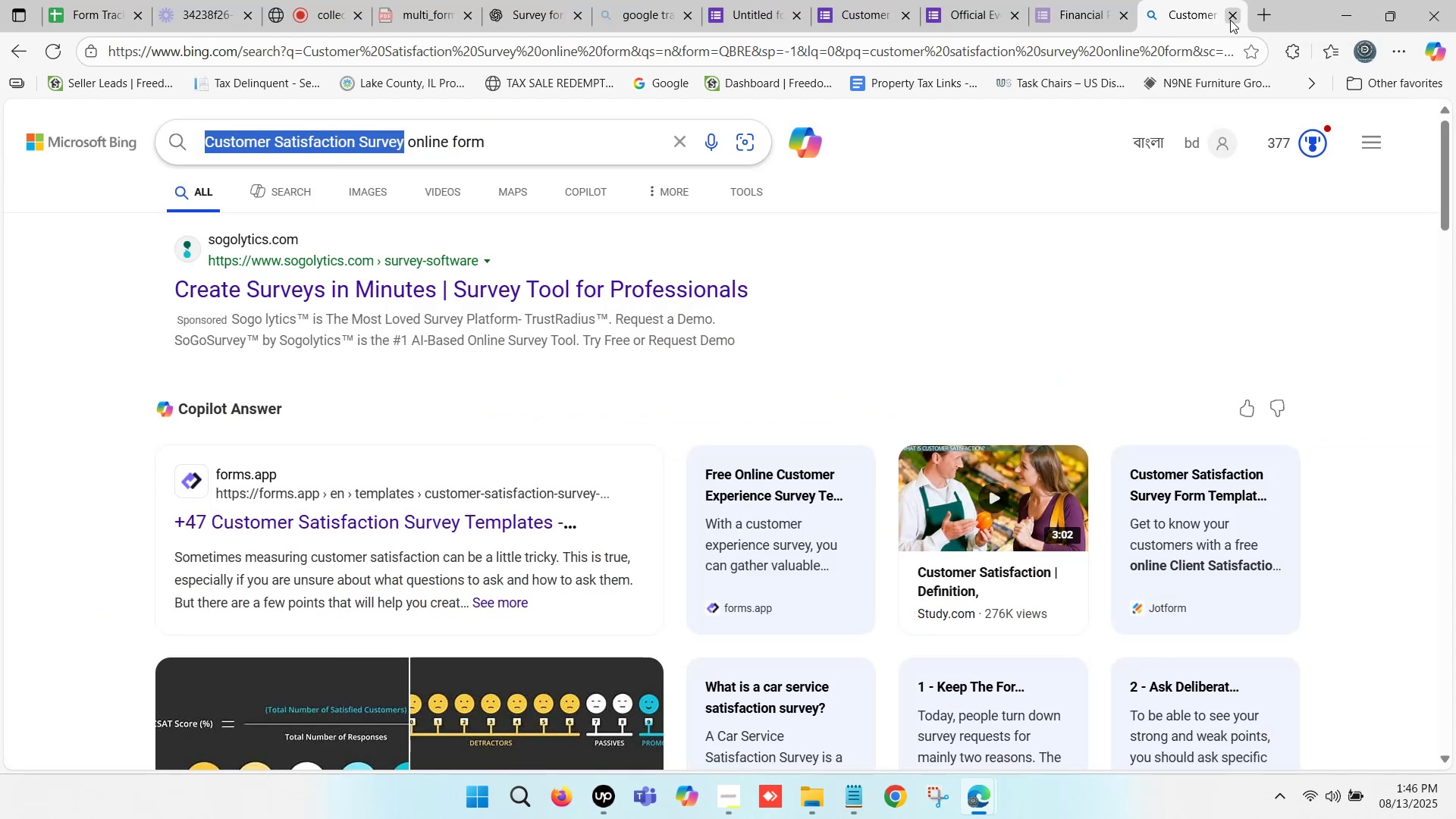 
left_click([1230, 18])
 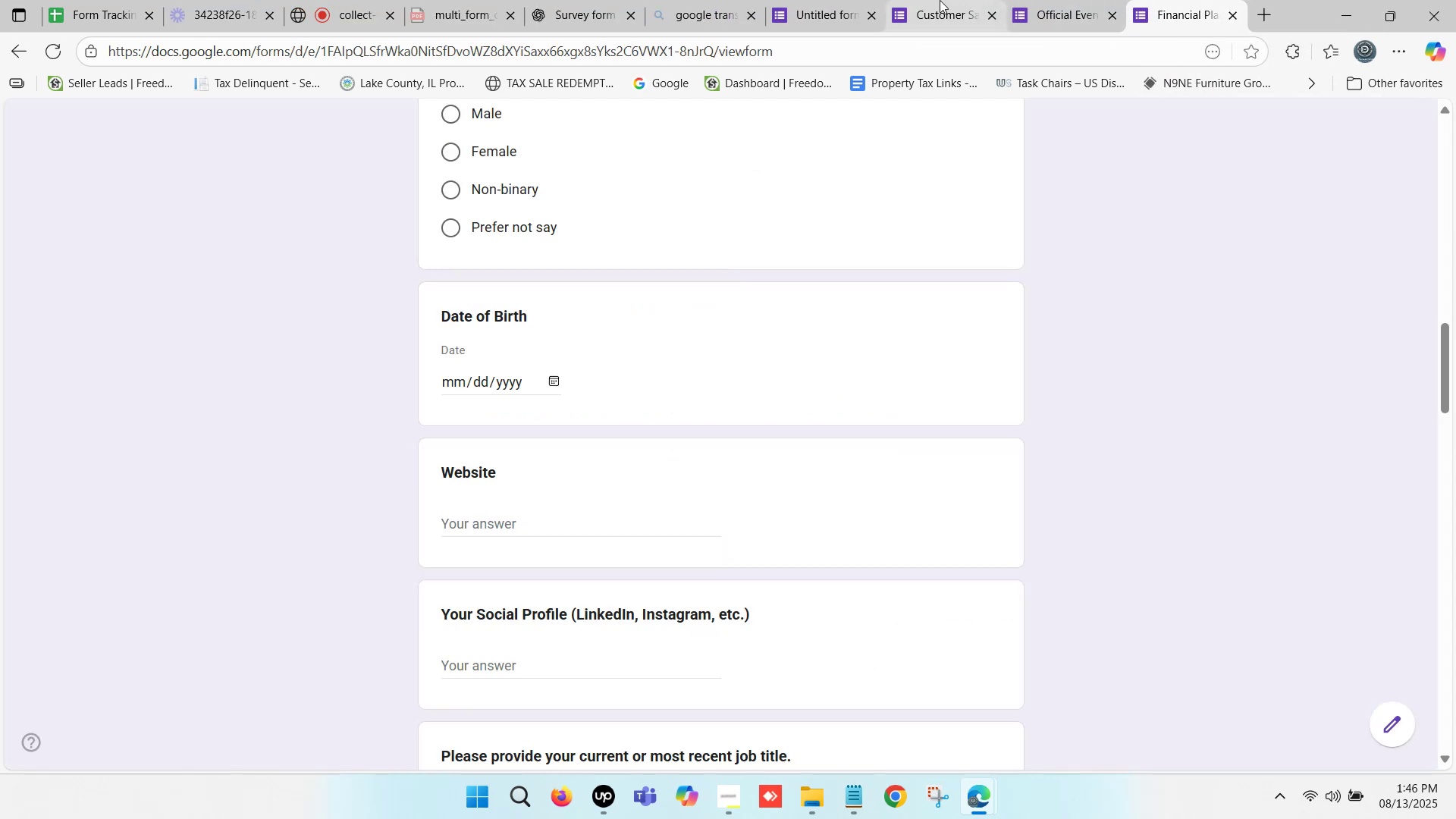 
left_click([839, 0])
 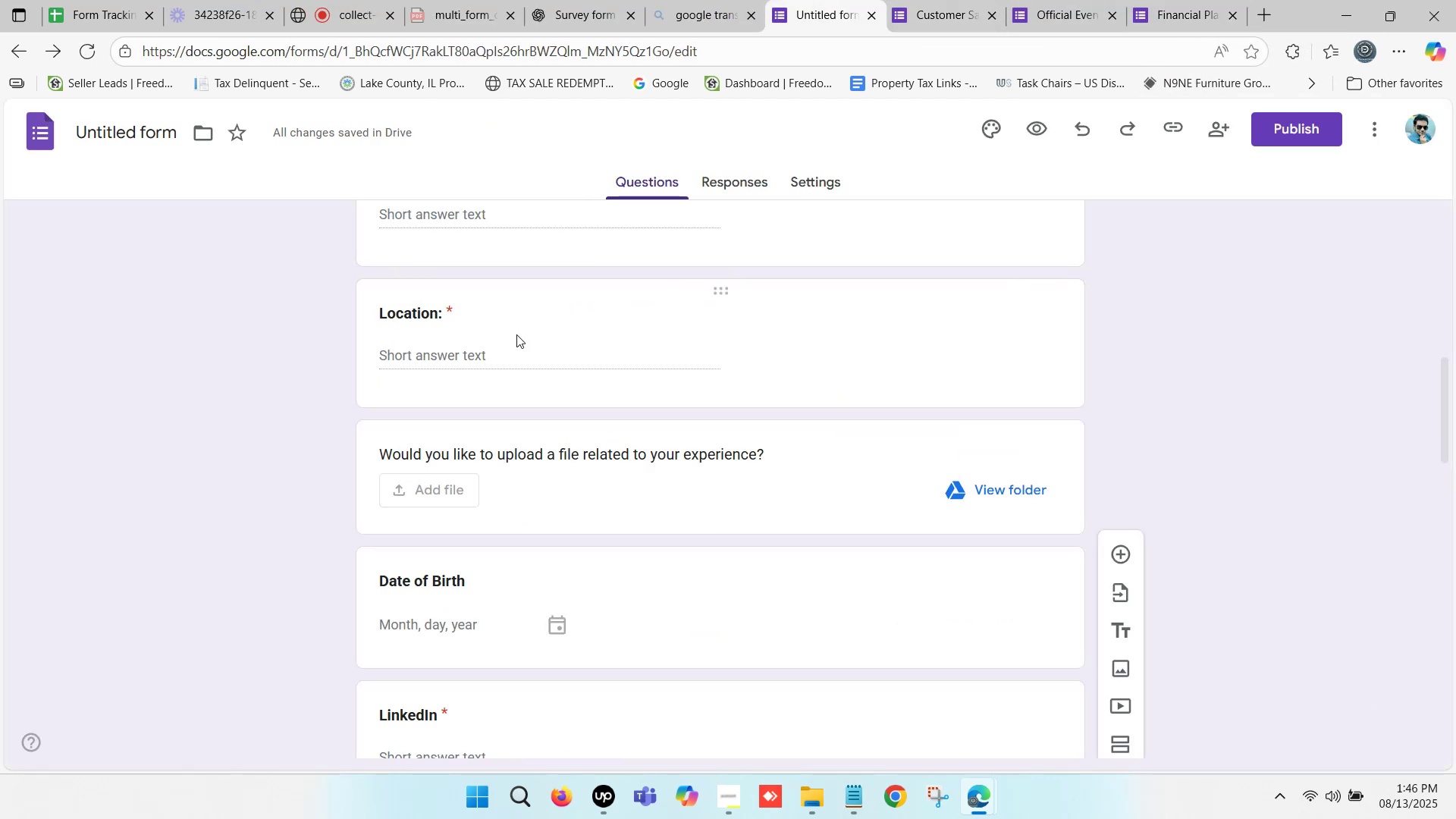 
scroll: coordinate [519, 373], scroll_direction: down, amount: 2.0
 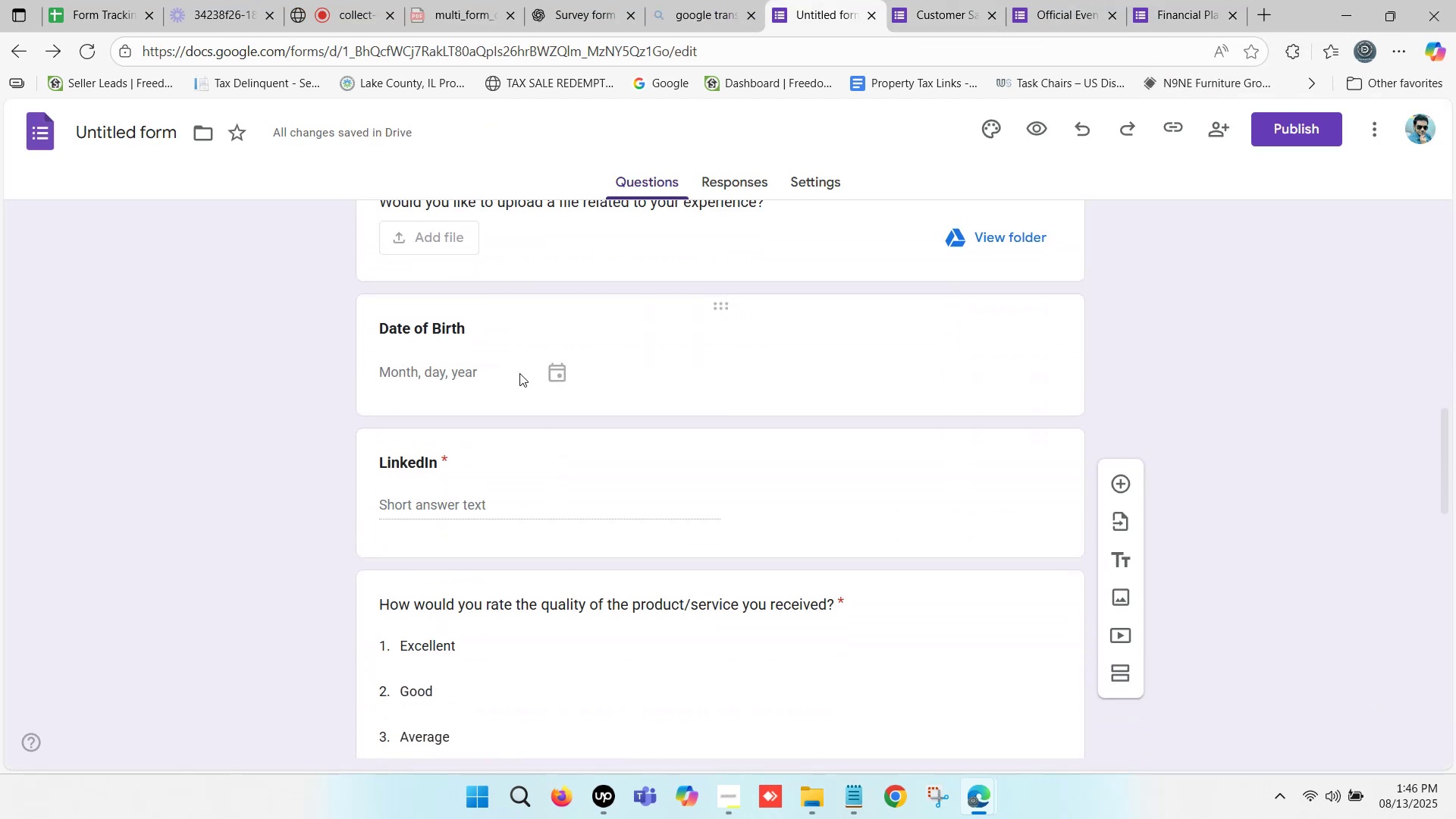 
scroll: coordinate [519, 373], scroll_direction: up, amount: 1.0
 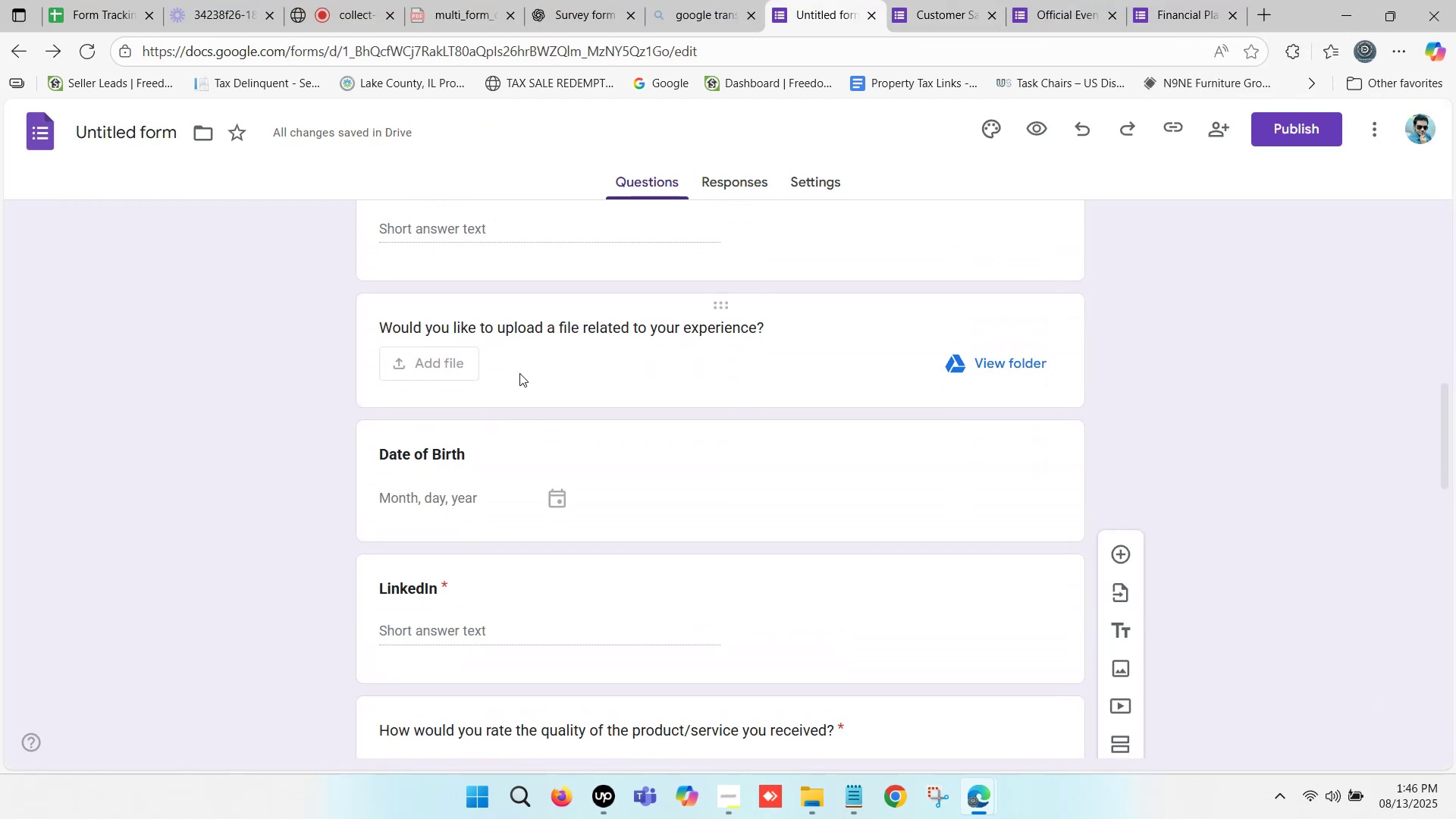 
scroll: coordinate [519, 373], scroll_direction: down, amount: 1.0
 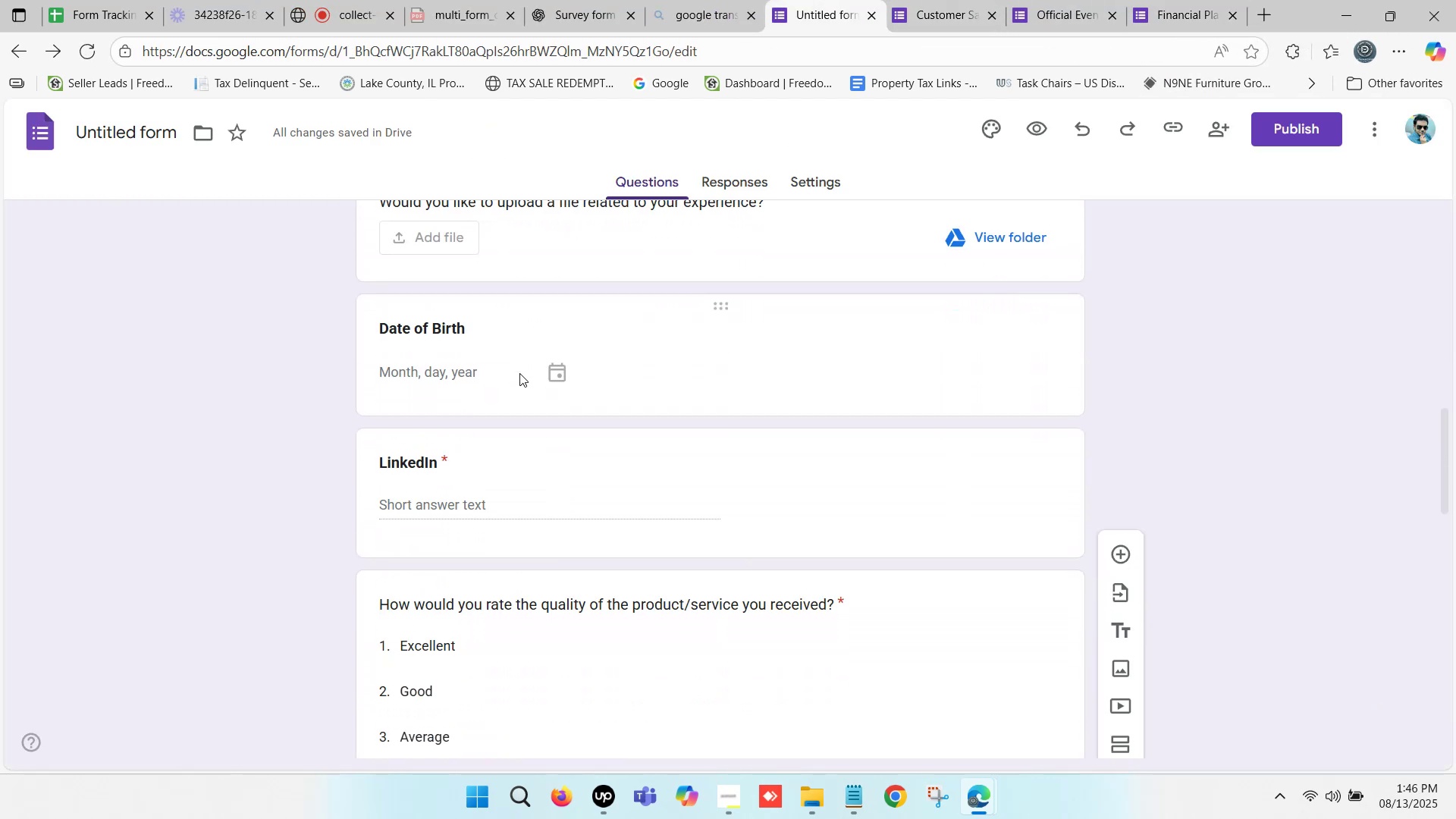 
scroll: coordinate [519, 373], scroll_direction: up, amount: 1.0
 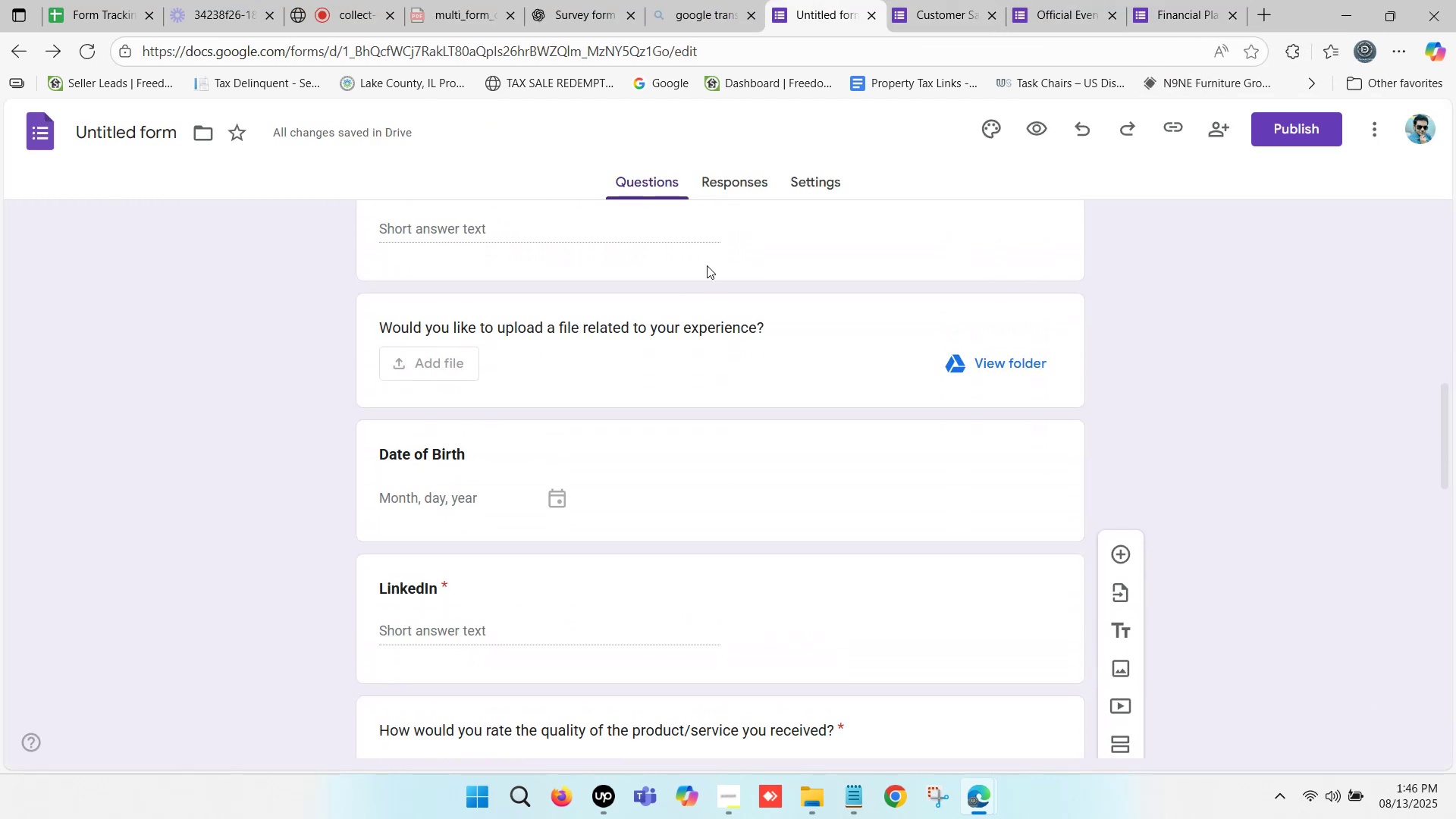 
left_click([932, 0])
 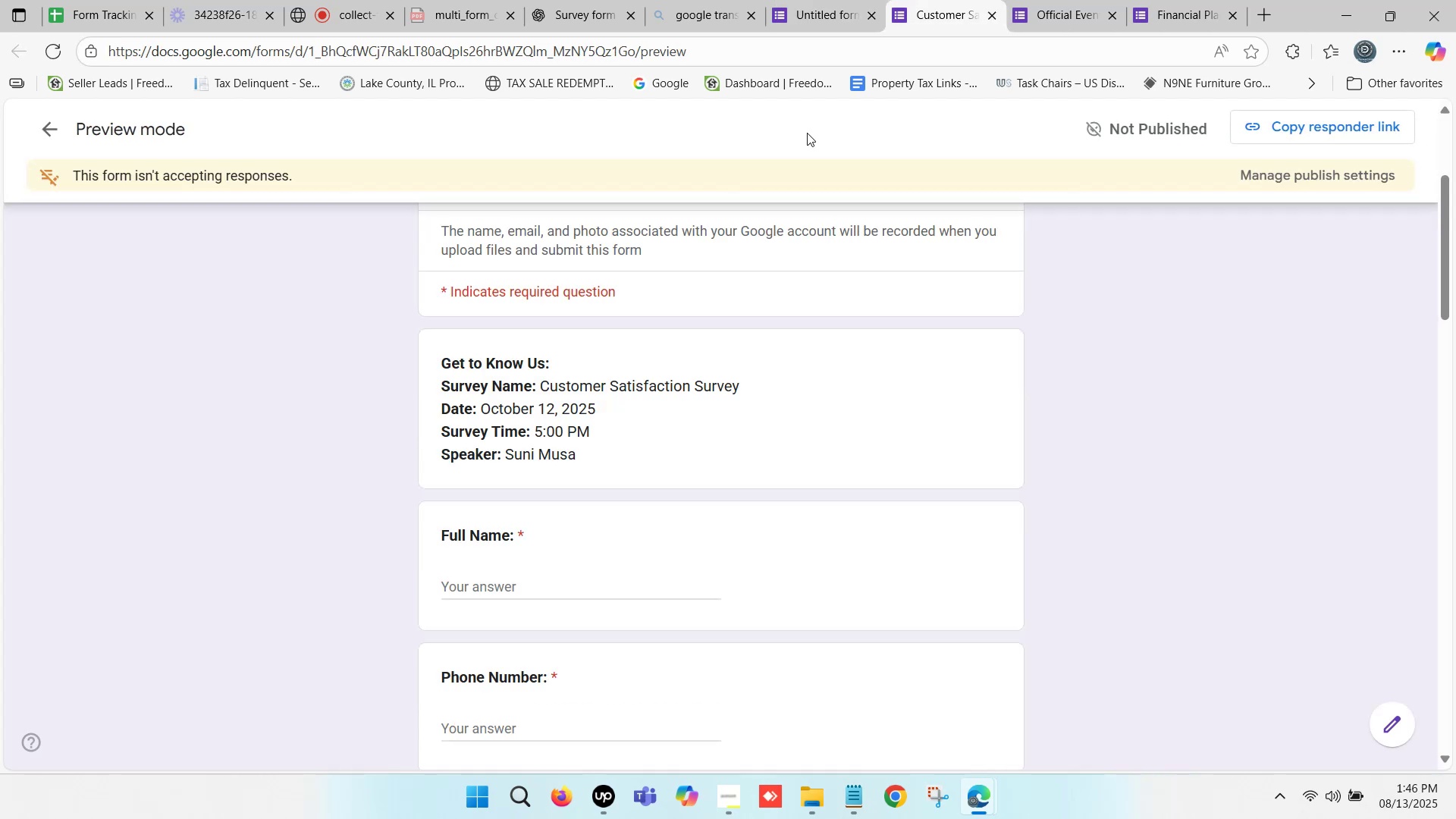 
scroll: coordinate [633, 409], scroll_direction: down, amount: 9.0
 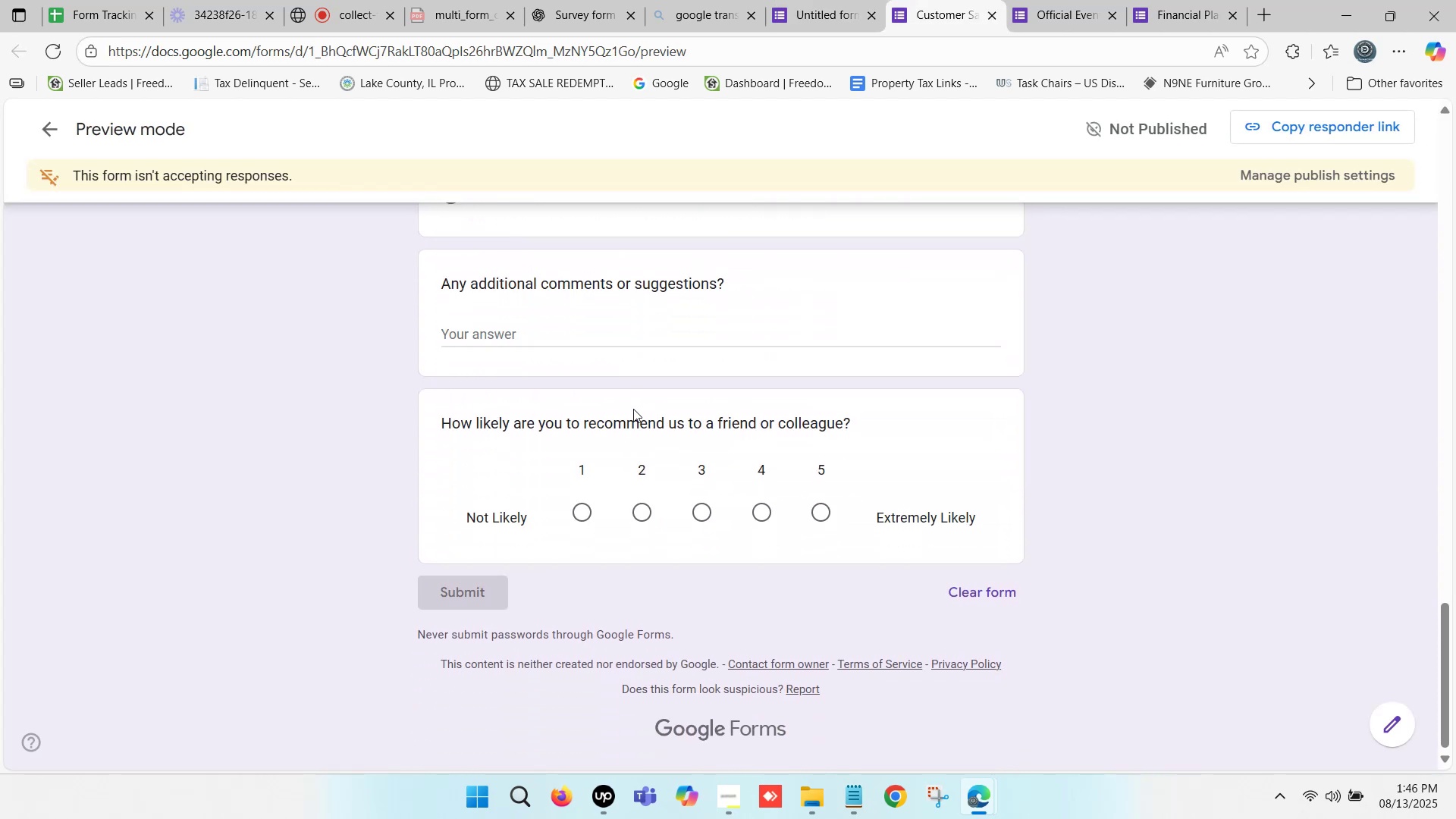 
scroll: coordinate [633, 409], scroll_direction: up, amount: 2.0
 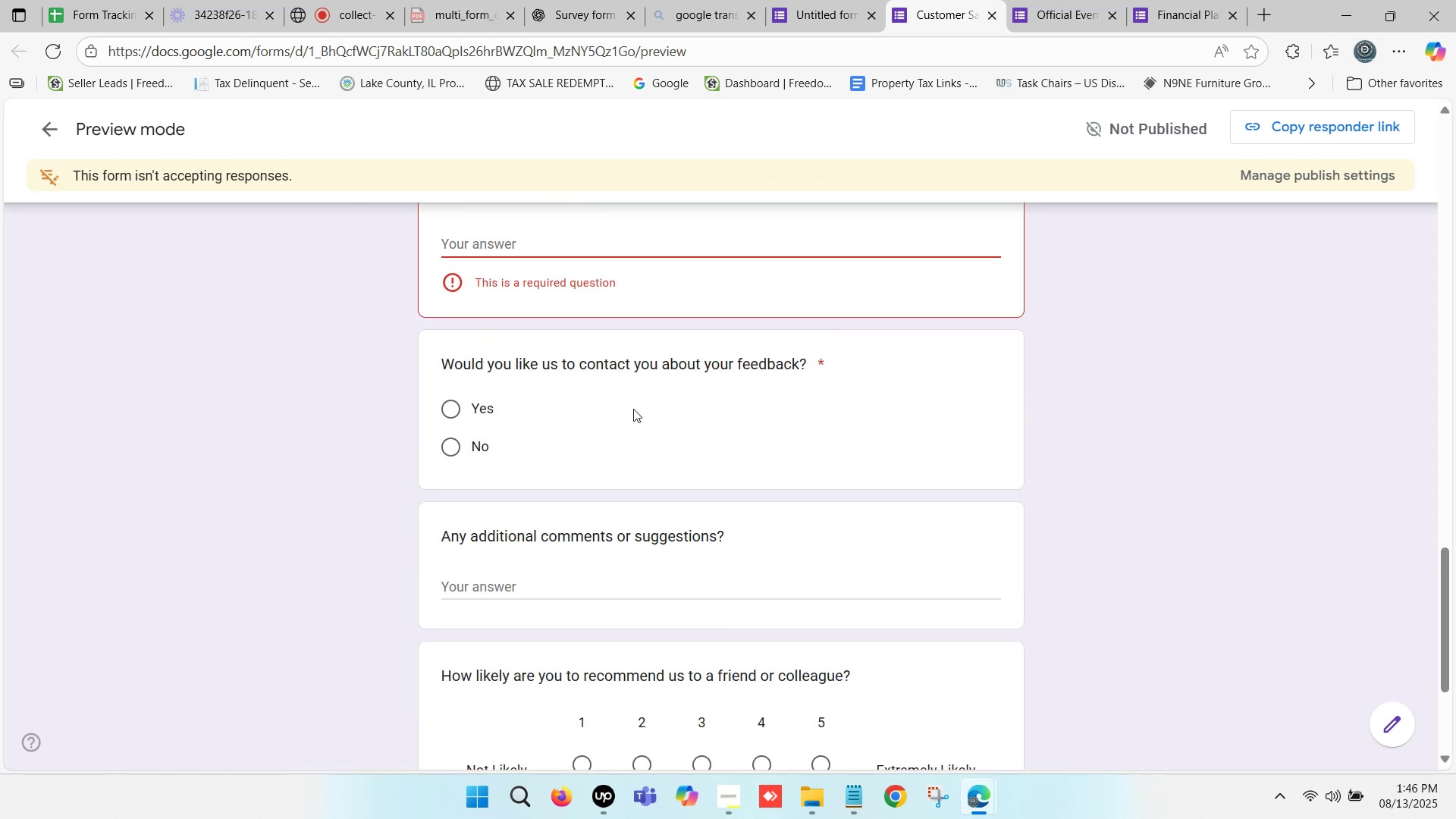 
scroll: coordinate [633, 409], scroll_direction: down, amount: 2.0
 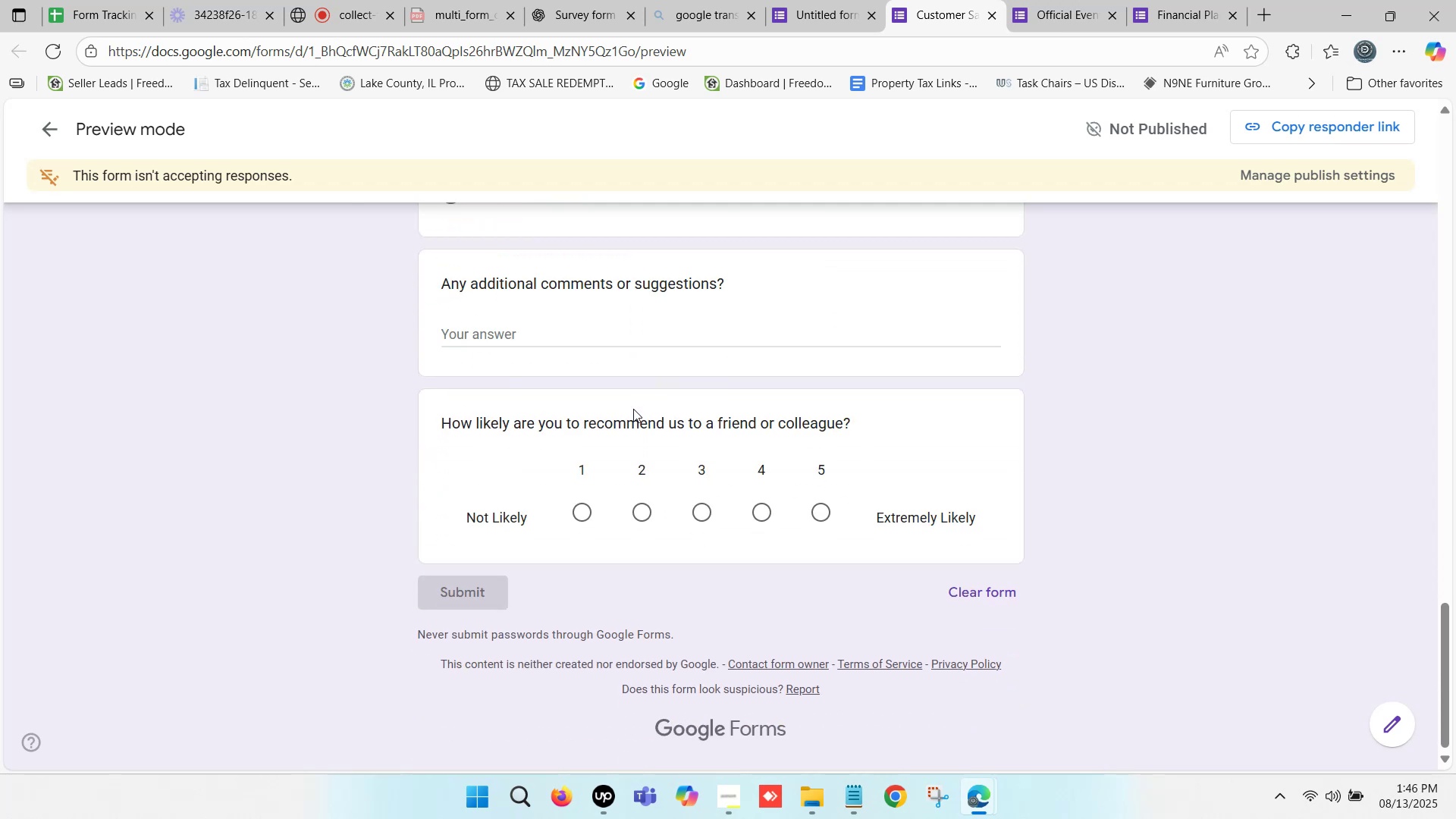 
scroll: coordinate [633, 409], scroll_direction: up, amount: 5.0
 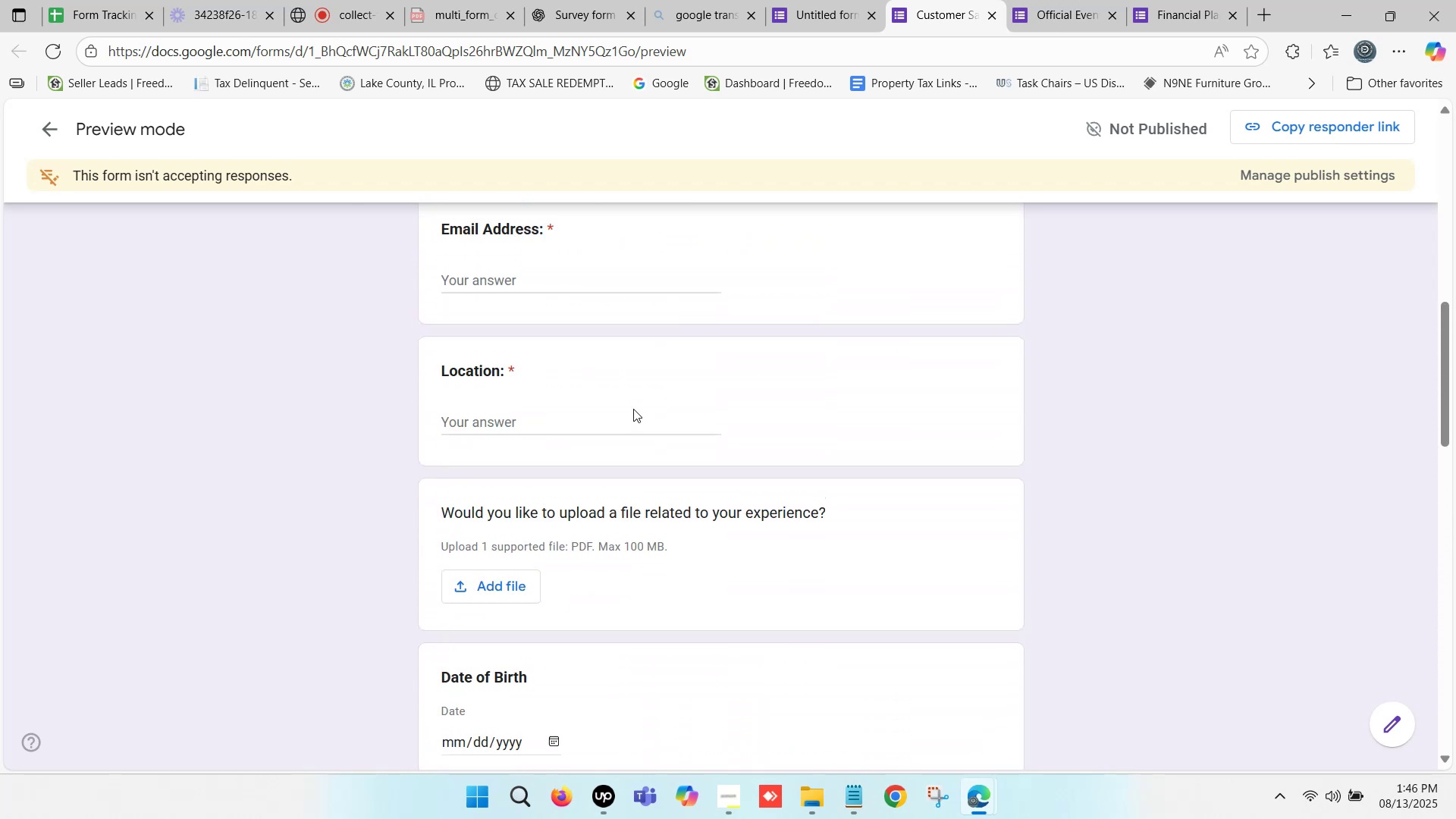 
scroll: coordinate [633, 409], scroll_direction: down, amount: 3.0
 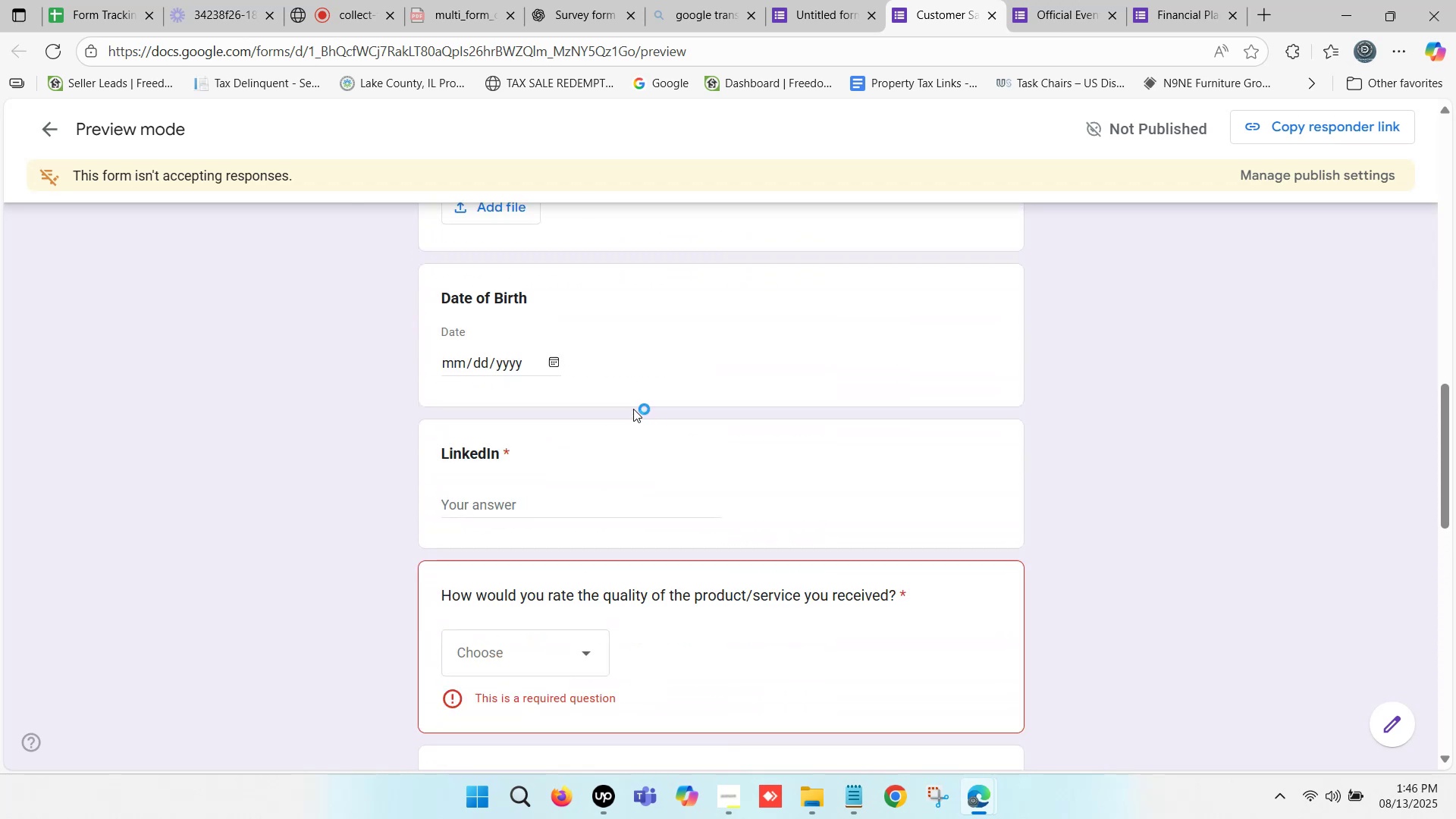 
scroll: coordinate [633, 409], scroll_direction: up, amount: 17.0
 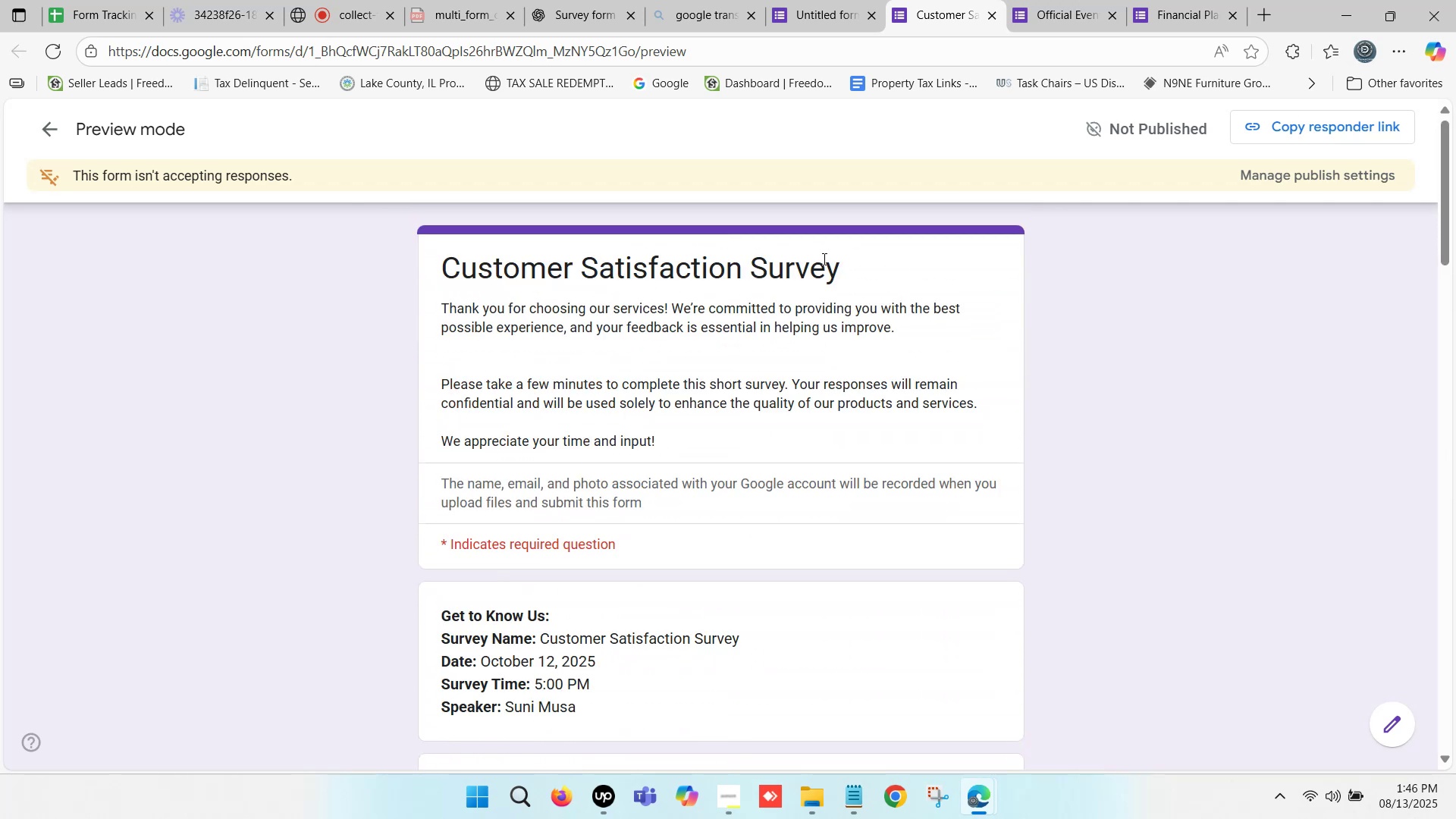 
left_click([844, 0])
 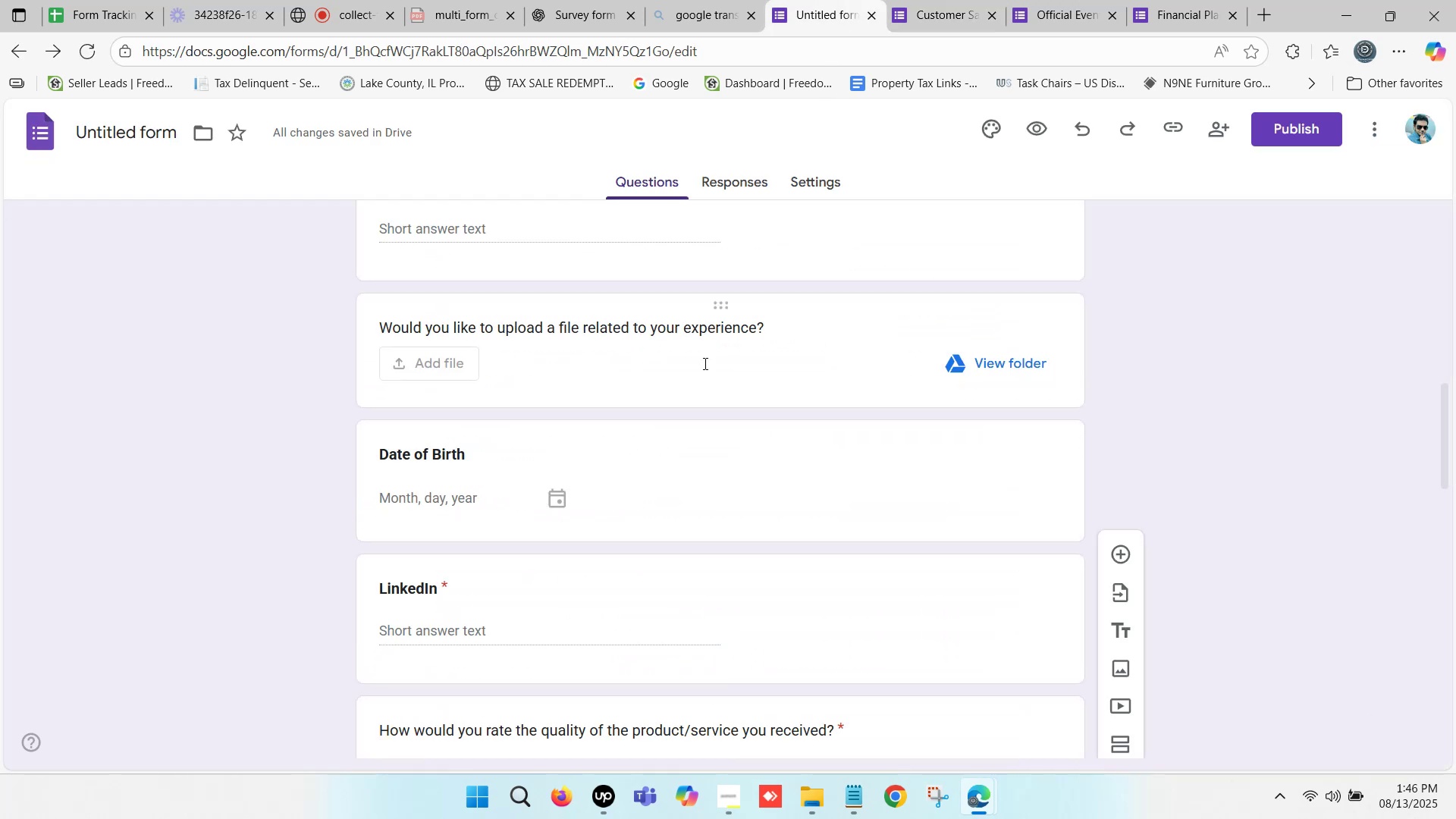 
scroll: coordinate [664, 386], scroll_direction: down, amount: 3.0
 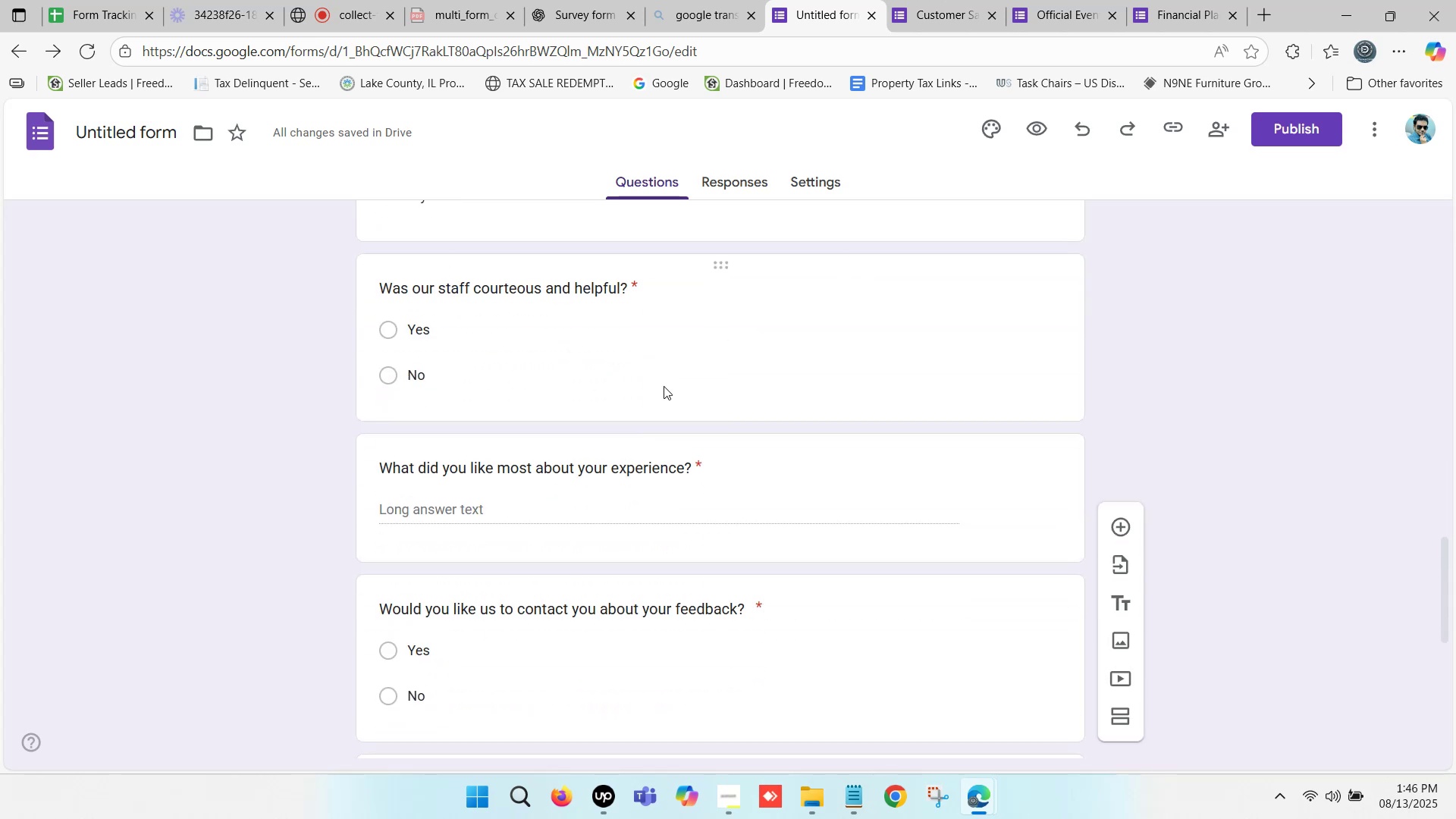 
scroll: coordinate [664, 386], scroll_direction: up, amount: 13.0
 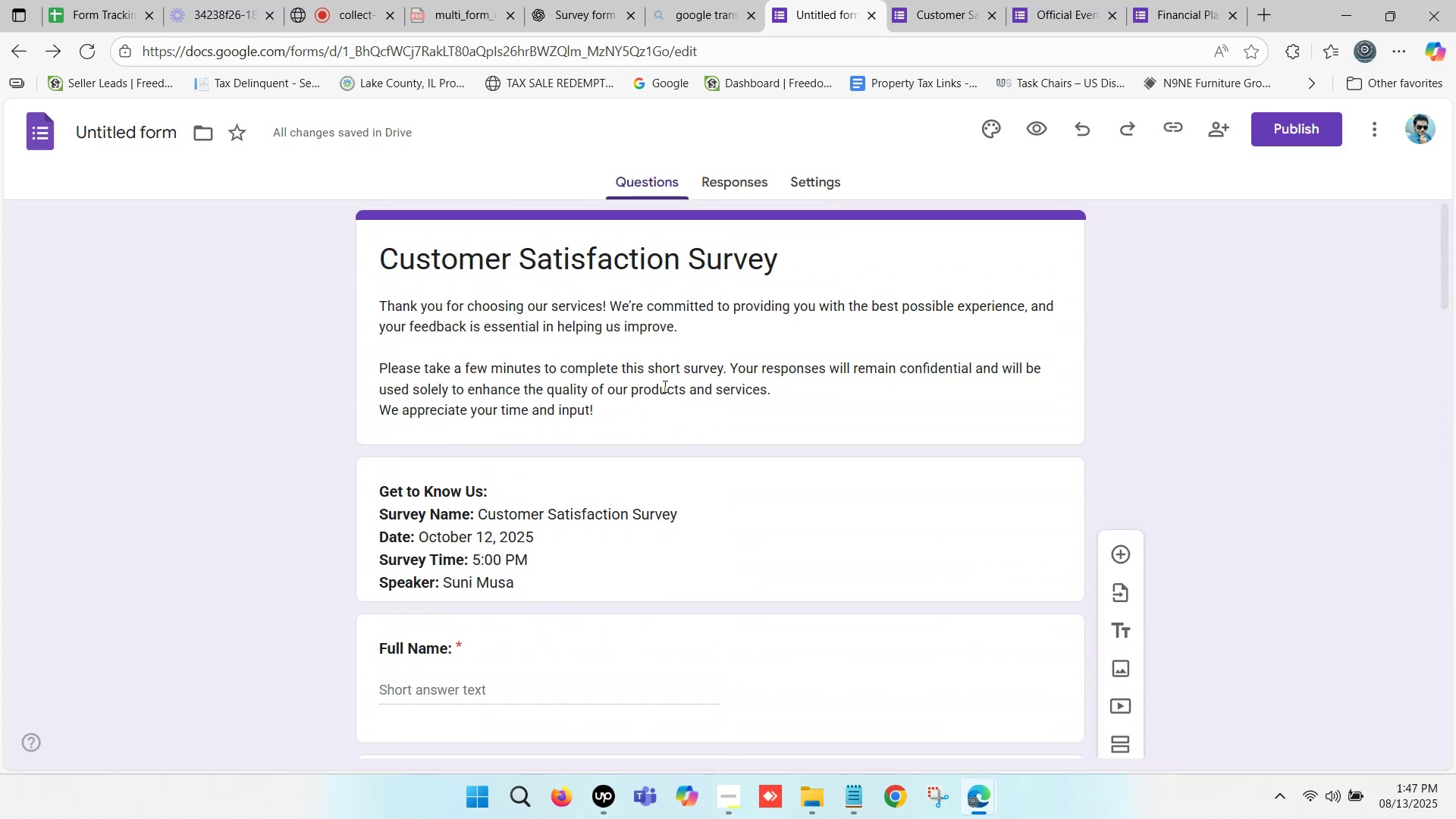 
wait(7.37)
 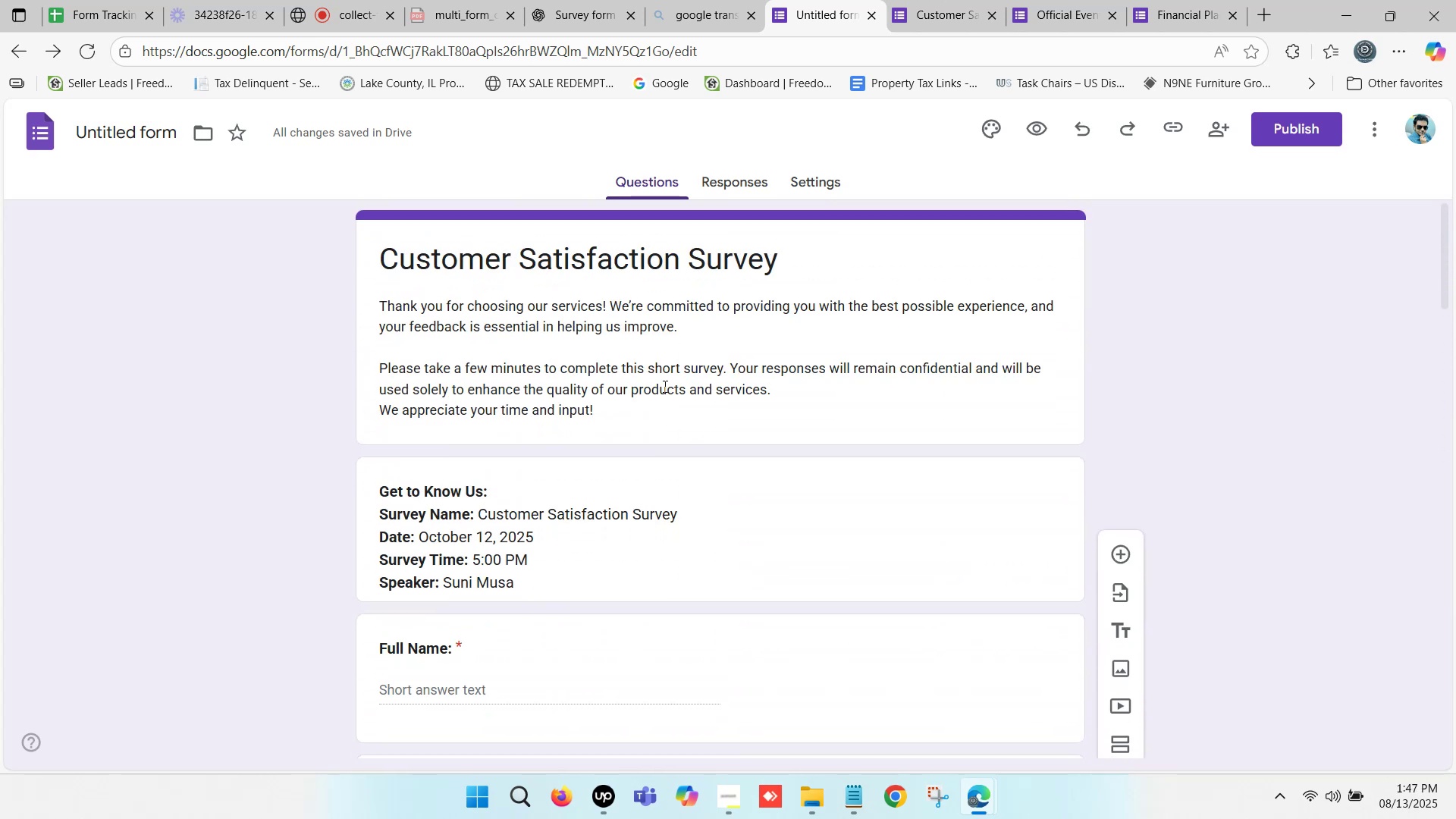 
left_click([639, 315])
 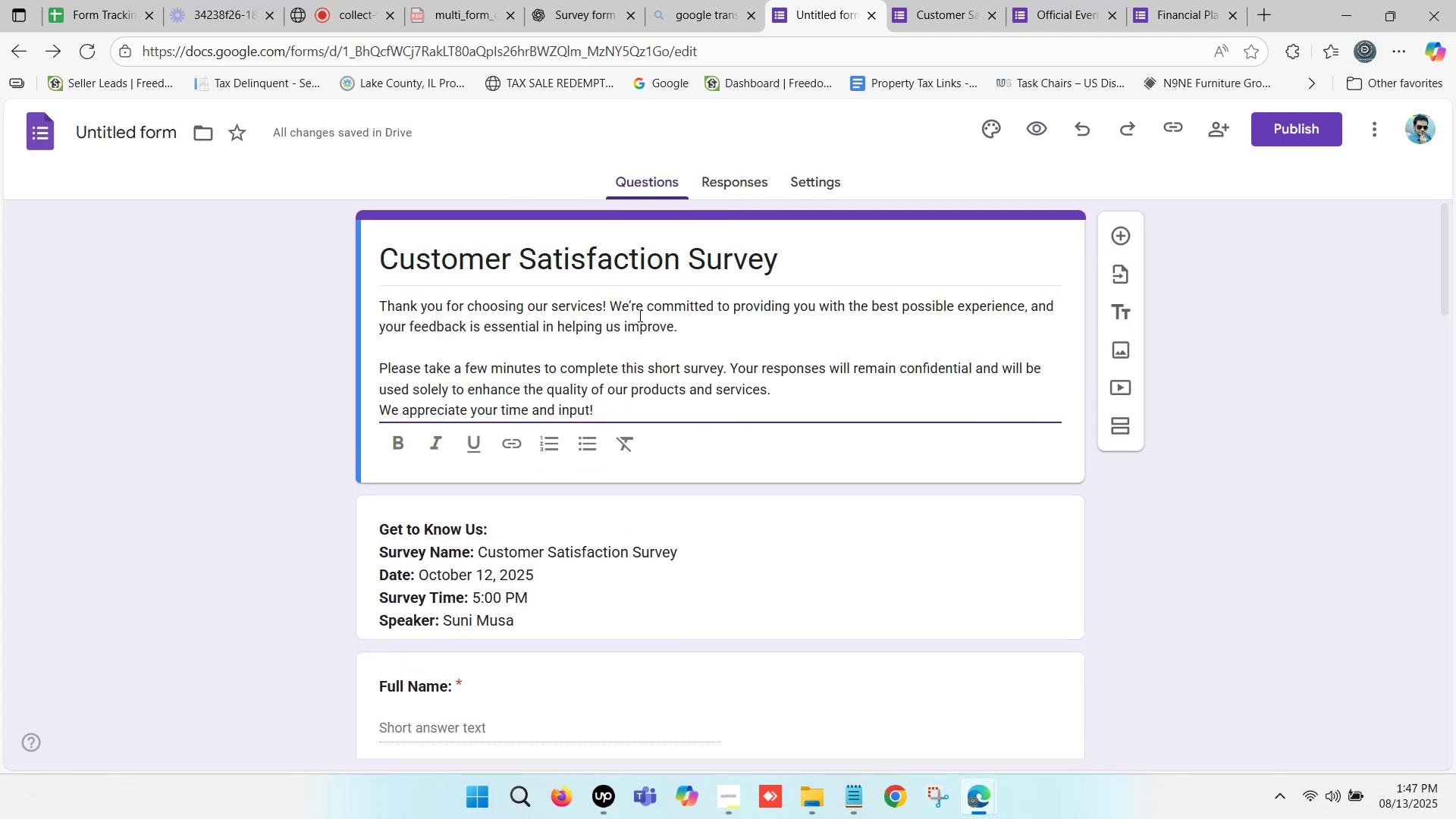 
scroll: coordinate [638, 325], scroll_direction: down, amount: 2.0
 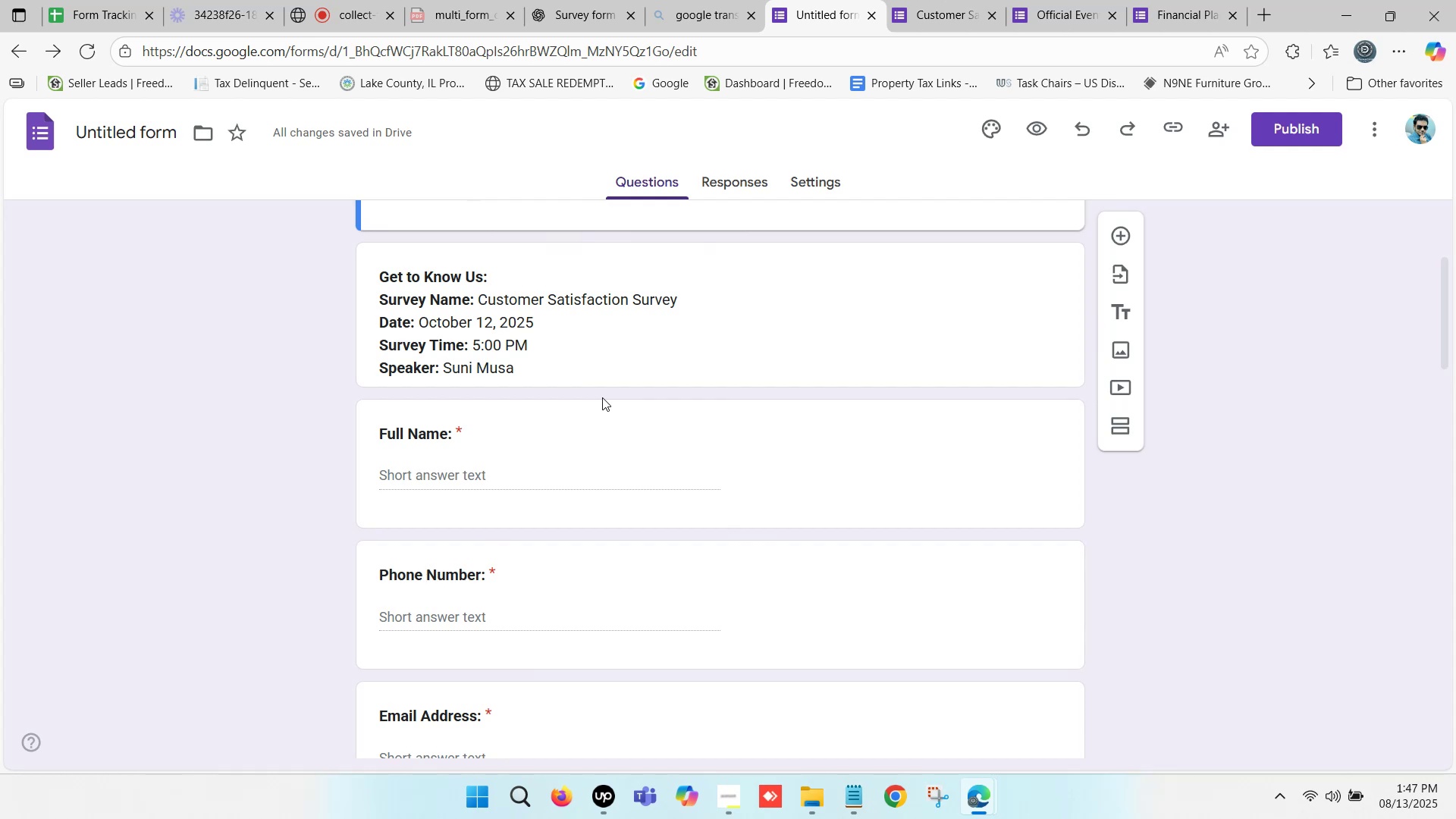 
wait(17.31)
 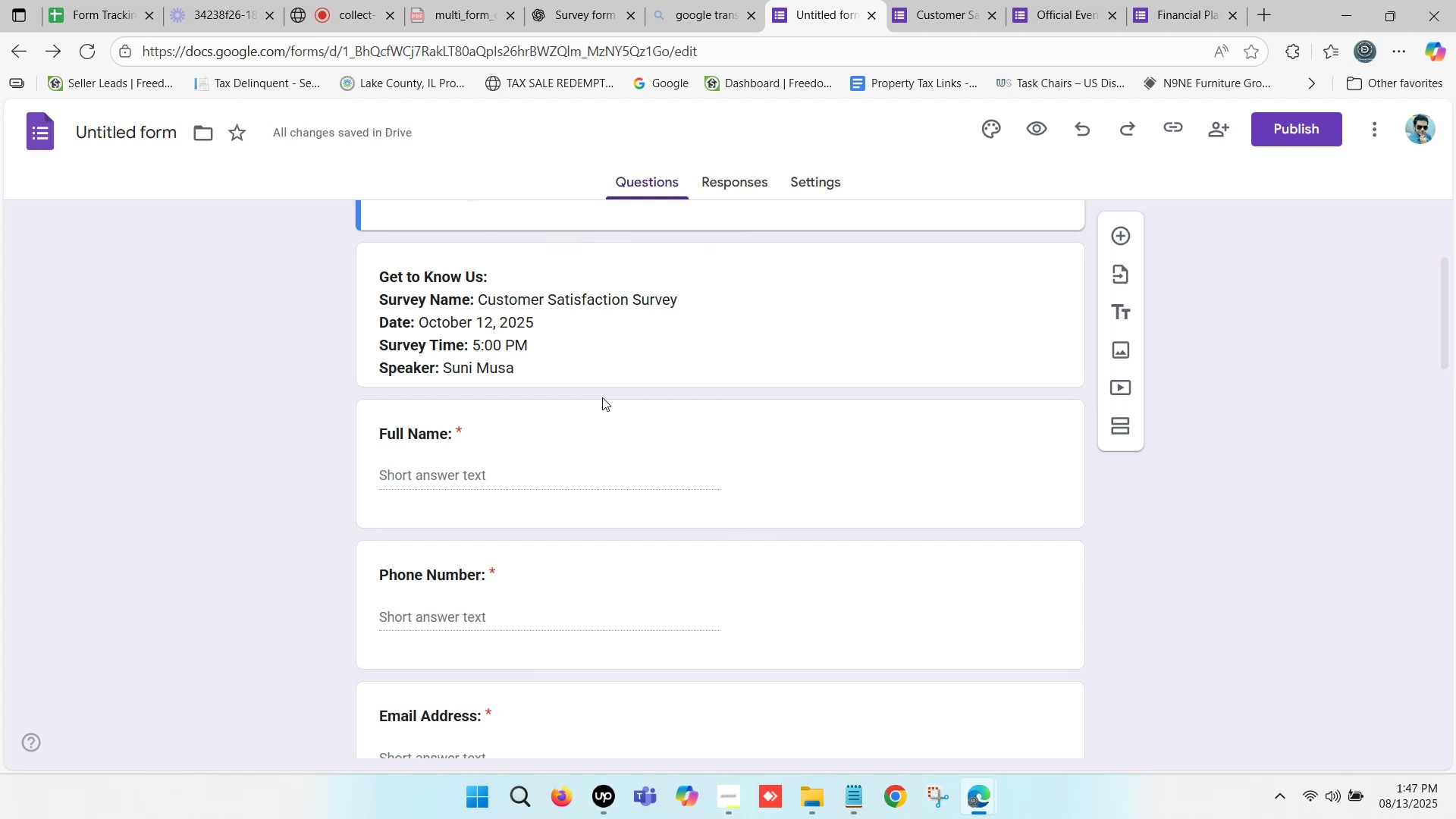 
left_click([564, 358])
 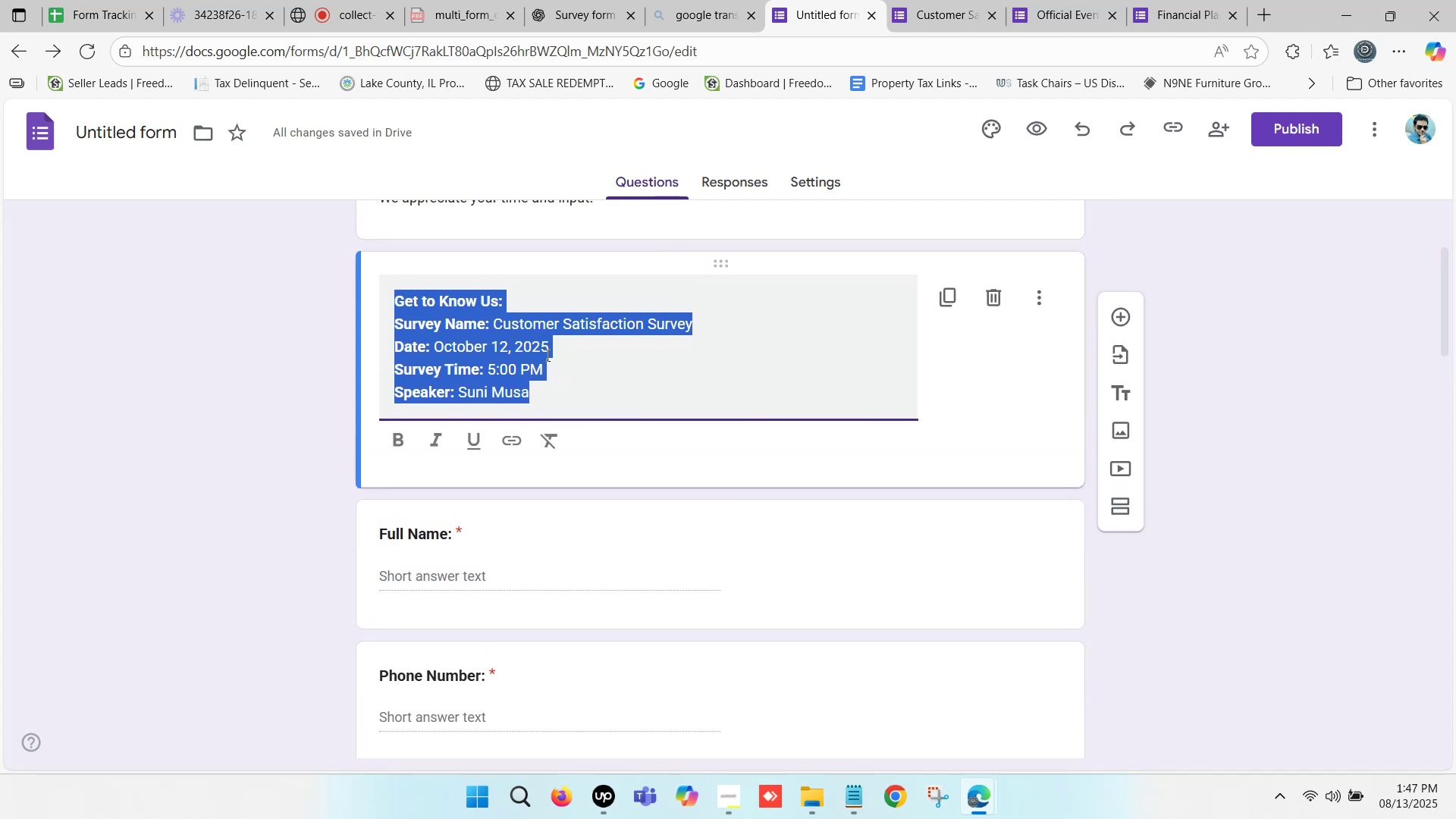 
left_click([546, 355])
 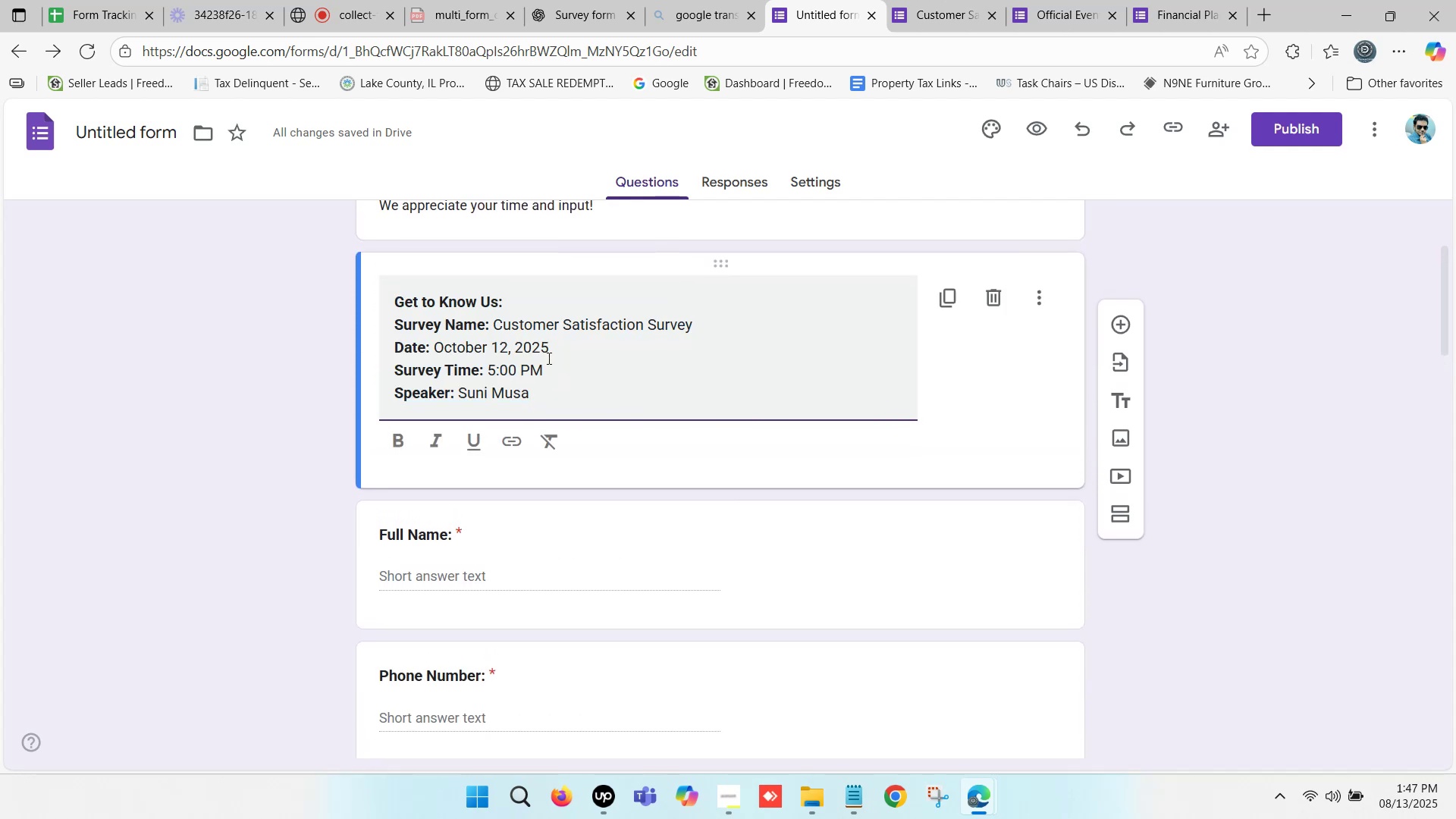 
scroll: coordinate [548, 358], scroll_direction: down, amount: 2.0
 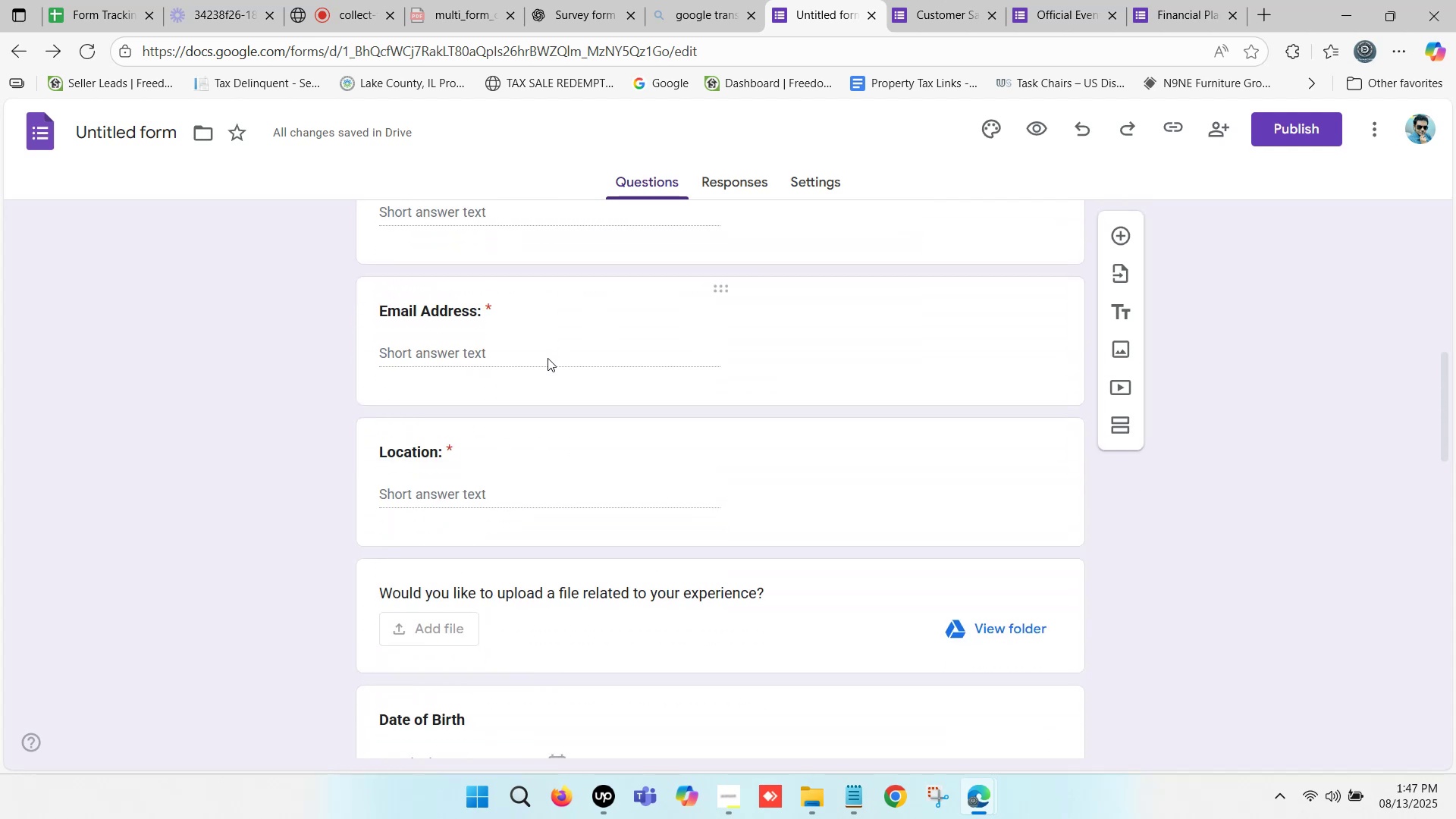 
left_click([548, 358])
 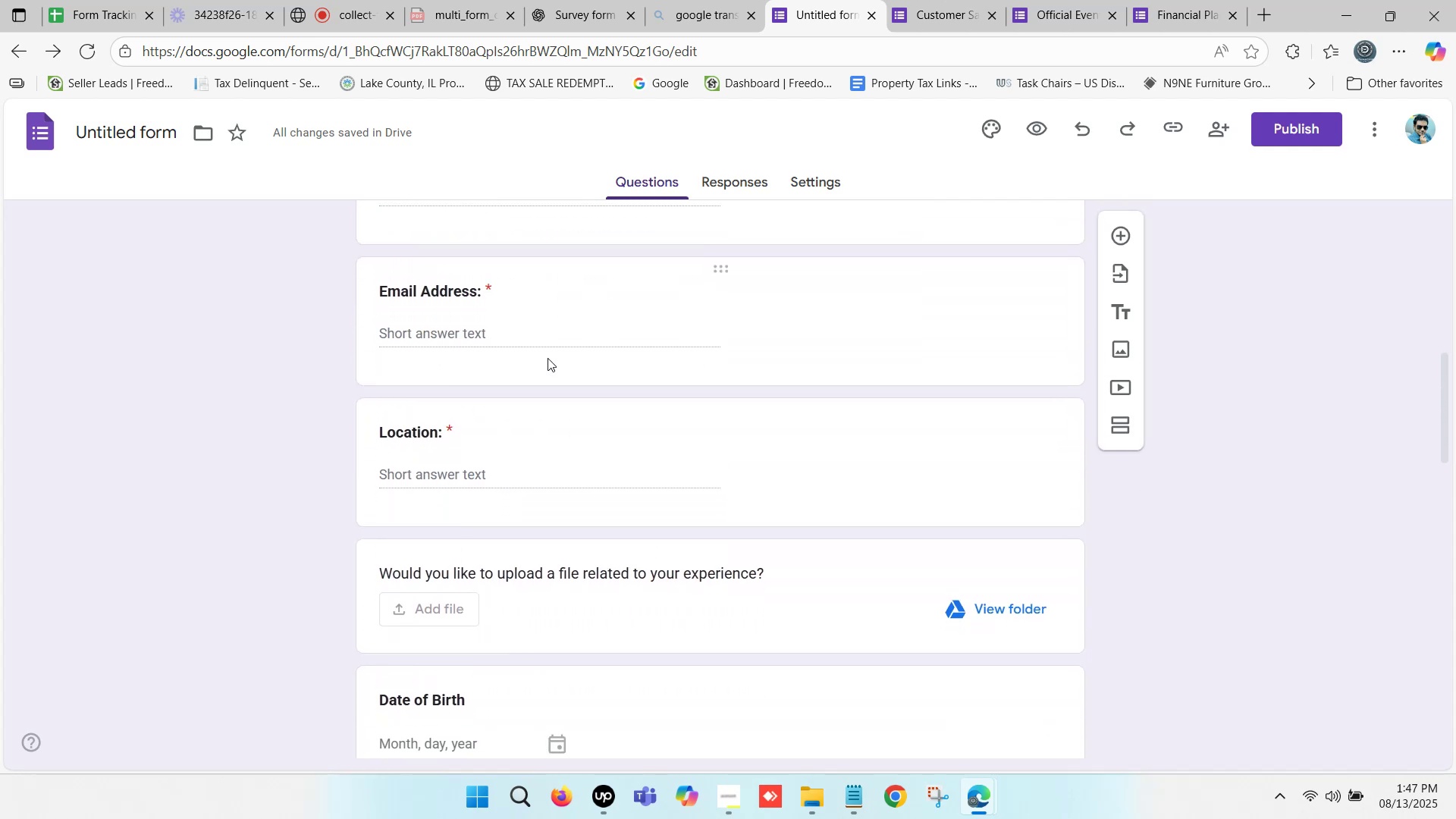 
scroll: coordinate [548, 359], scroll_direction: down, amount: 2.0
 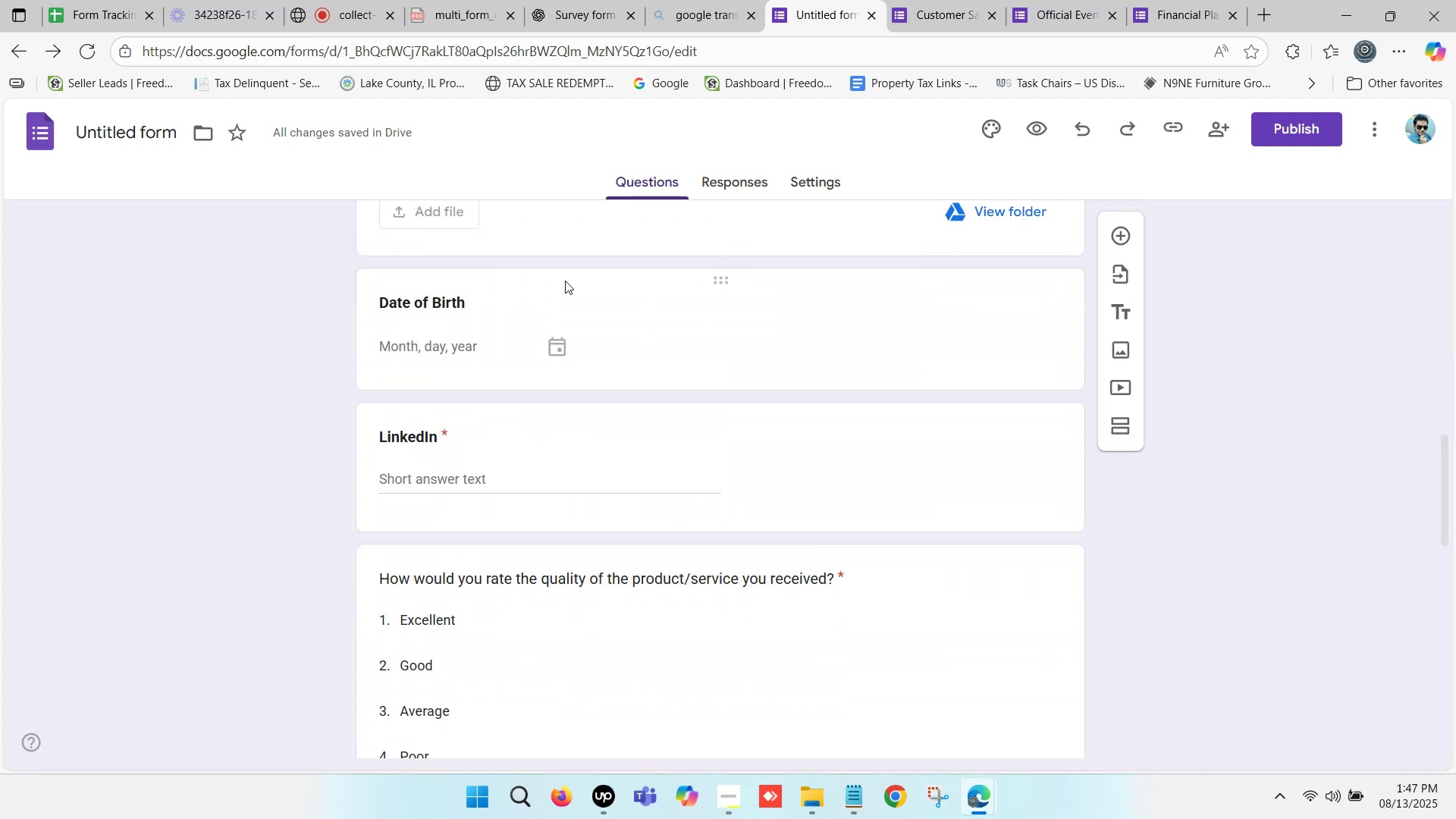 
left_click([597, 0])
 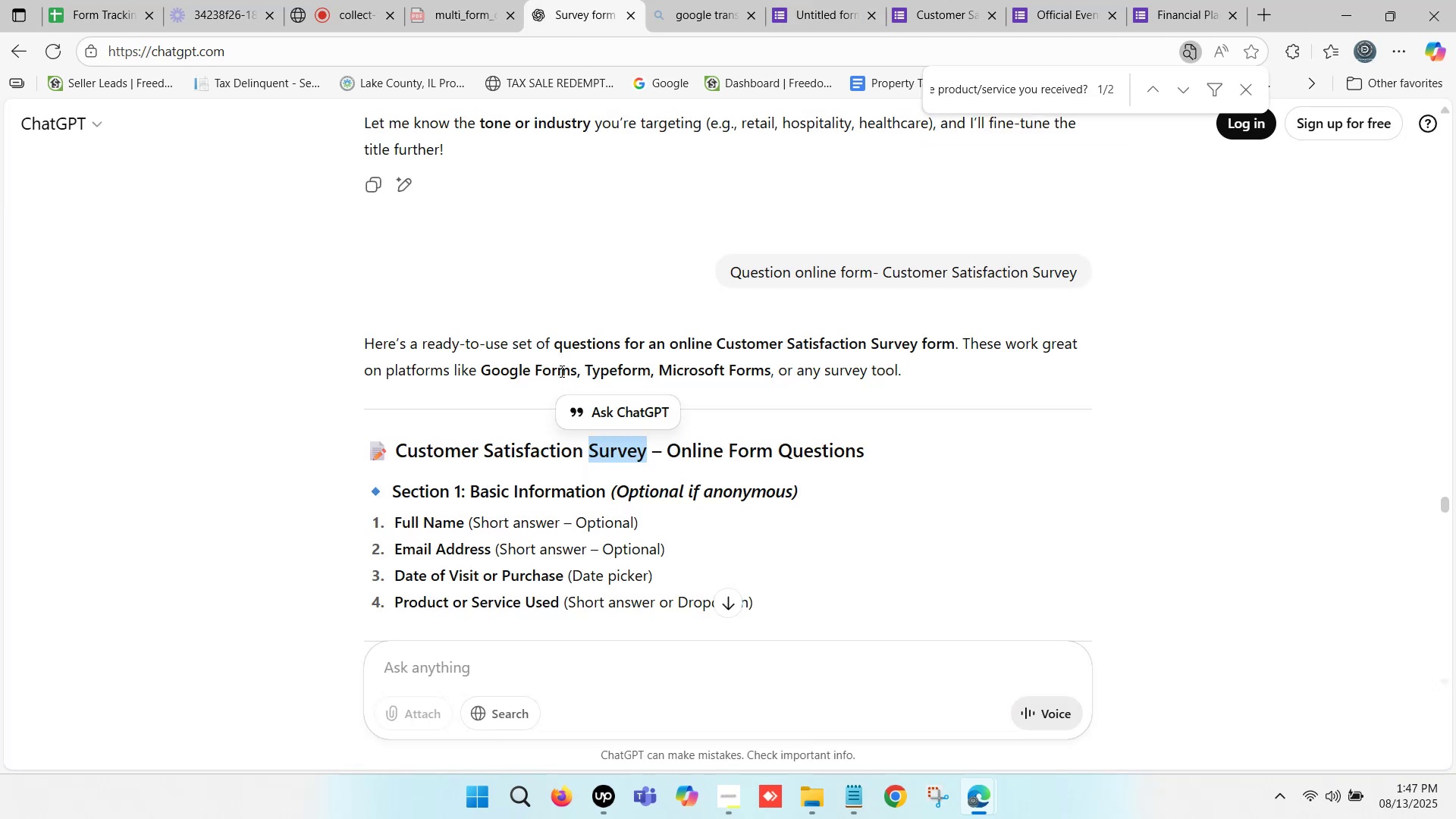 
scroll: coordinate [525, 401], scroll_direction: down, amount: 16.0
 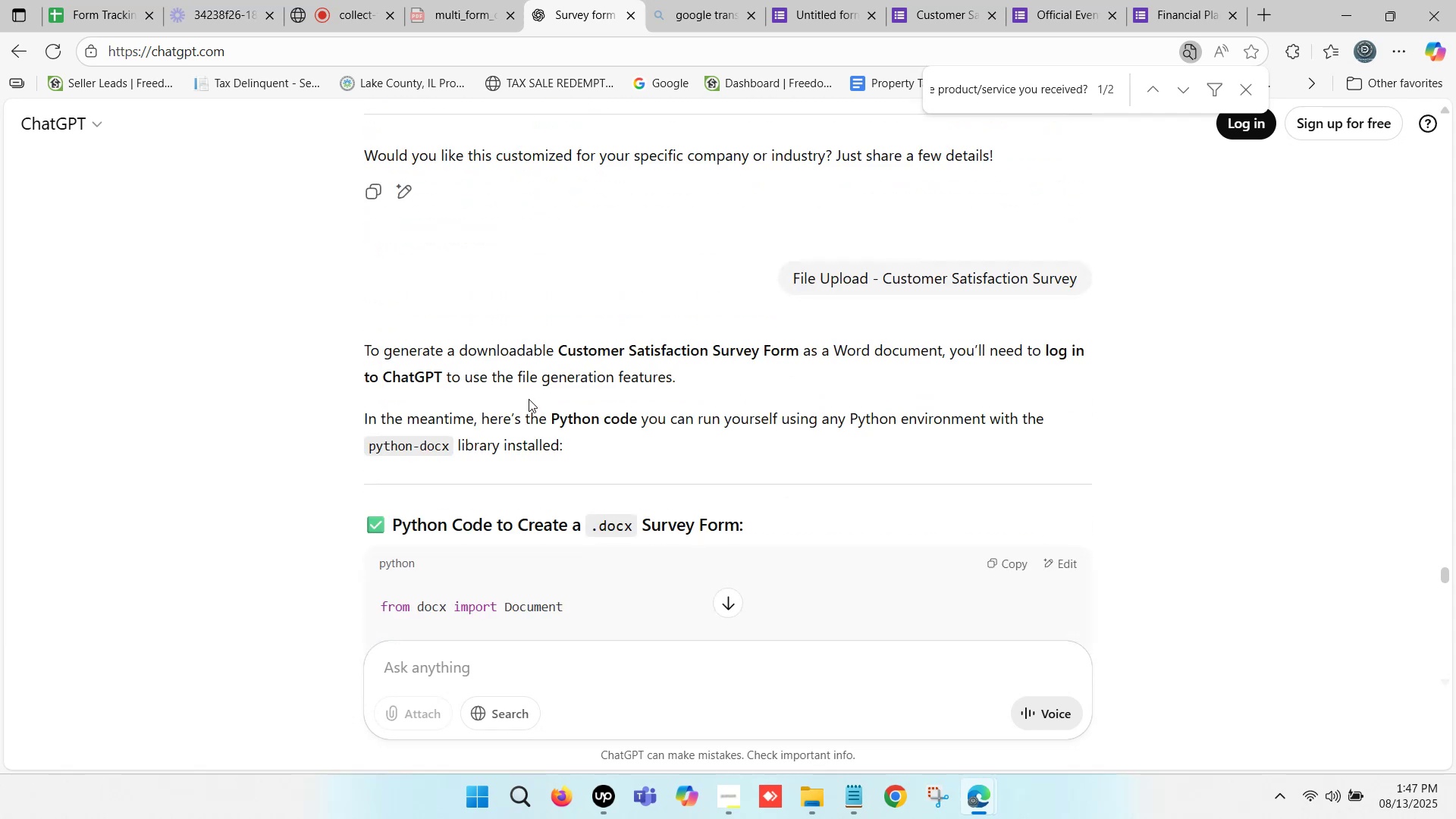 
scroll: coordinate [529, 399], scroll_direction: down, amount: 11.0
 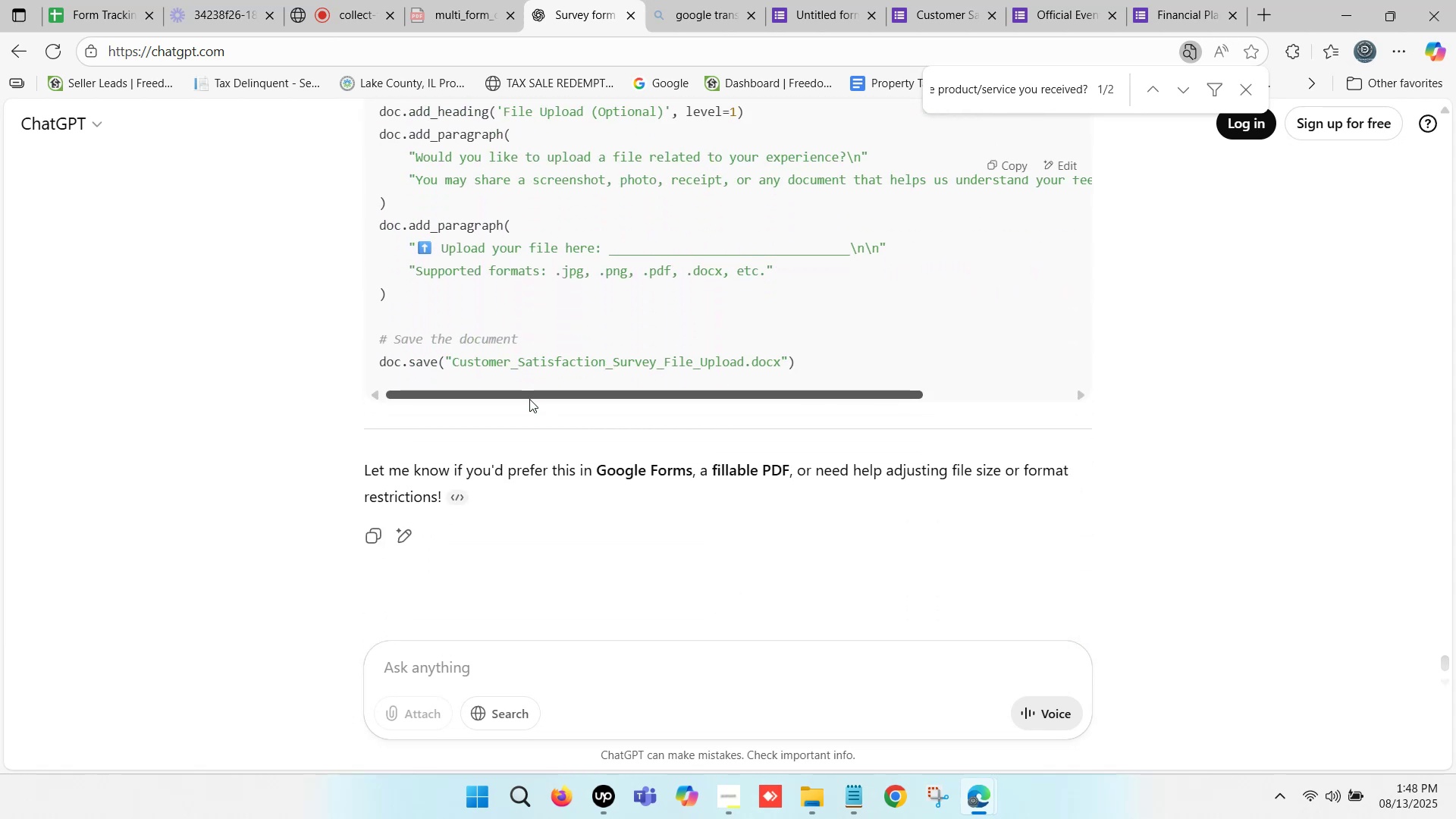 
scroll: coordinate [529, 399], scroll_direction: up, amount: 4.0
 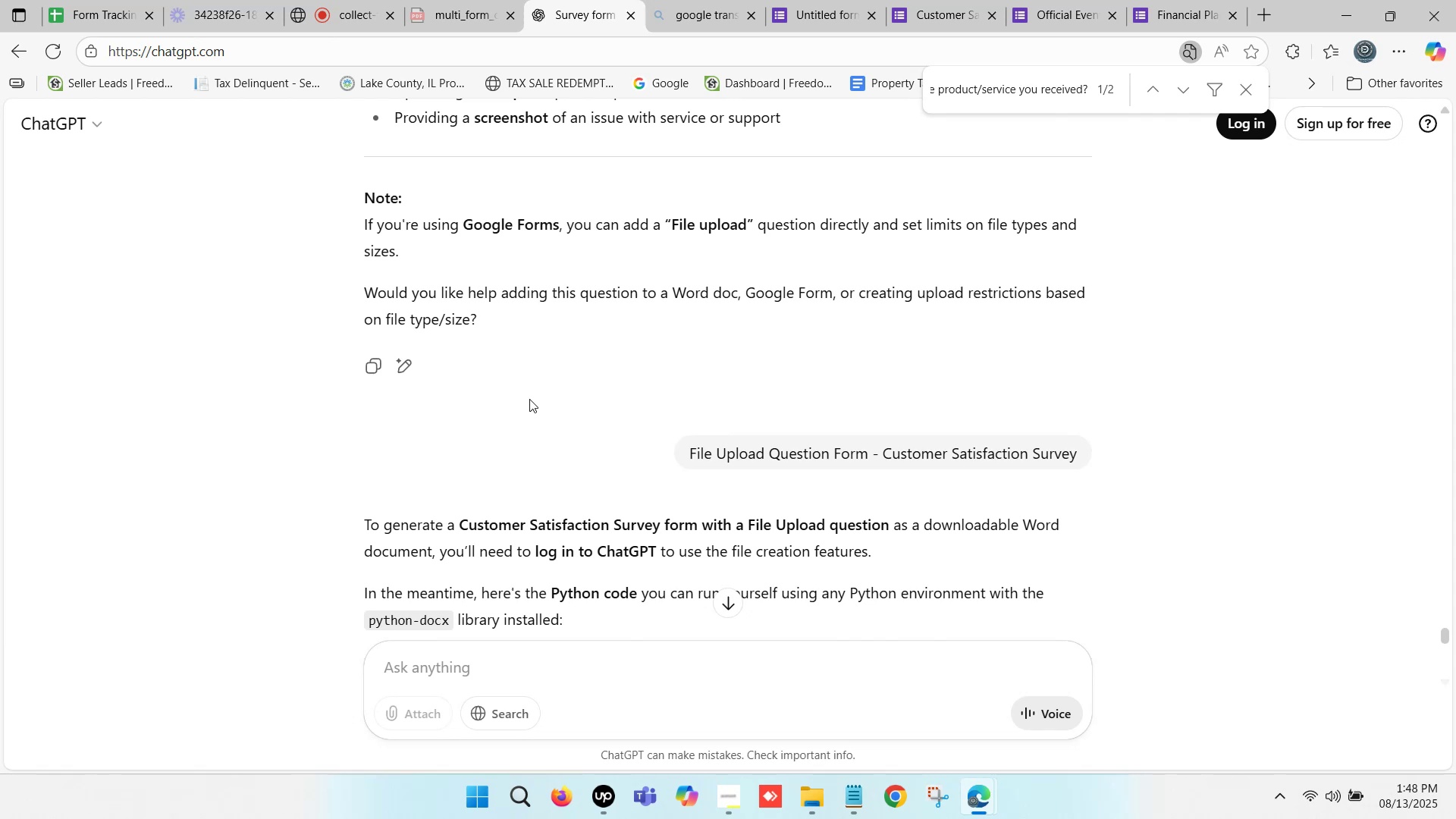 
wait(8.61)
 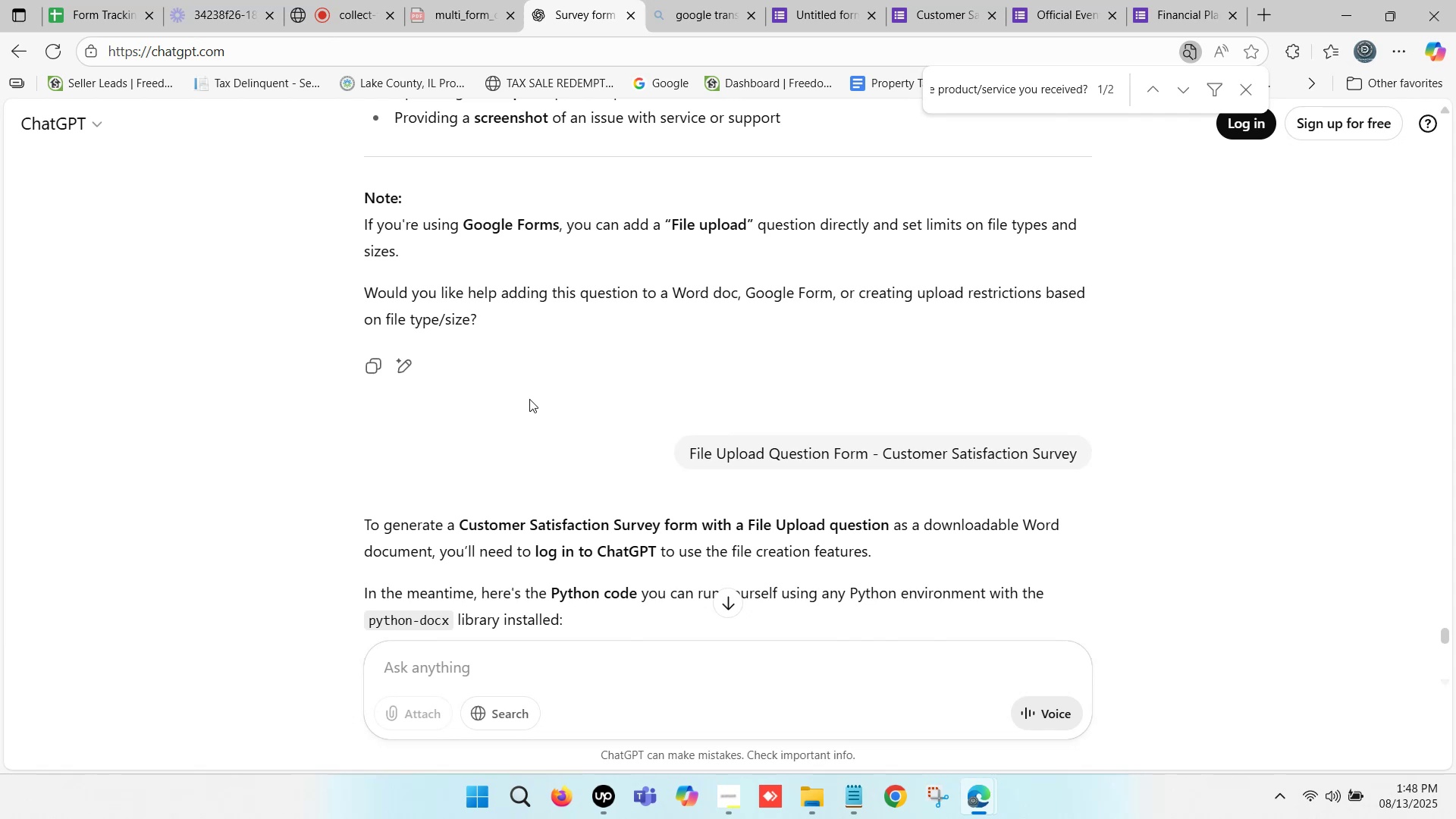 
left_click([113, 0])
 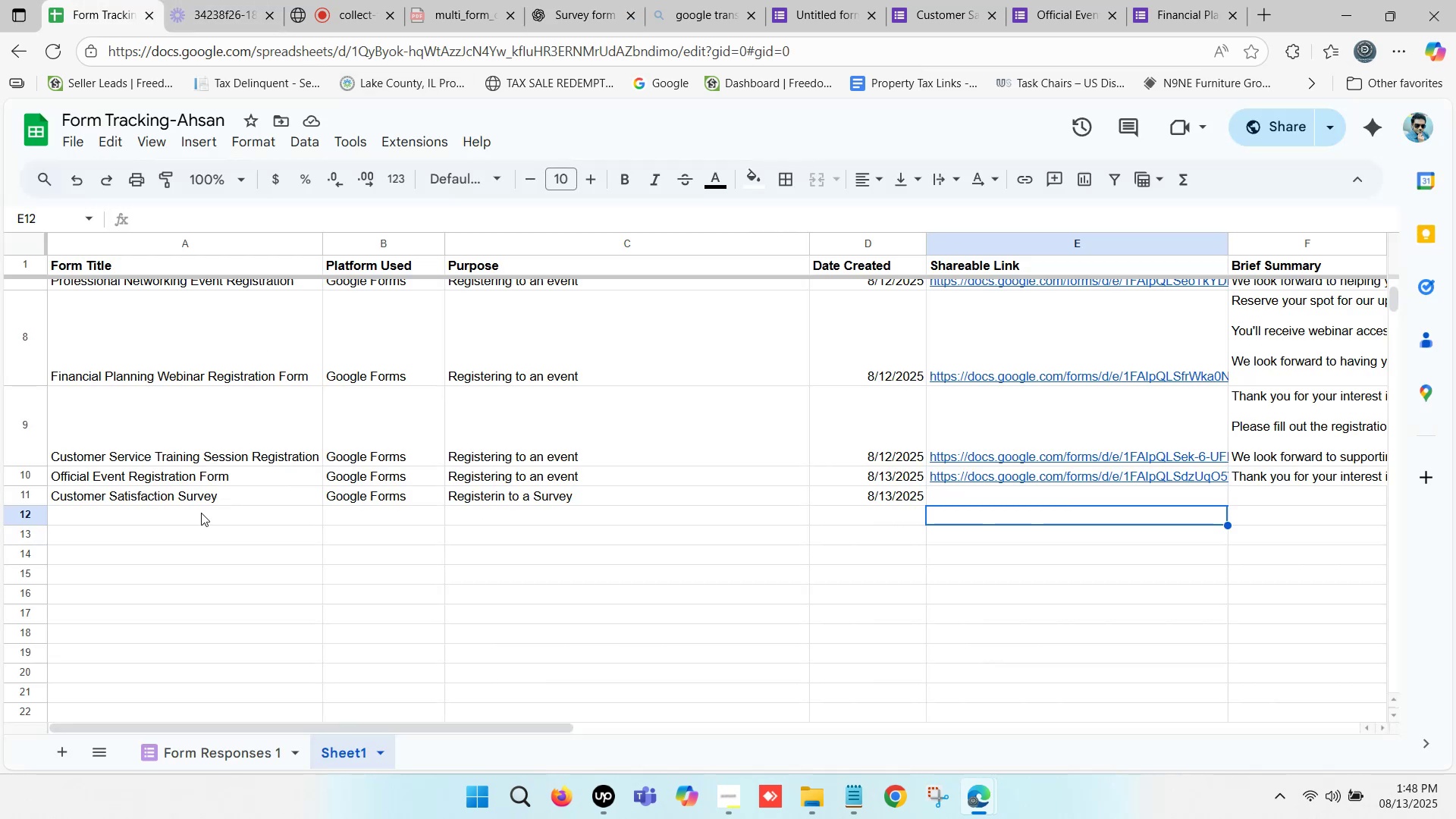 
left_click([158, 519])
 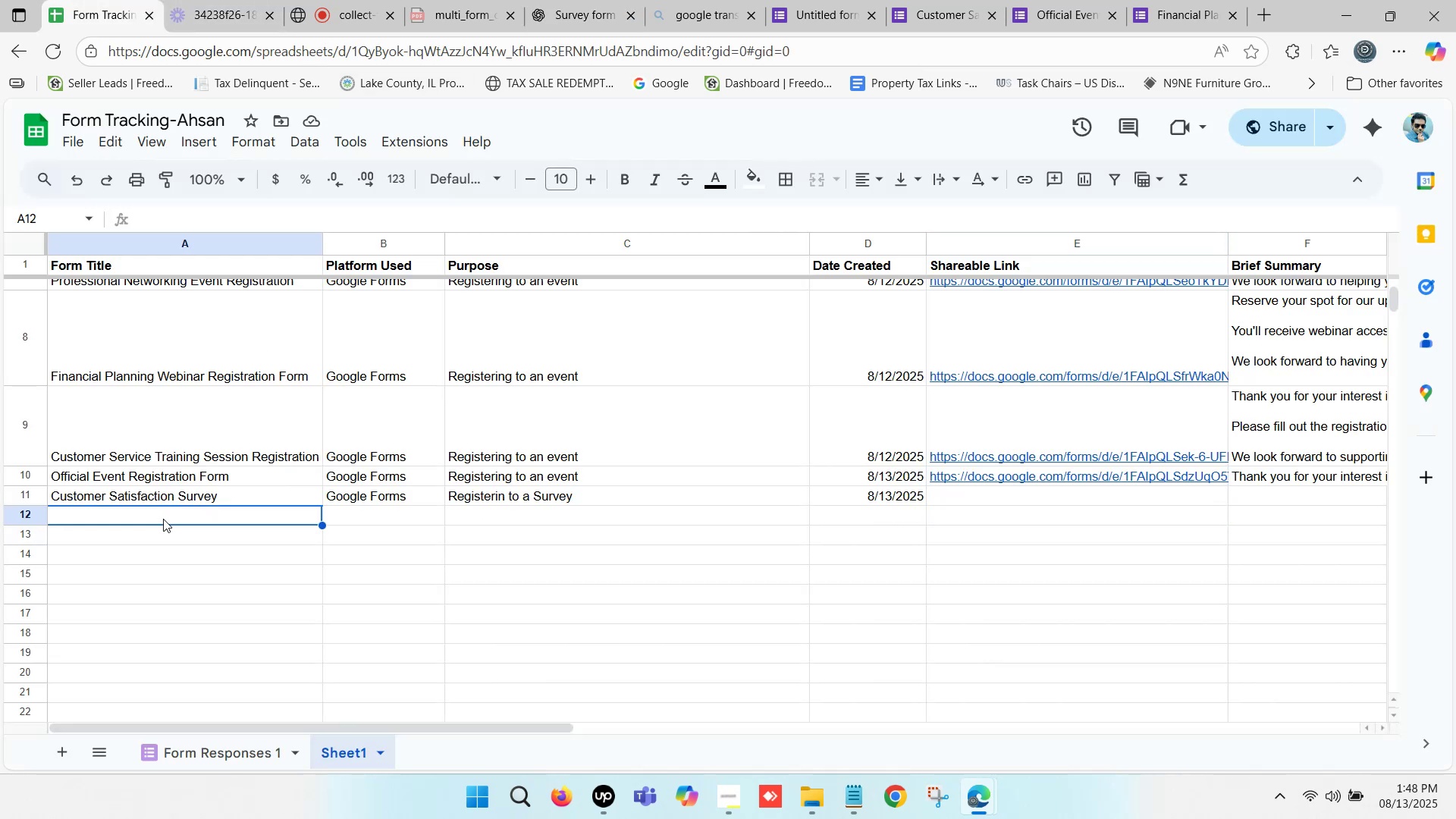 
left_click([185, 530])
 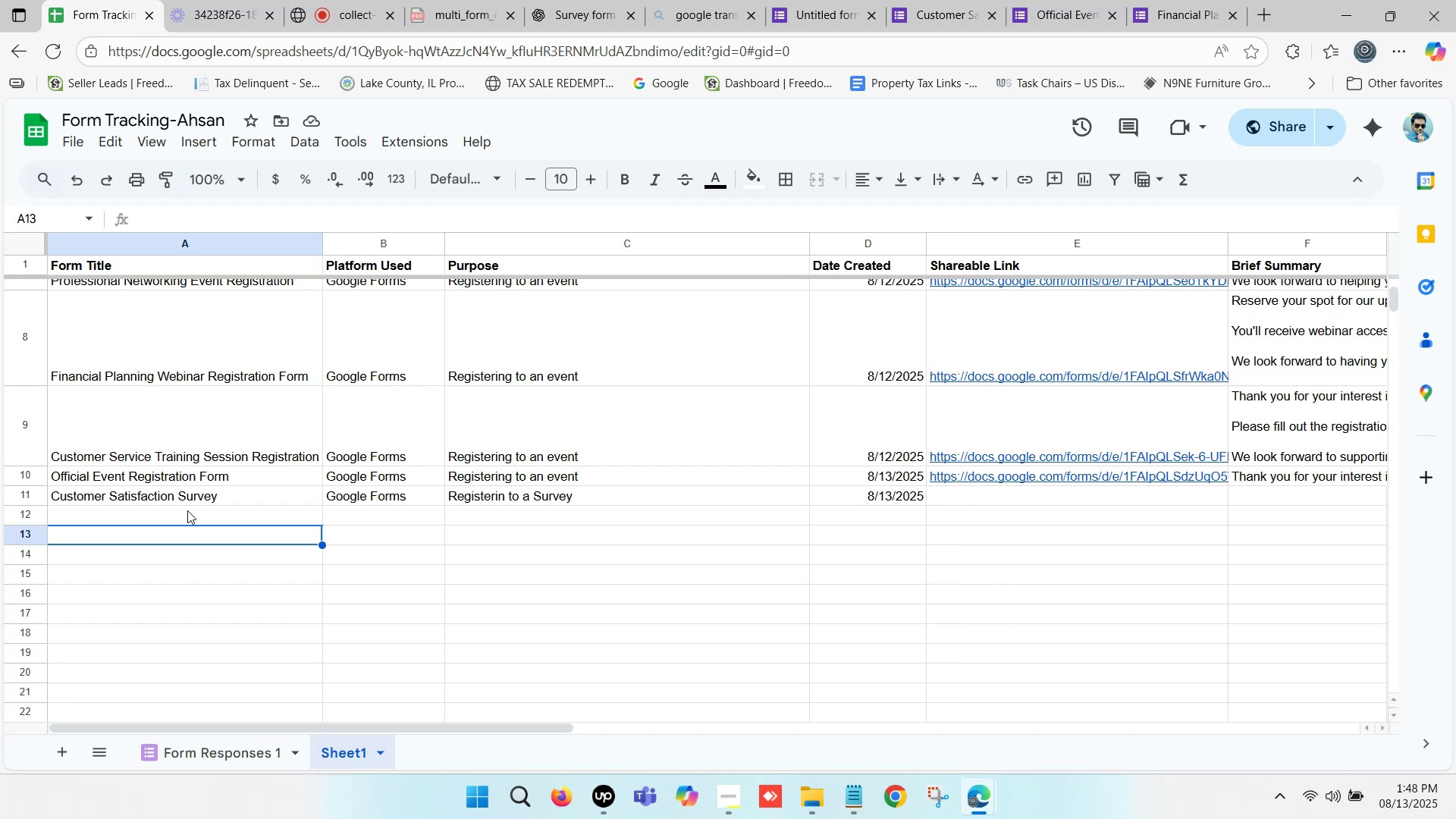 
left_click([201, 501])
 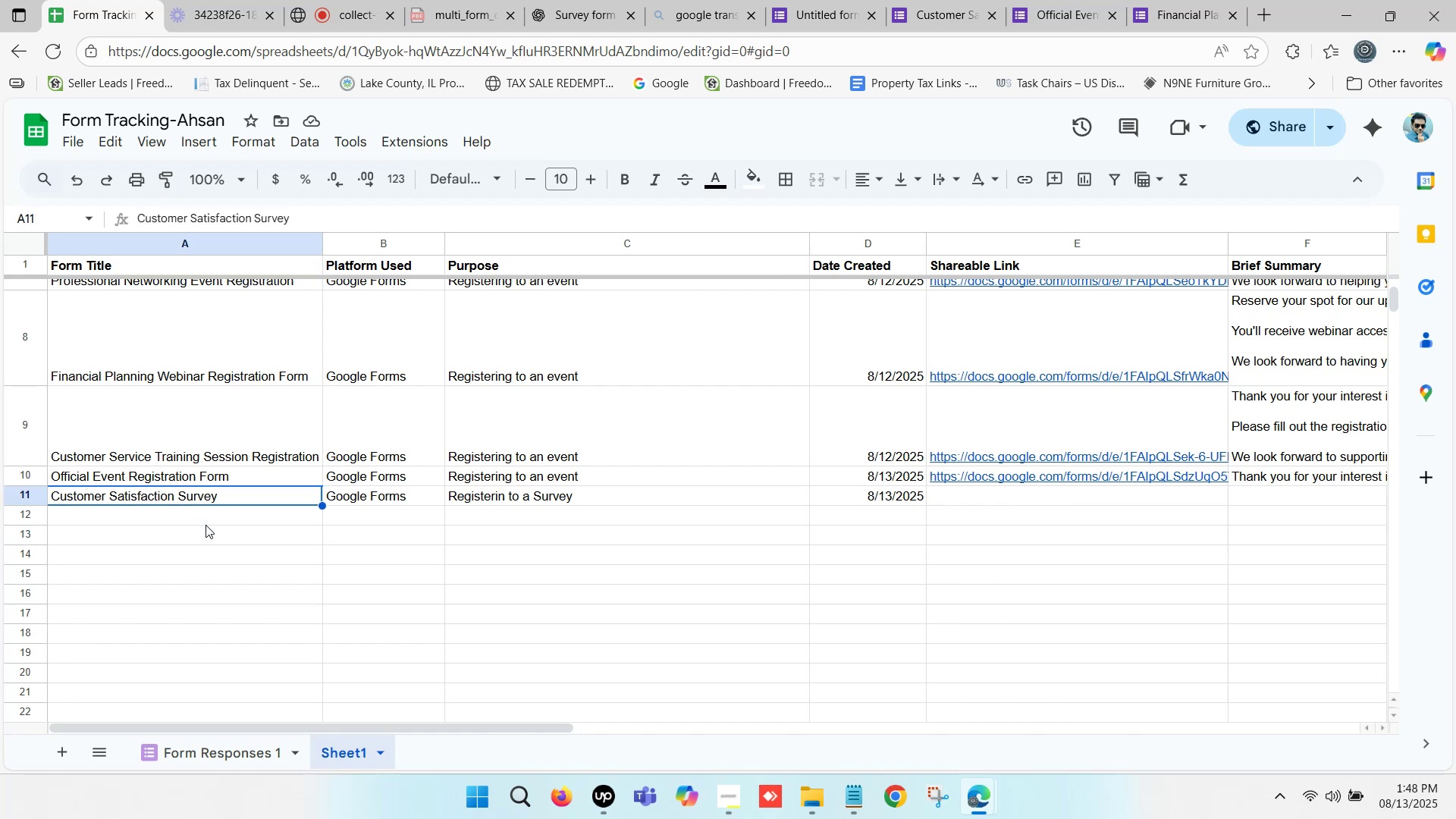 
left_click([206, 527])
 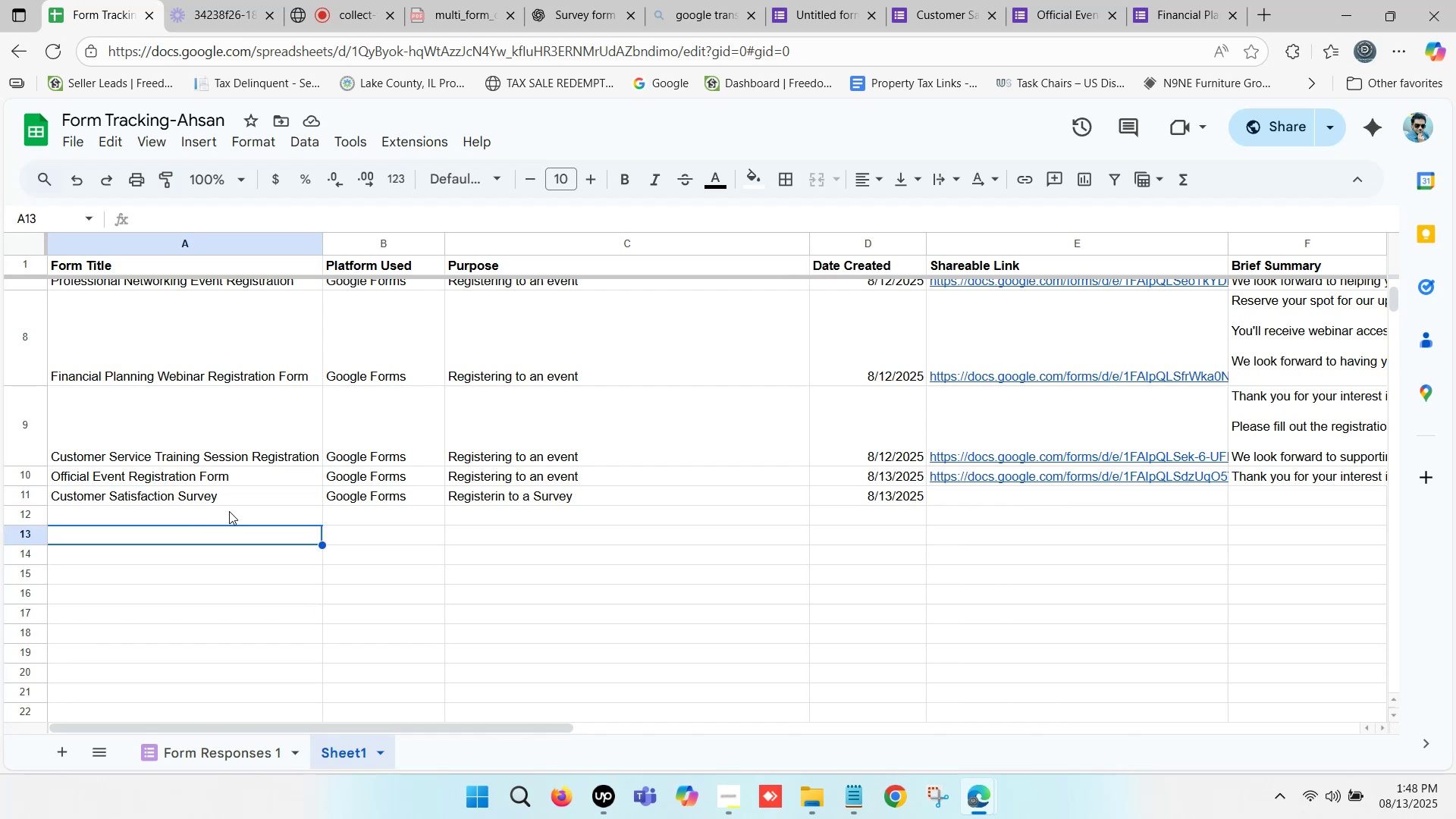 
left_click([236, 495])
 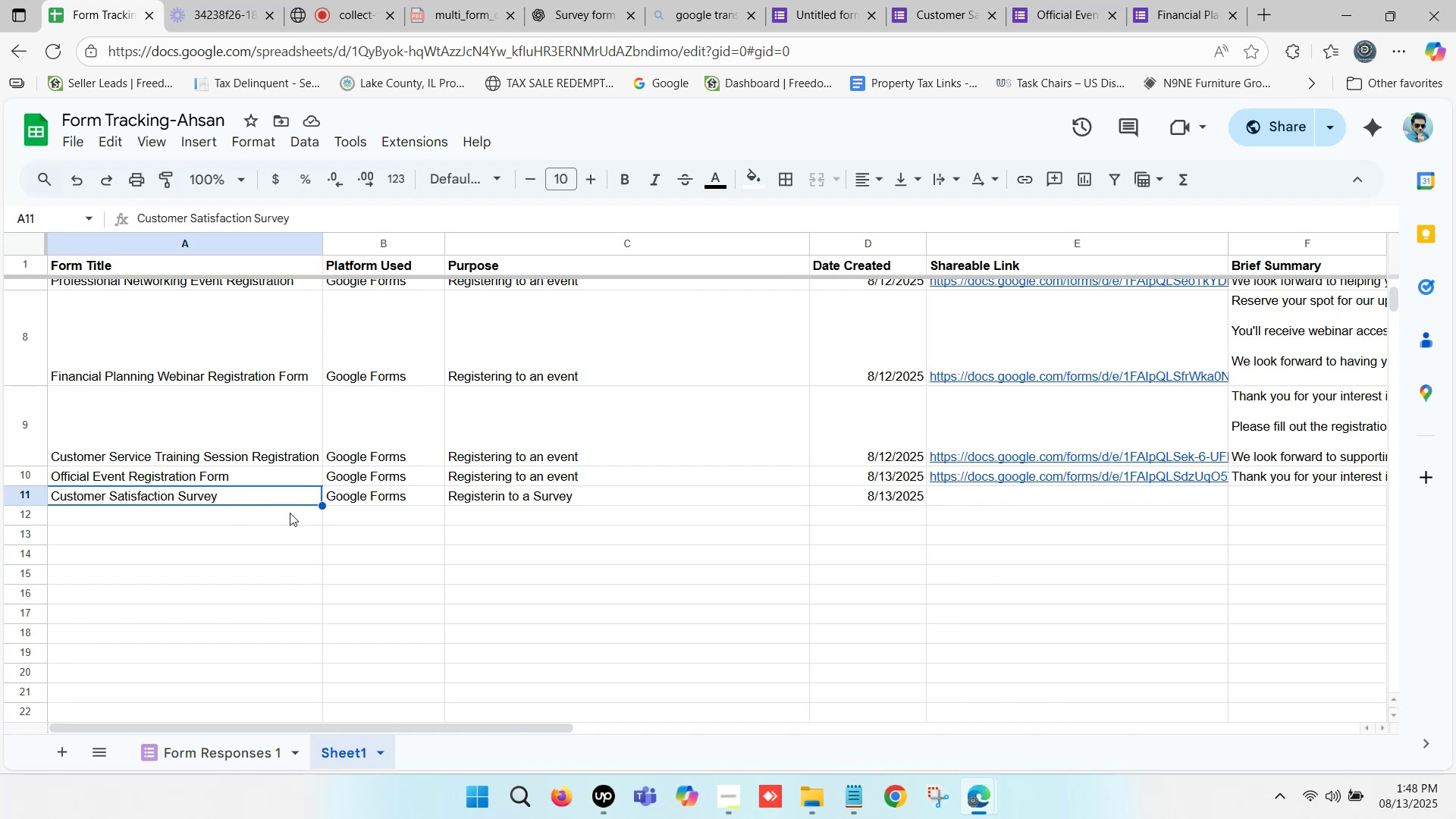 
left_click([294, 513])
 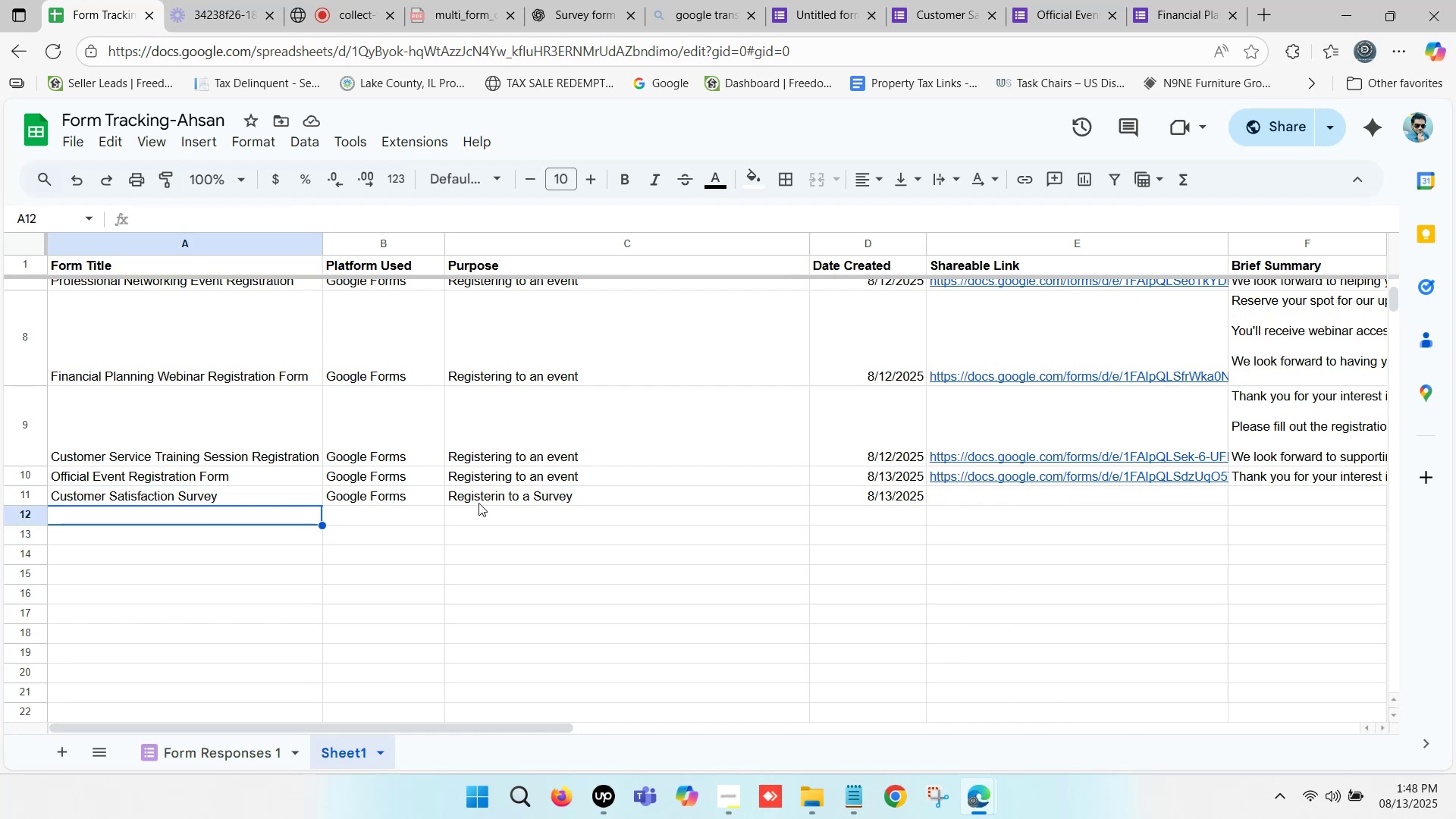 
left_click([479, 503])
 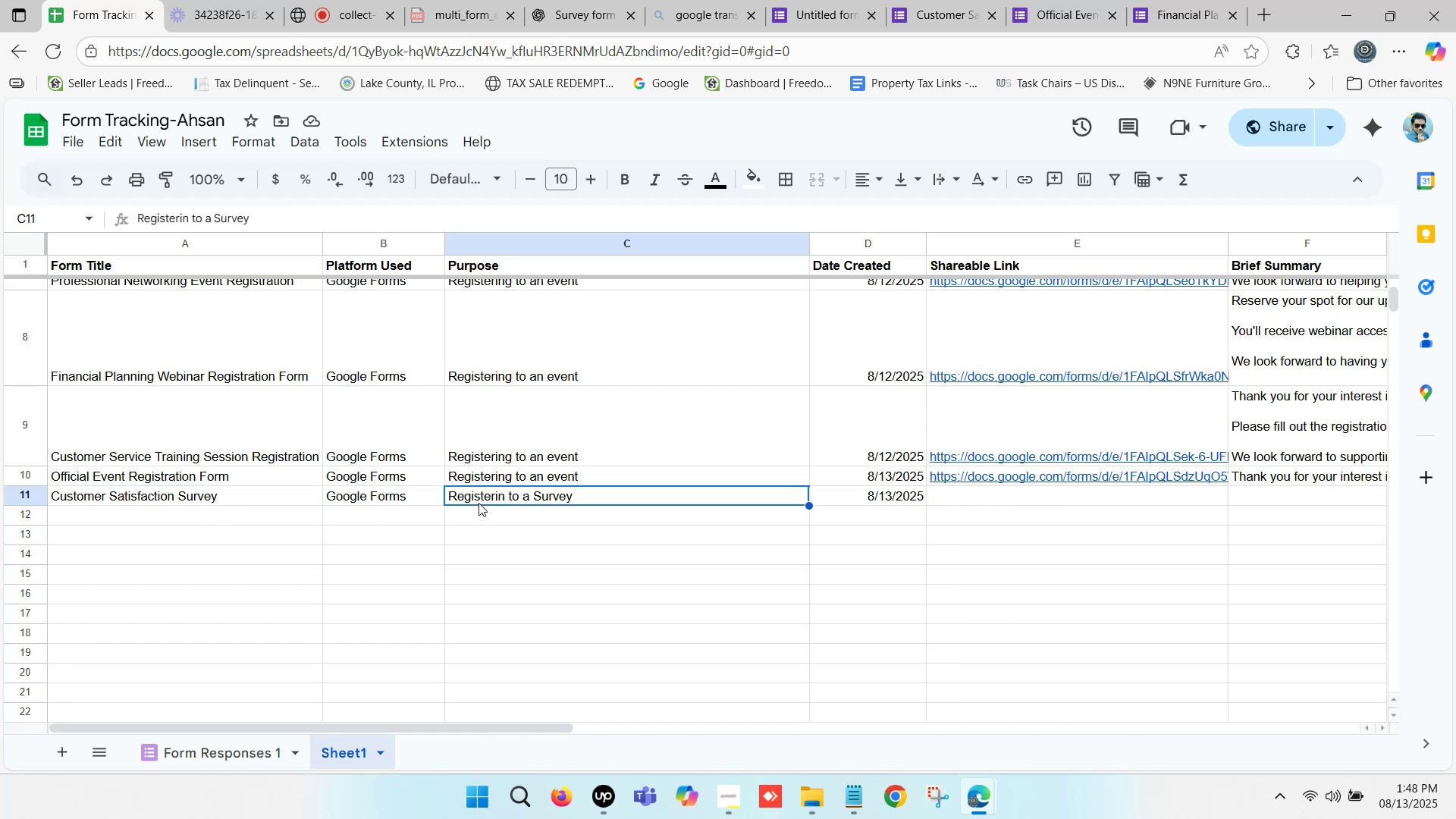 
scroll: coordinate [558, 493], scroll_direction: up, amount: 4.0
 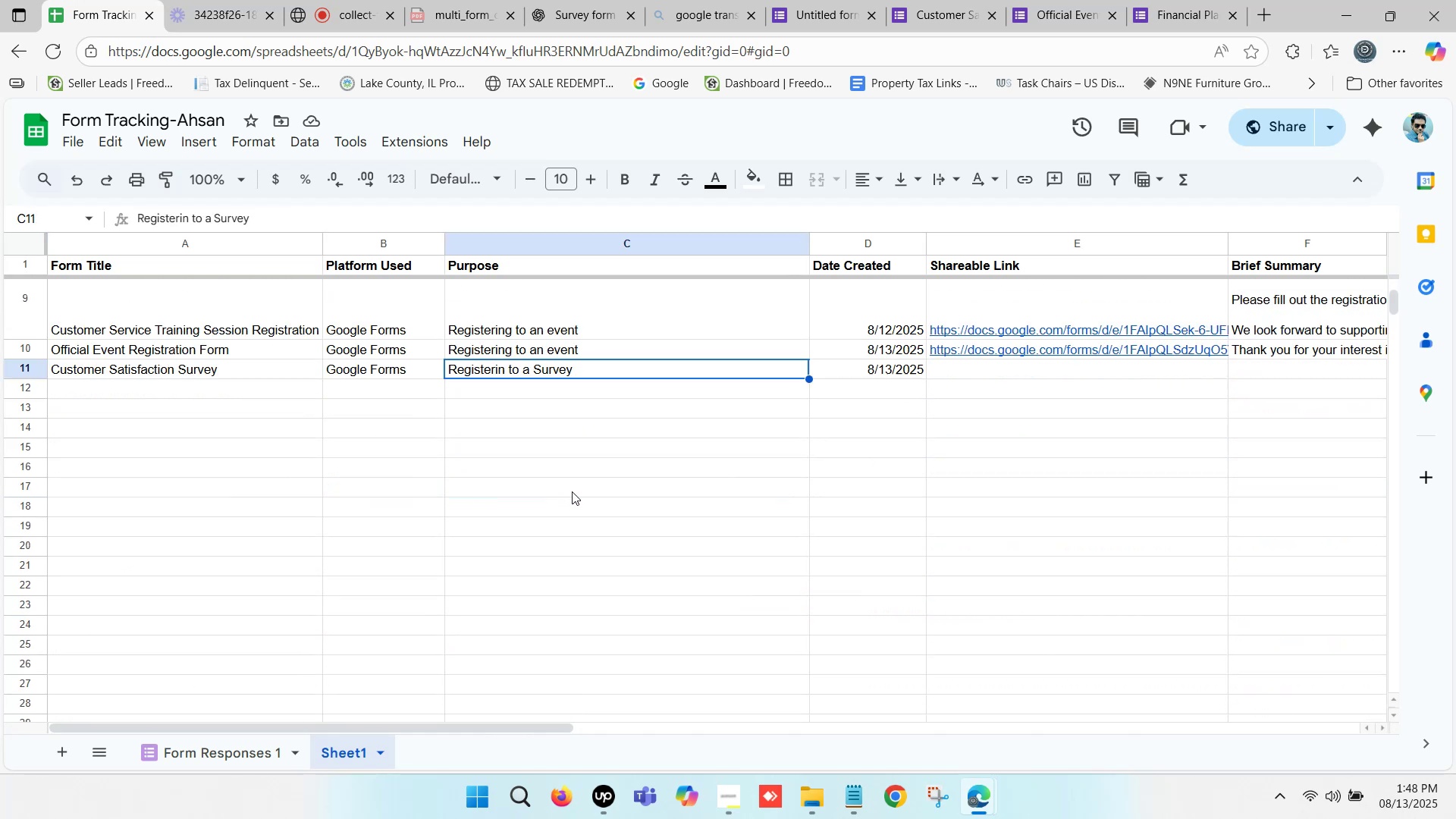 
left_click([591, 457])
 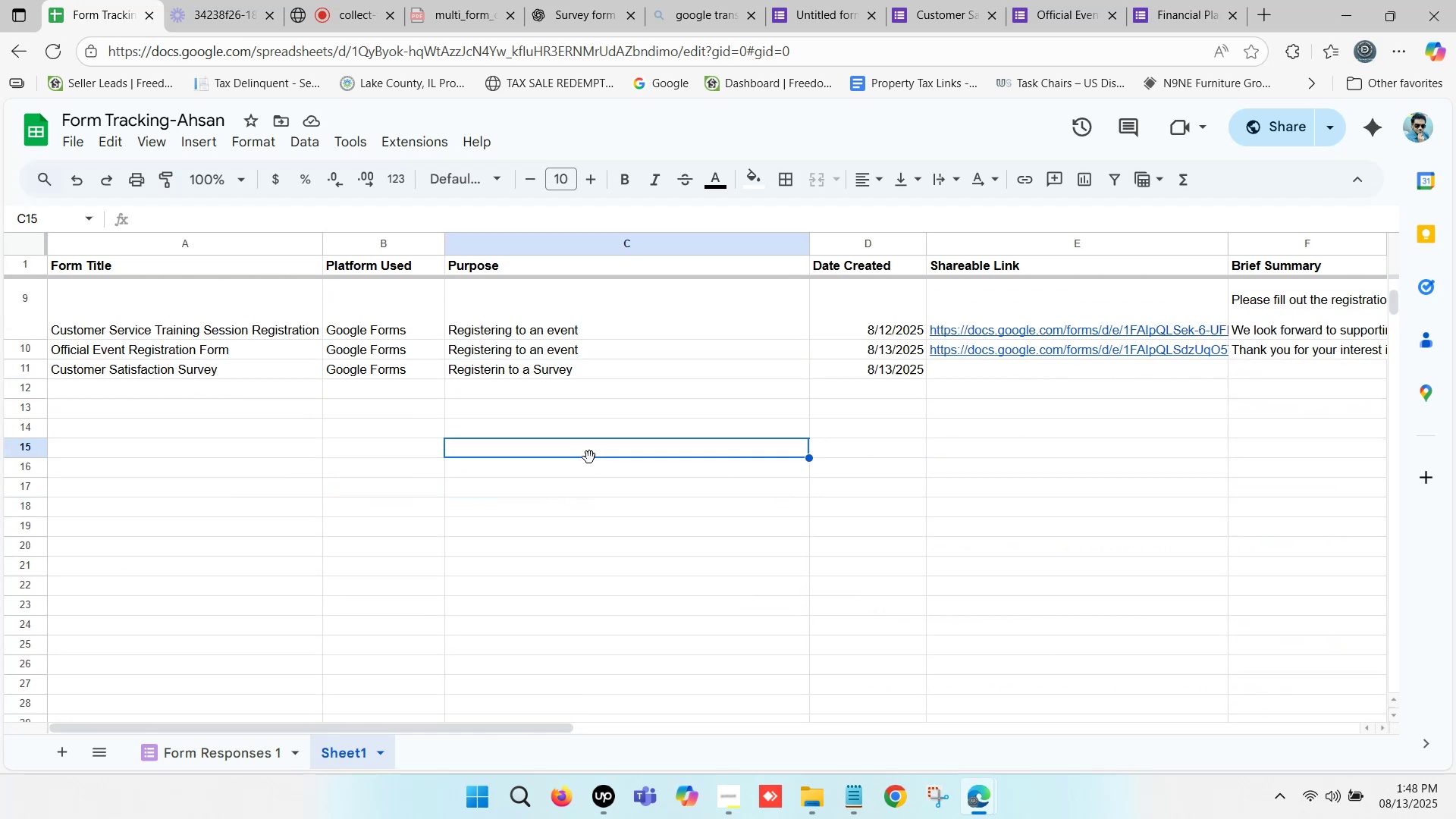 
left_click([899, 425])
 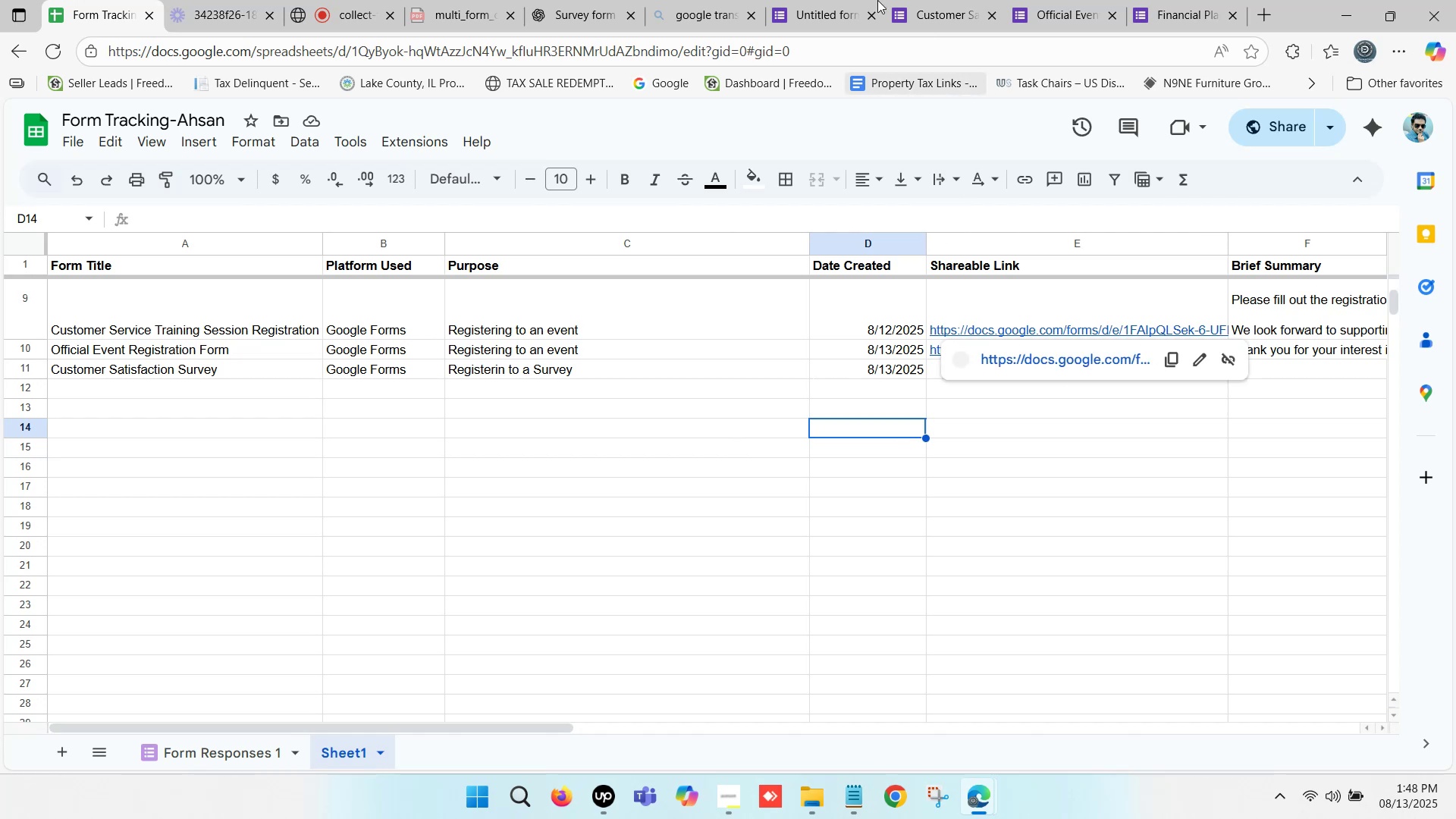 
left_click([829, 0])
 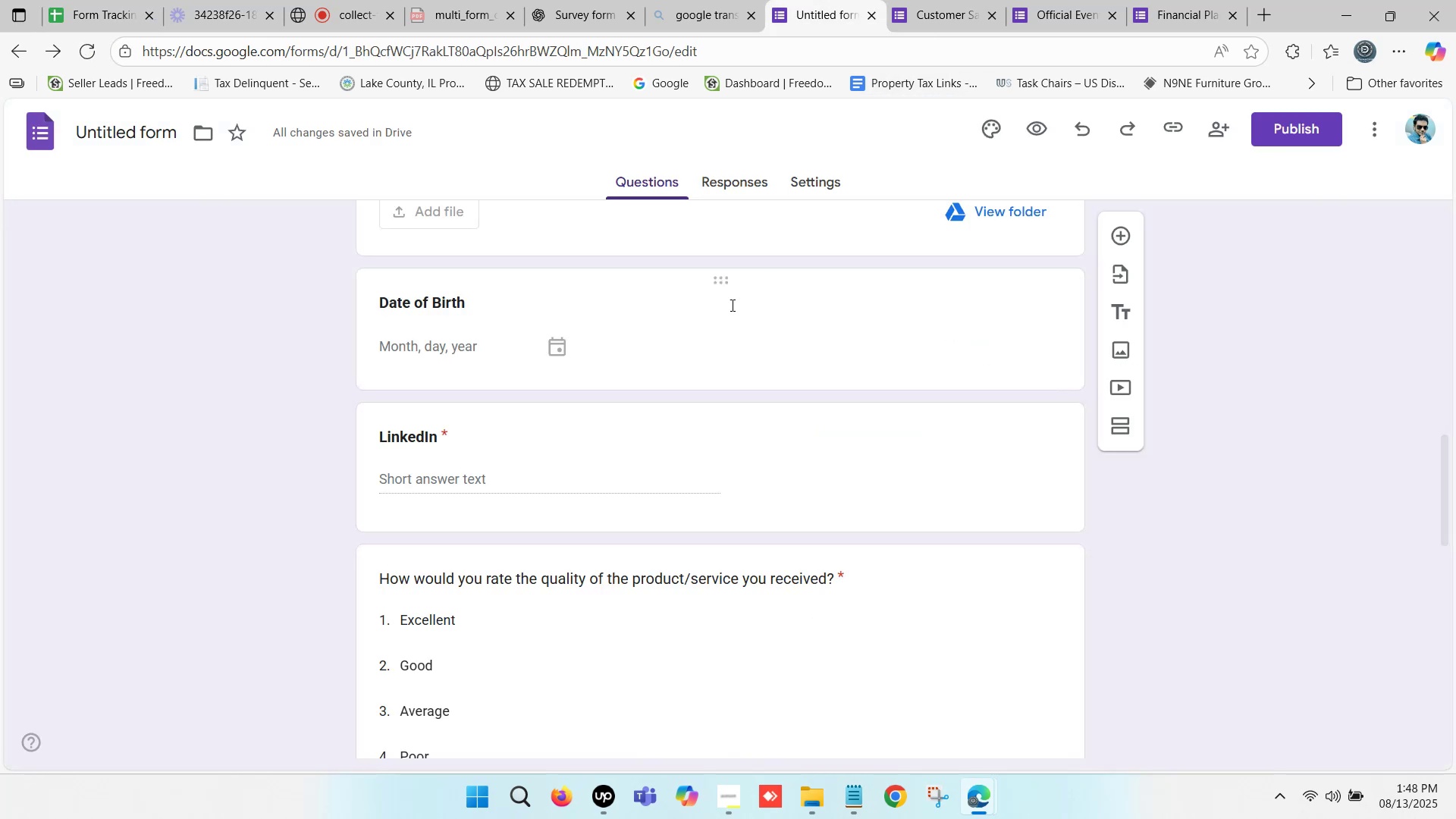 
scroll: coordinate [619, 406], scroll_direction: up, amount: 6.0
 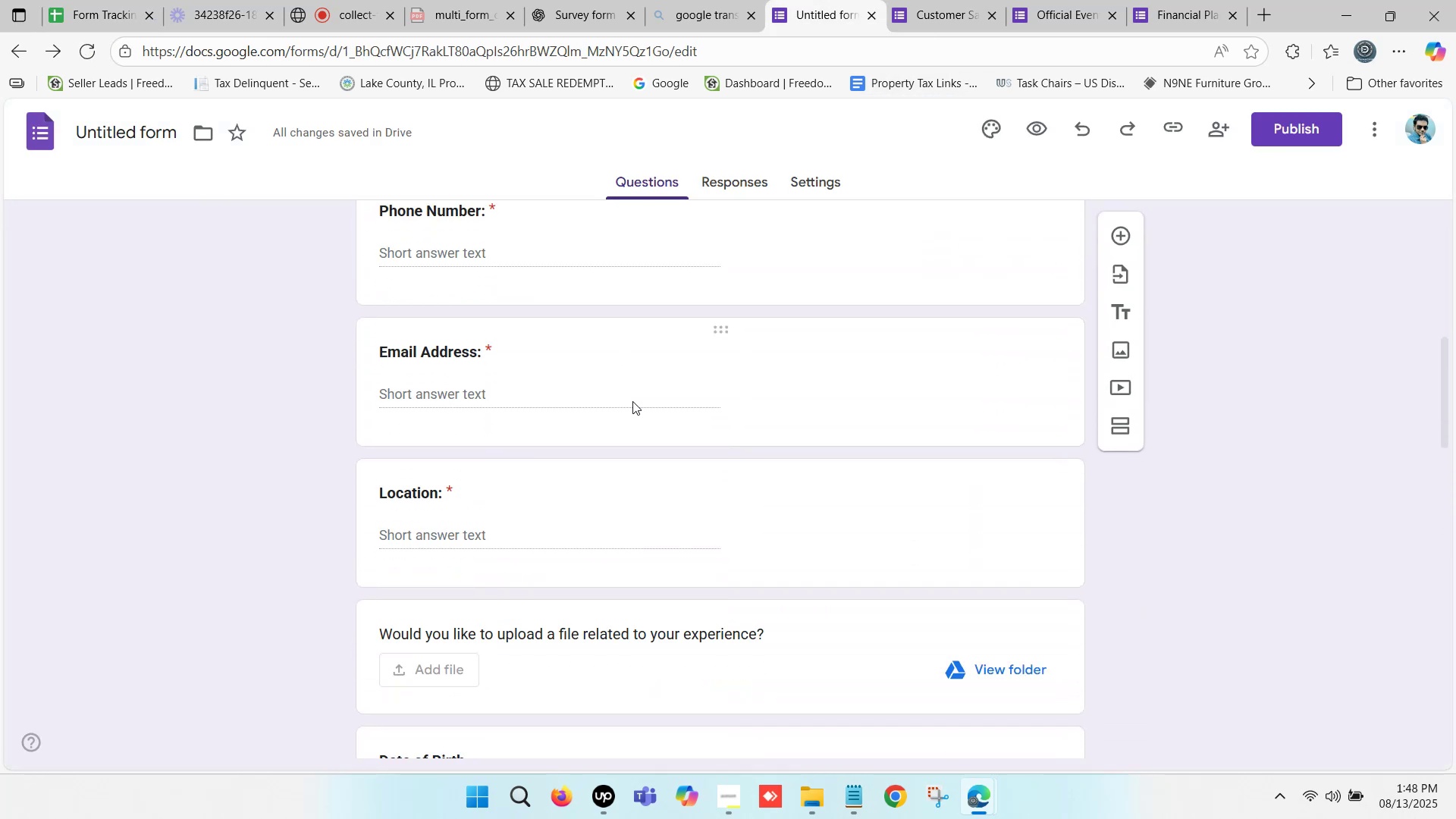 
scroll: coordinate [632, 401], scroll_direction: down, amount: 1.0
 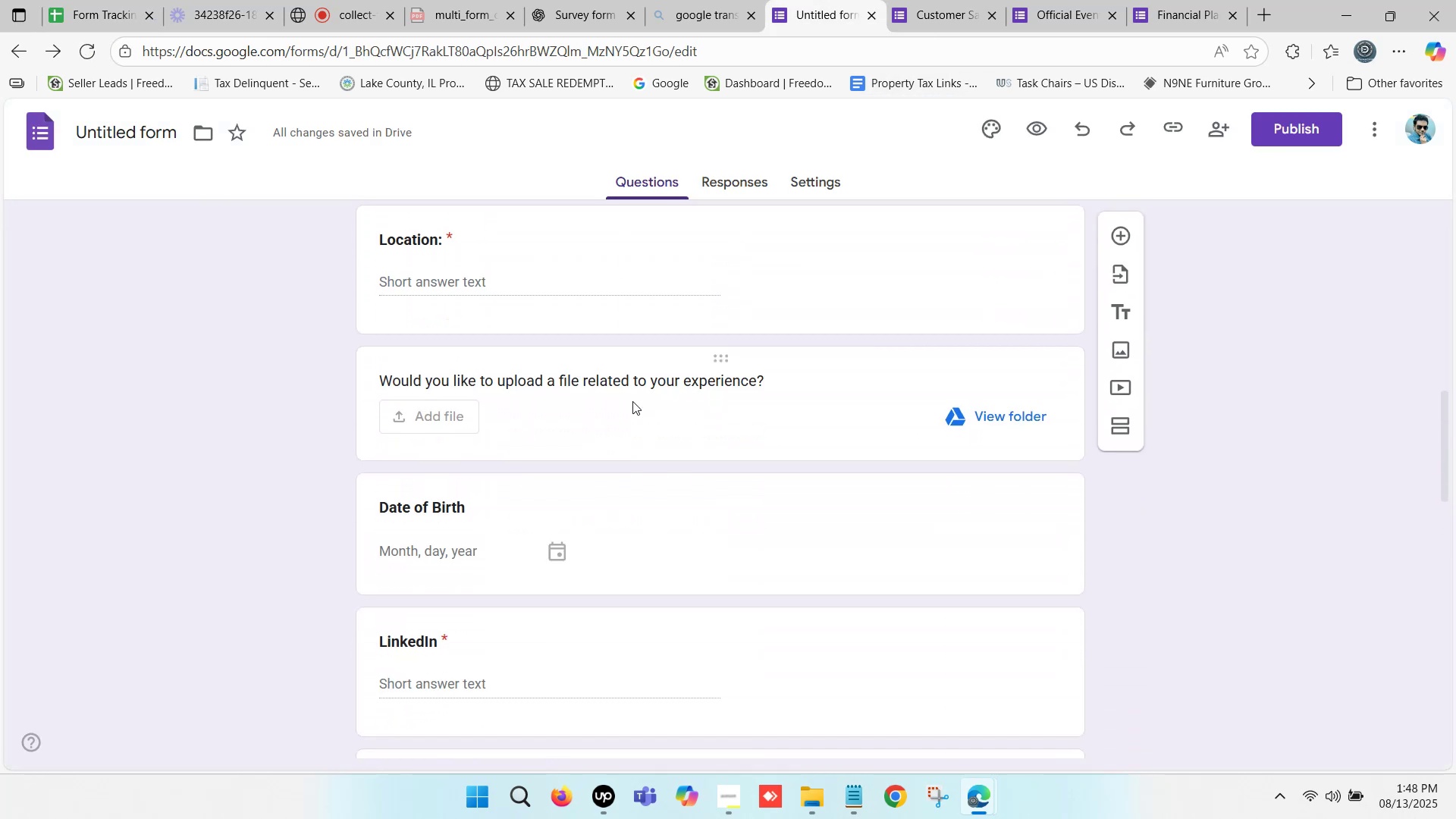 
left_click([633, 401])
 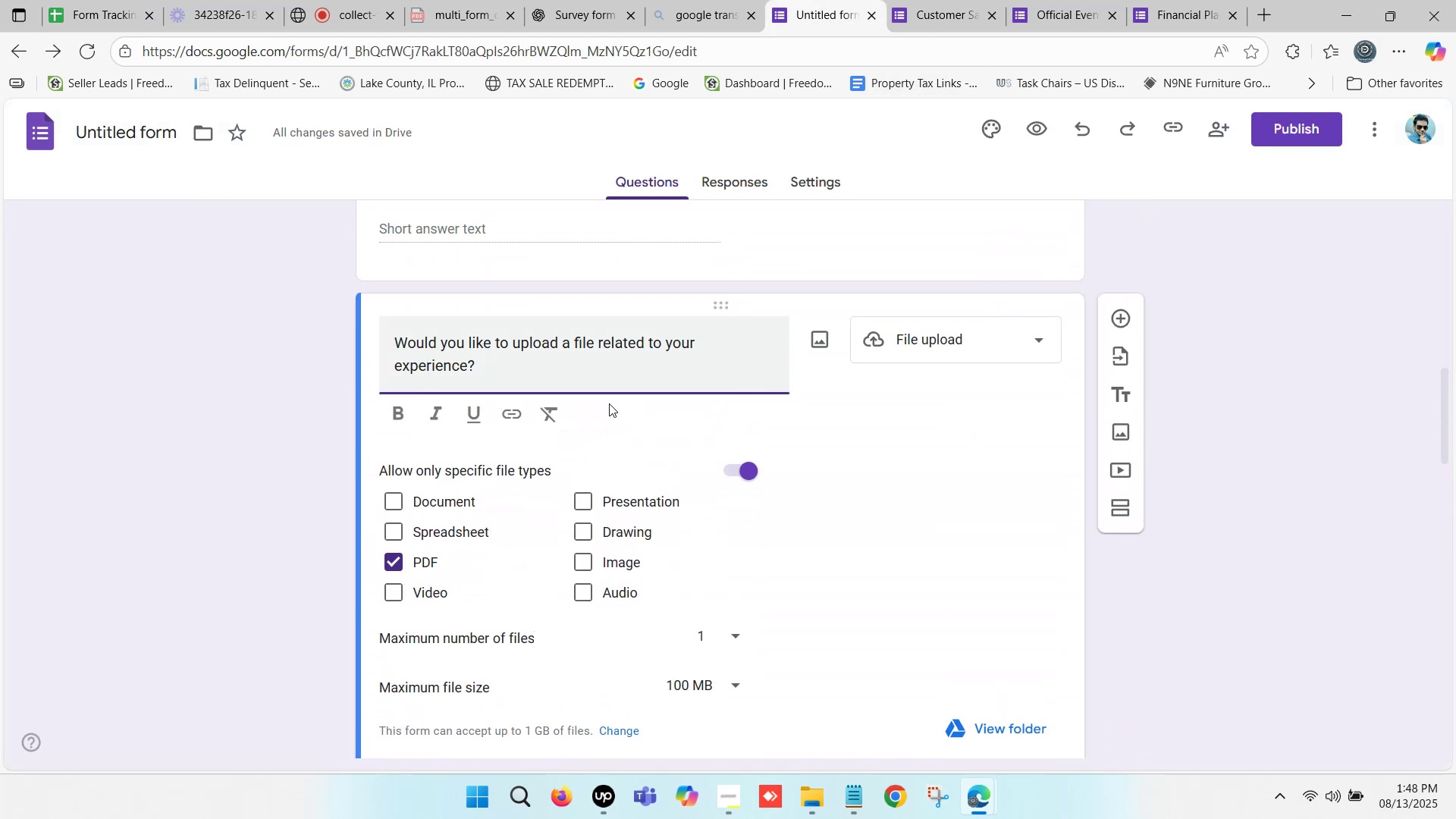 
left_click([603, 366])
 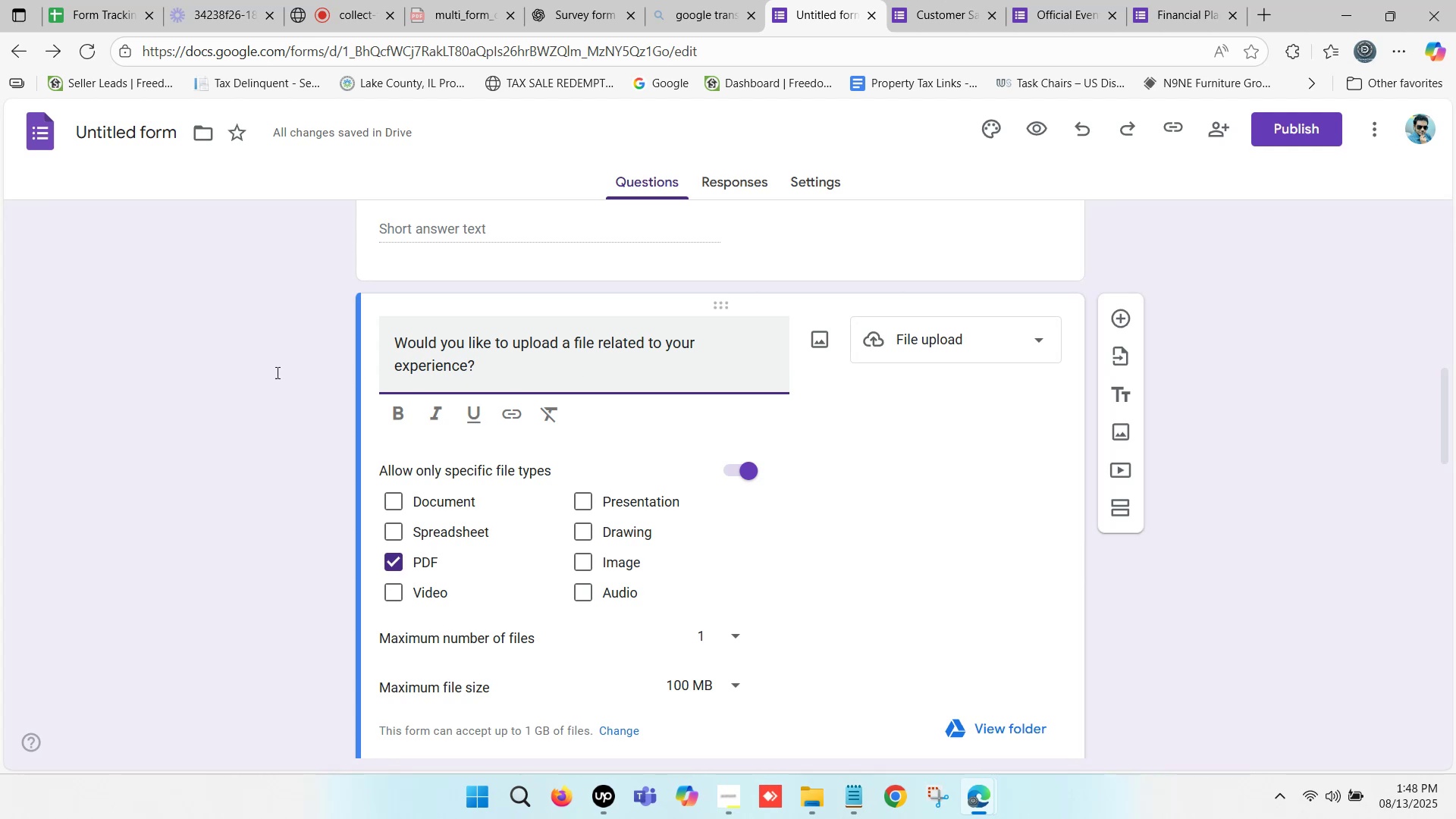 
left_click([256, 372])
 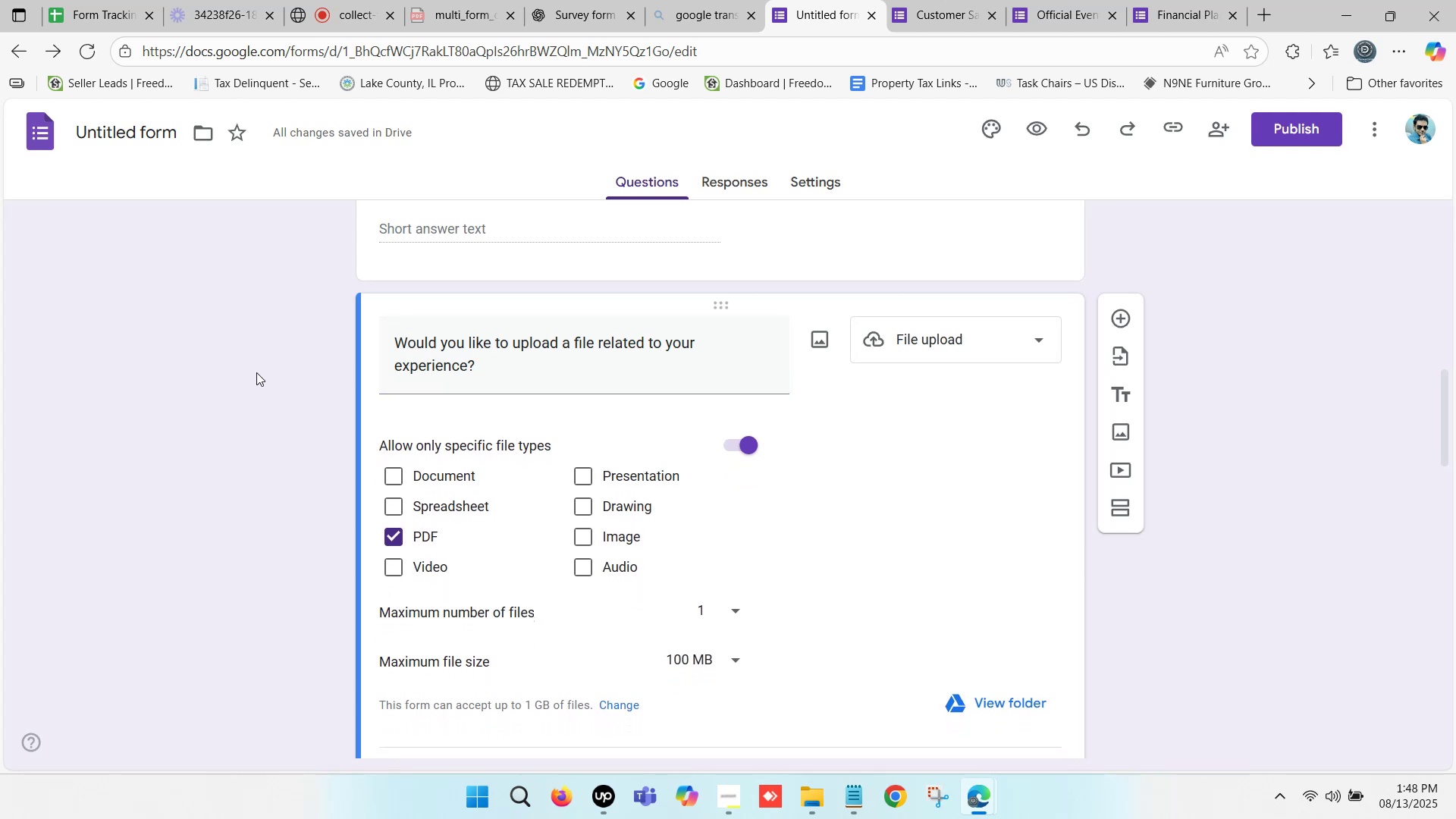 
scroll: coordinate [276, 378], scroll_direction: down, amount: 6.0
 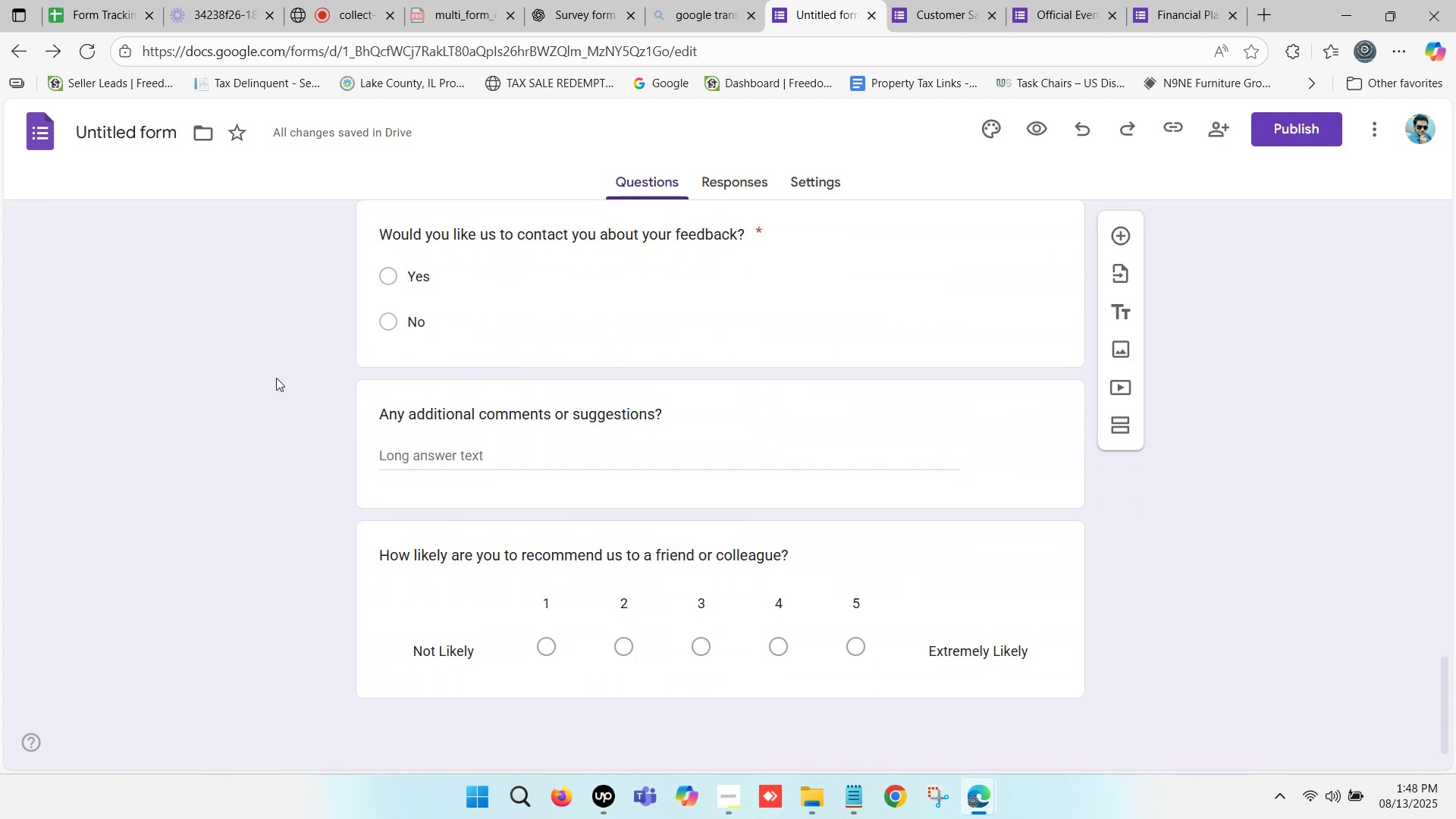 
scroll: coordinate [743, 291], scroll_direction: up, amount: 25.0
 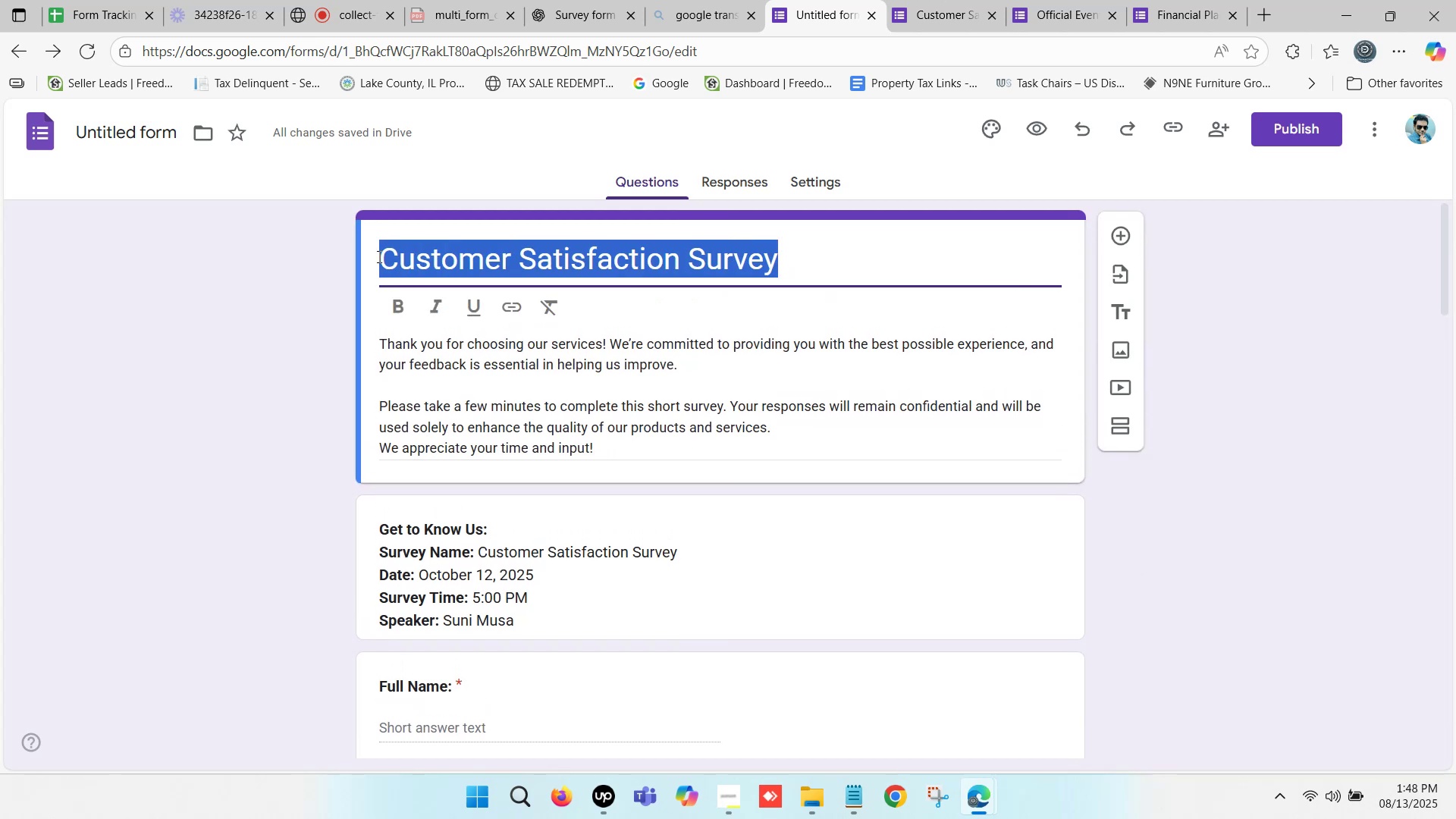 
key(Control+ControlLeft)
 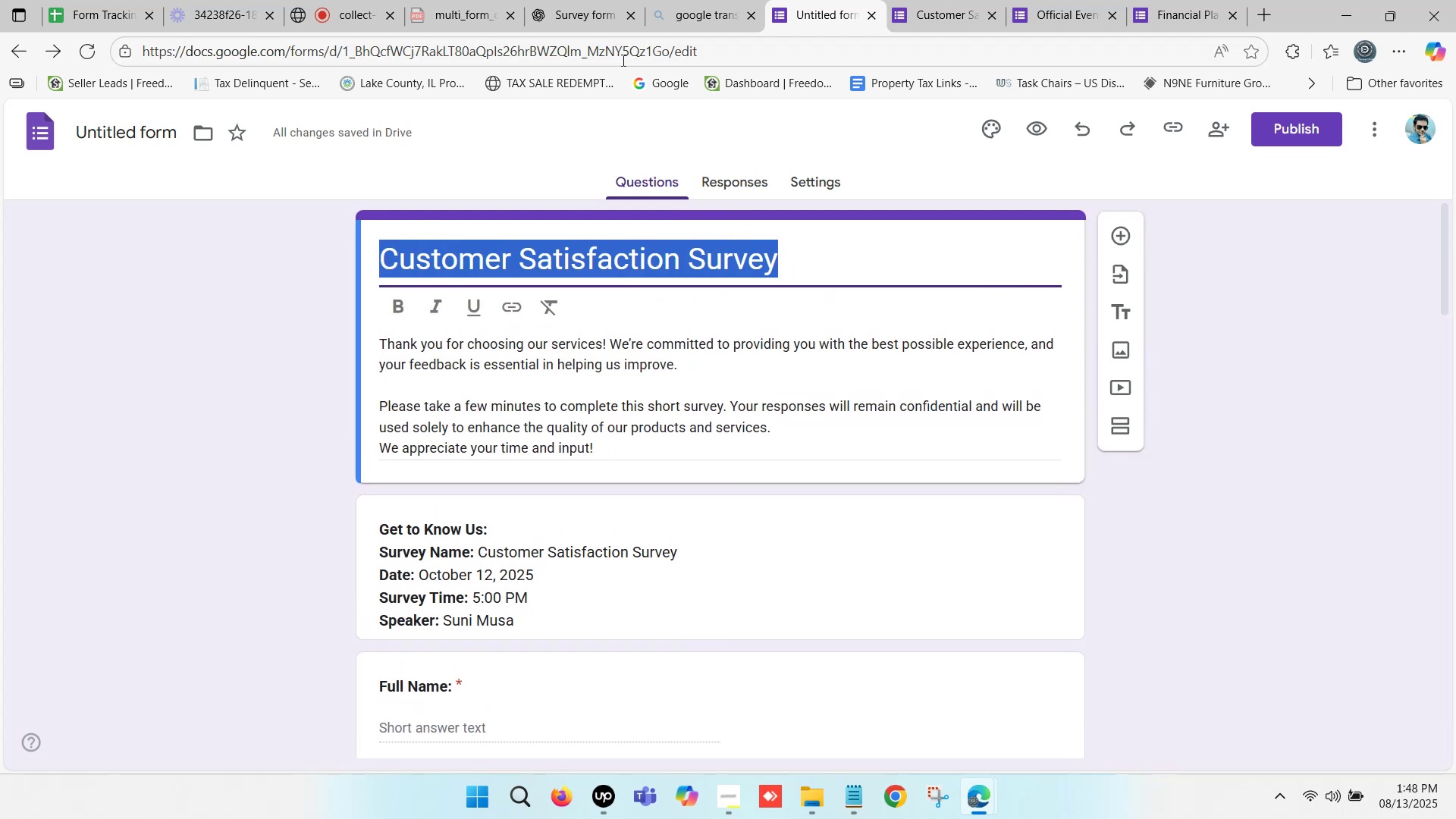 
key(Control+C)
 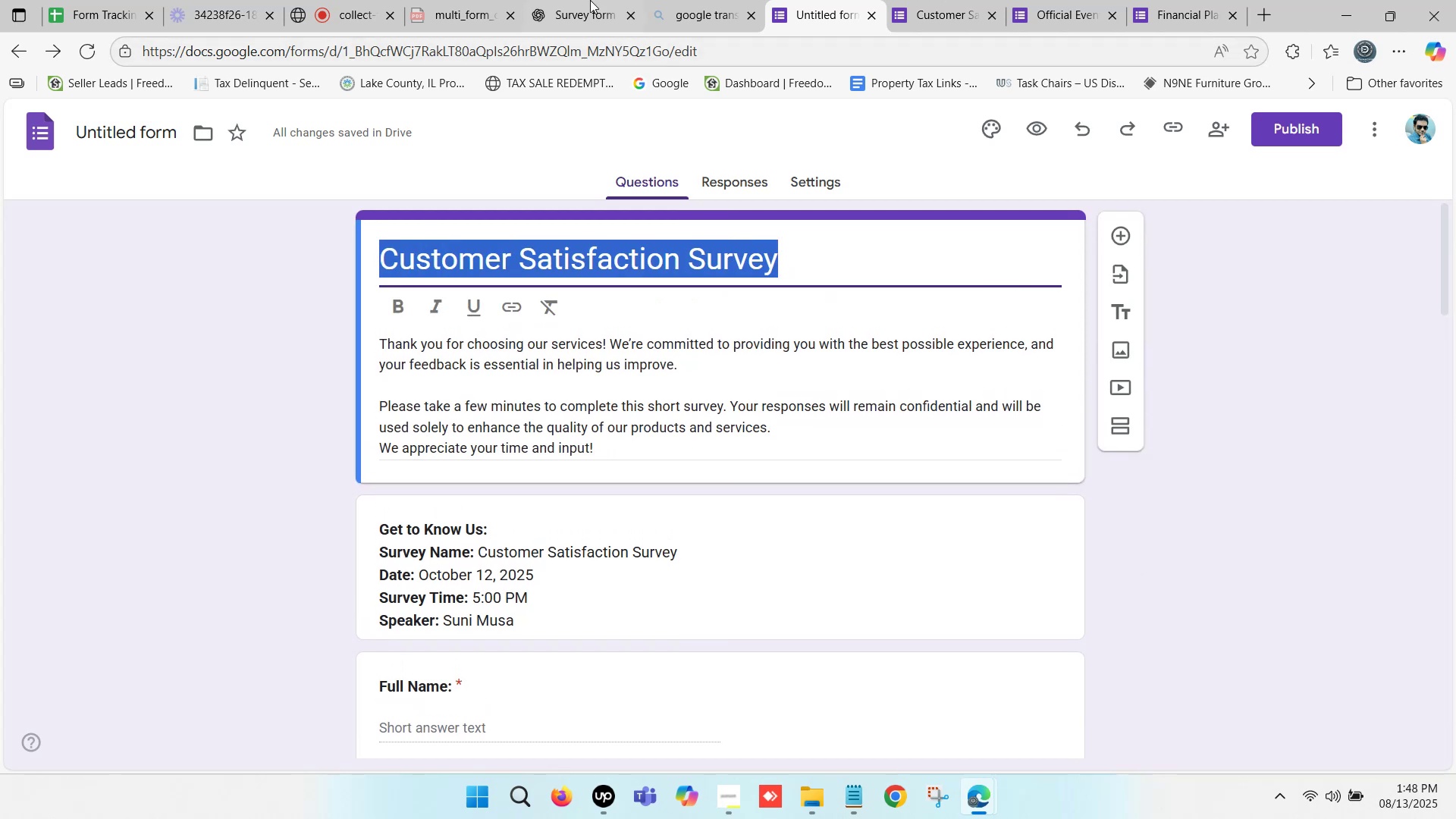 
left_click([585, 0])
 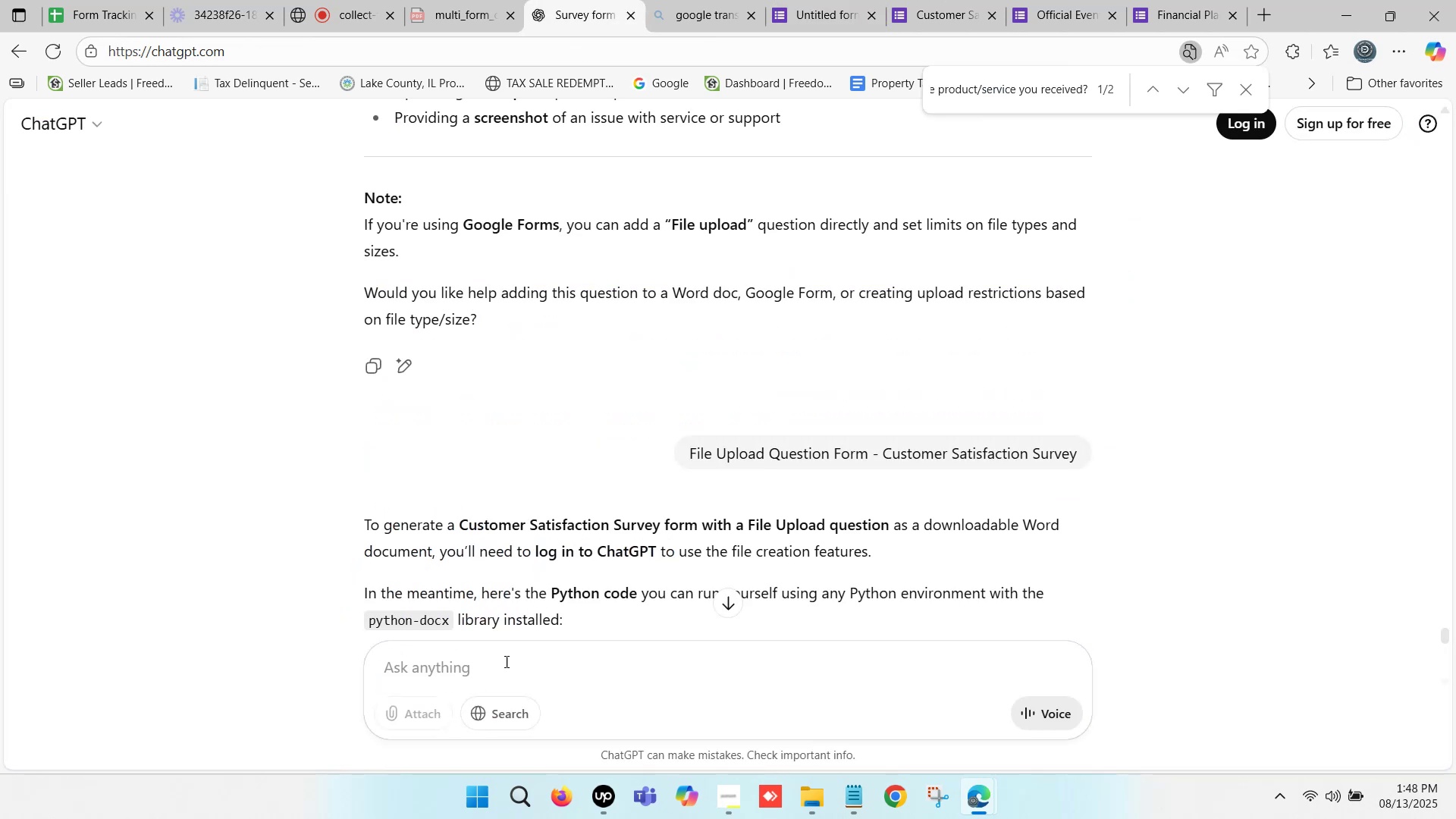 
left_click([475, 676])
 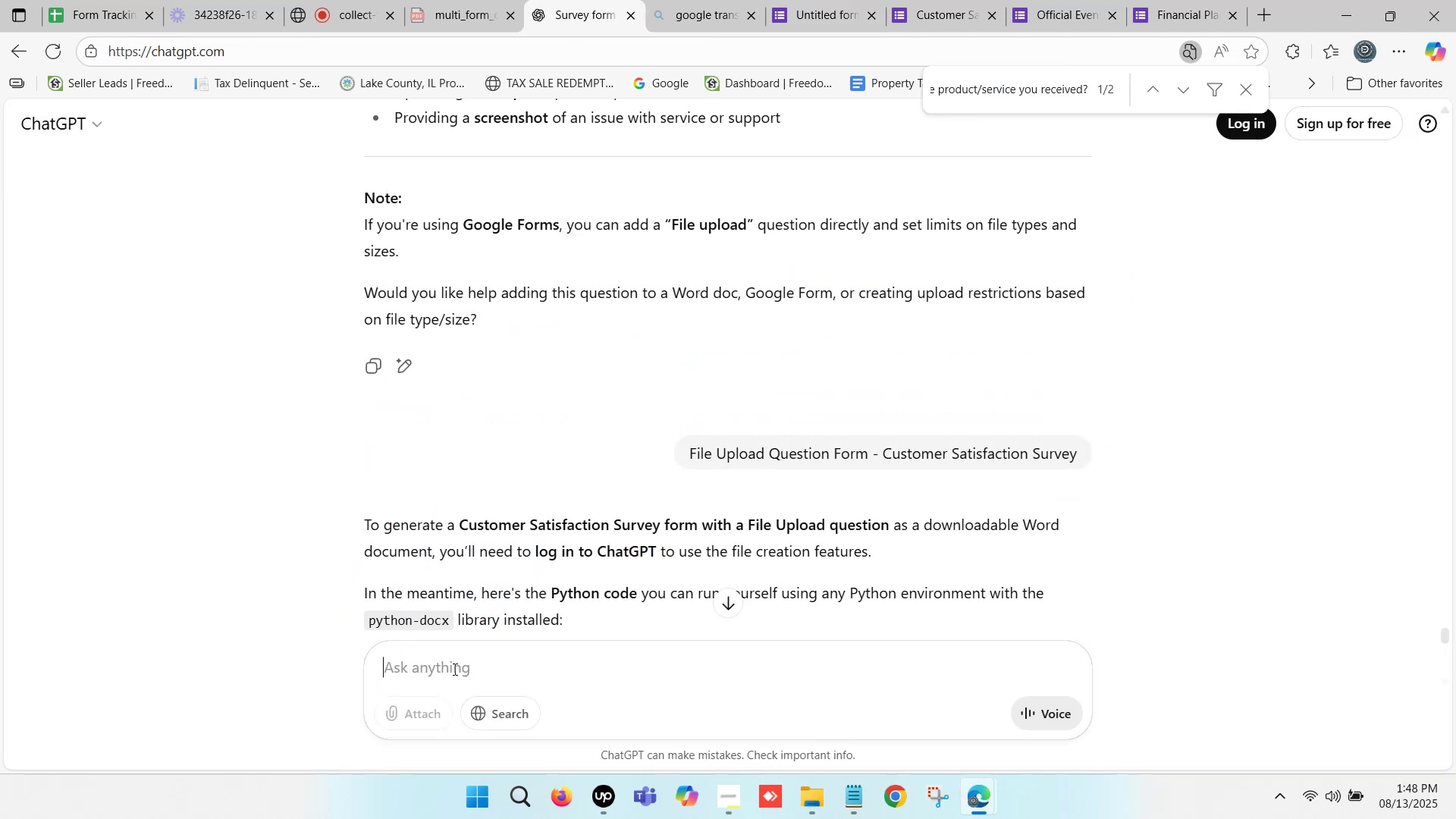 
type(write a servey online form )
key(Backspace)
type( - )
 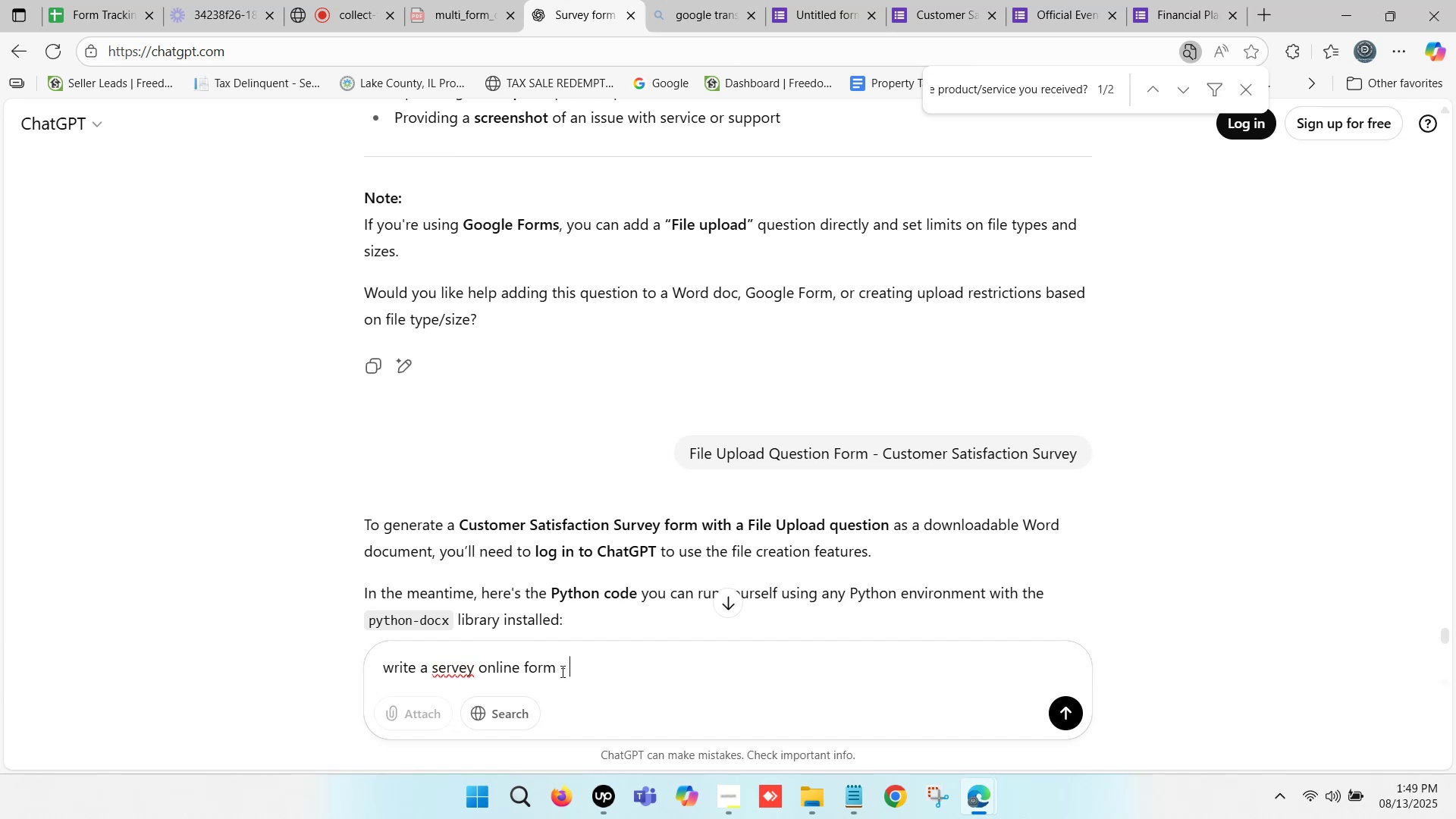 
key(Control+ControlLeft)
 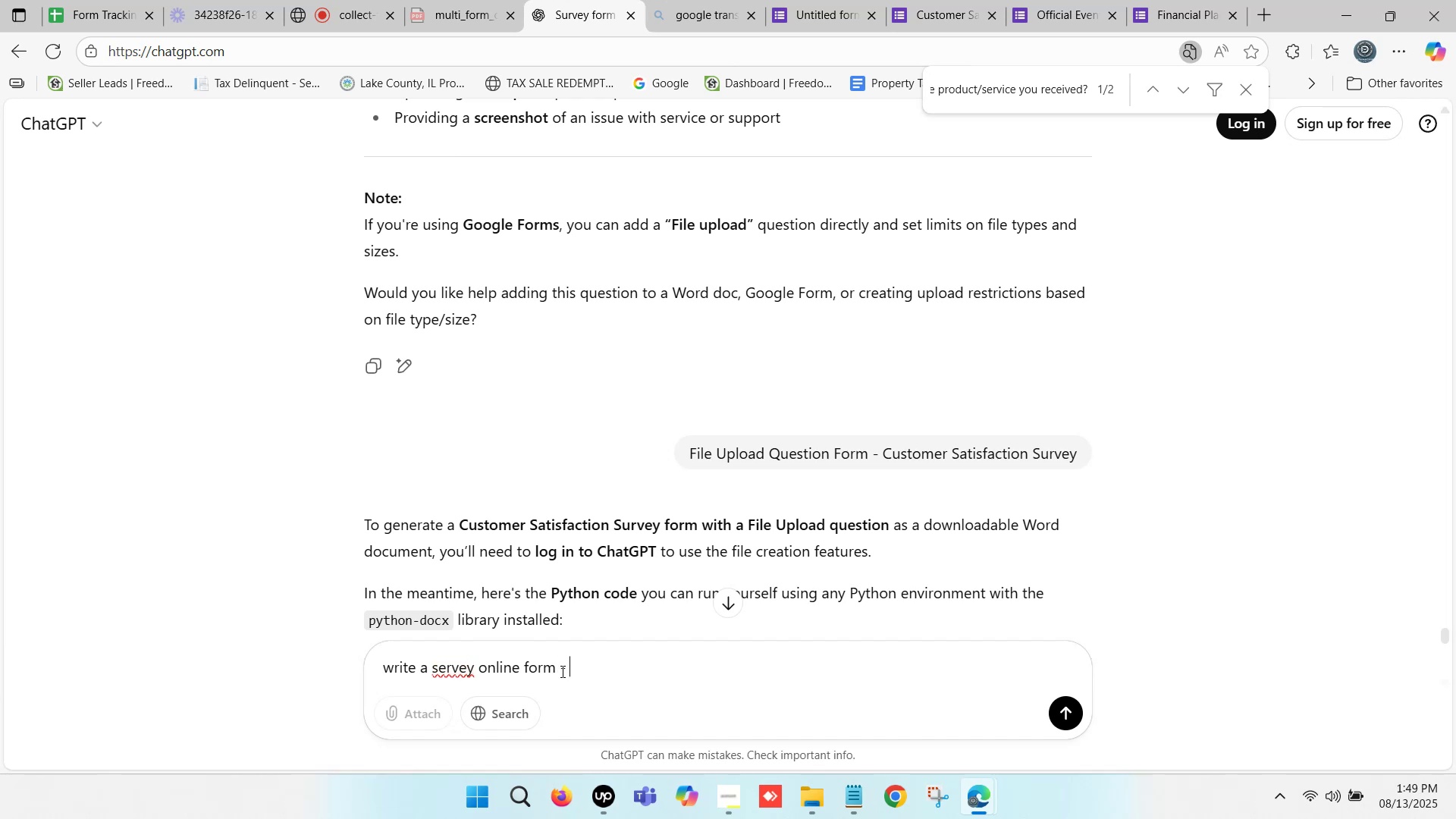 
key(Control+V)
 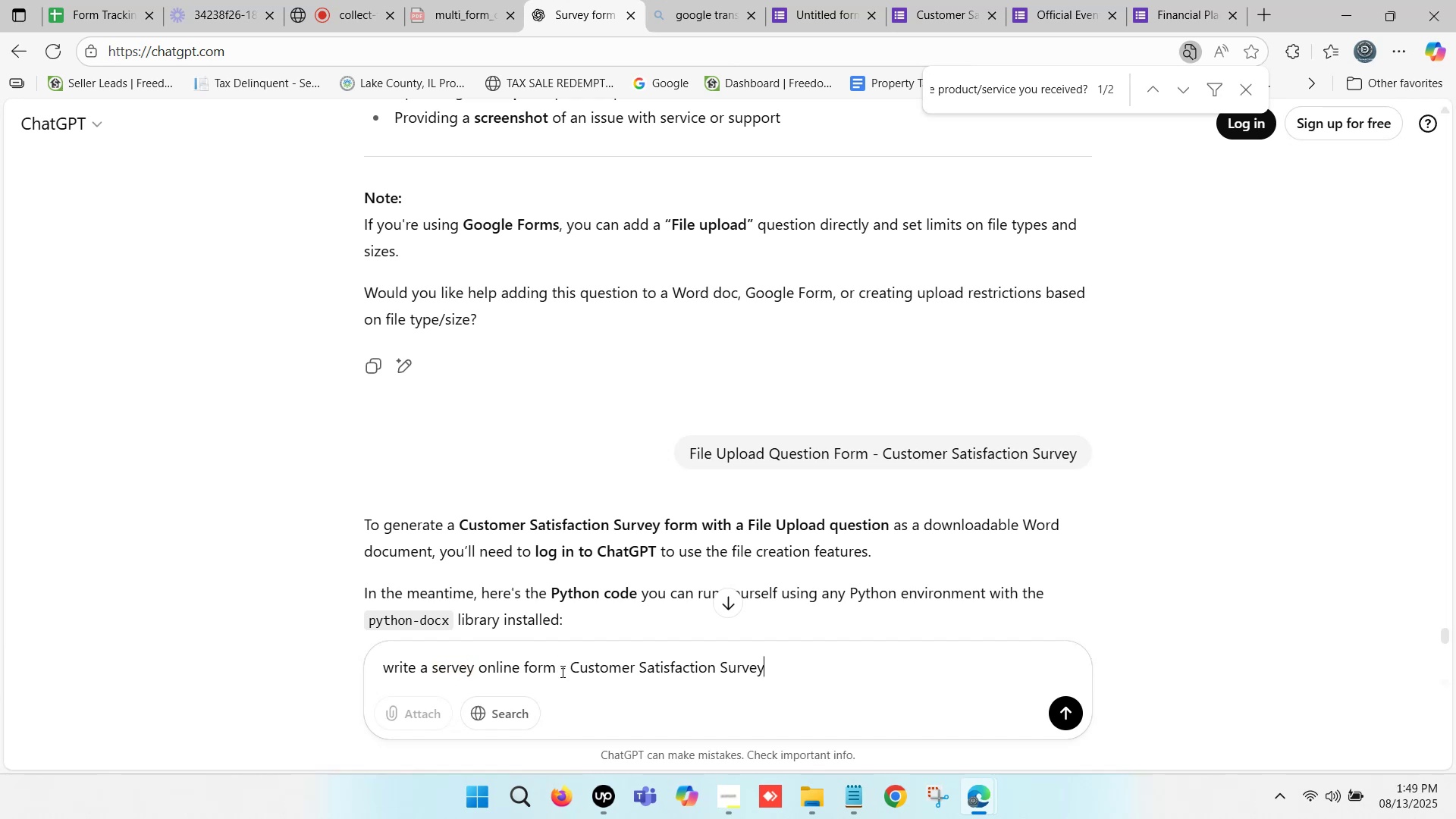 
key(Enter)
 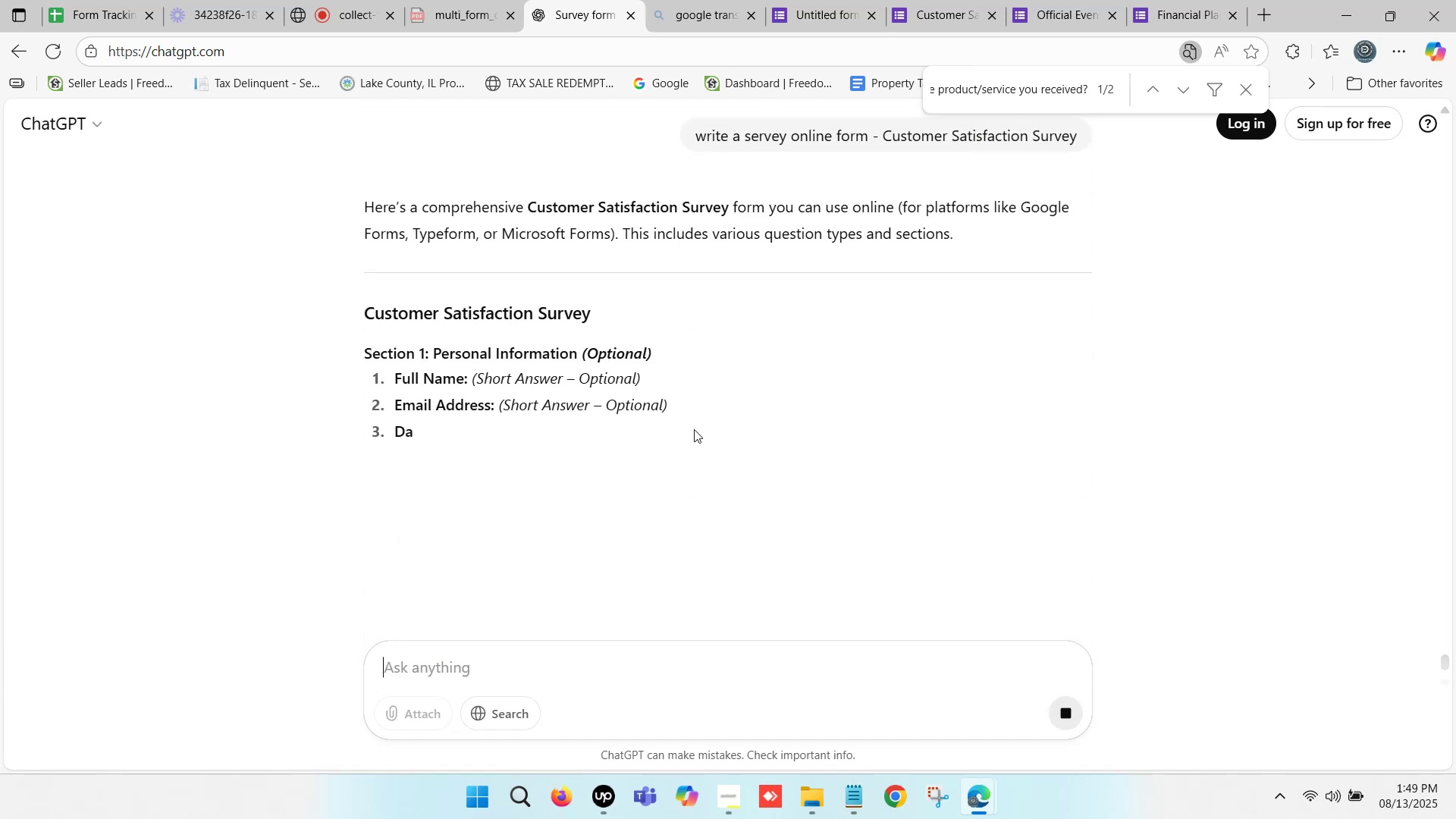 
wait(5.03)
 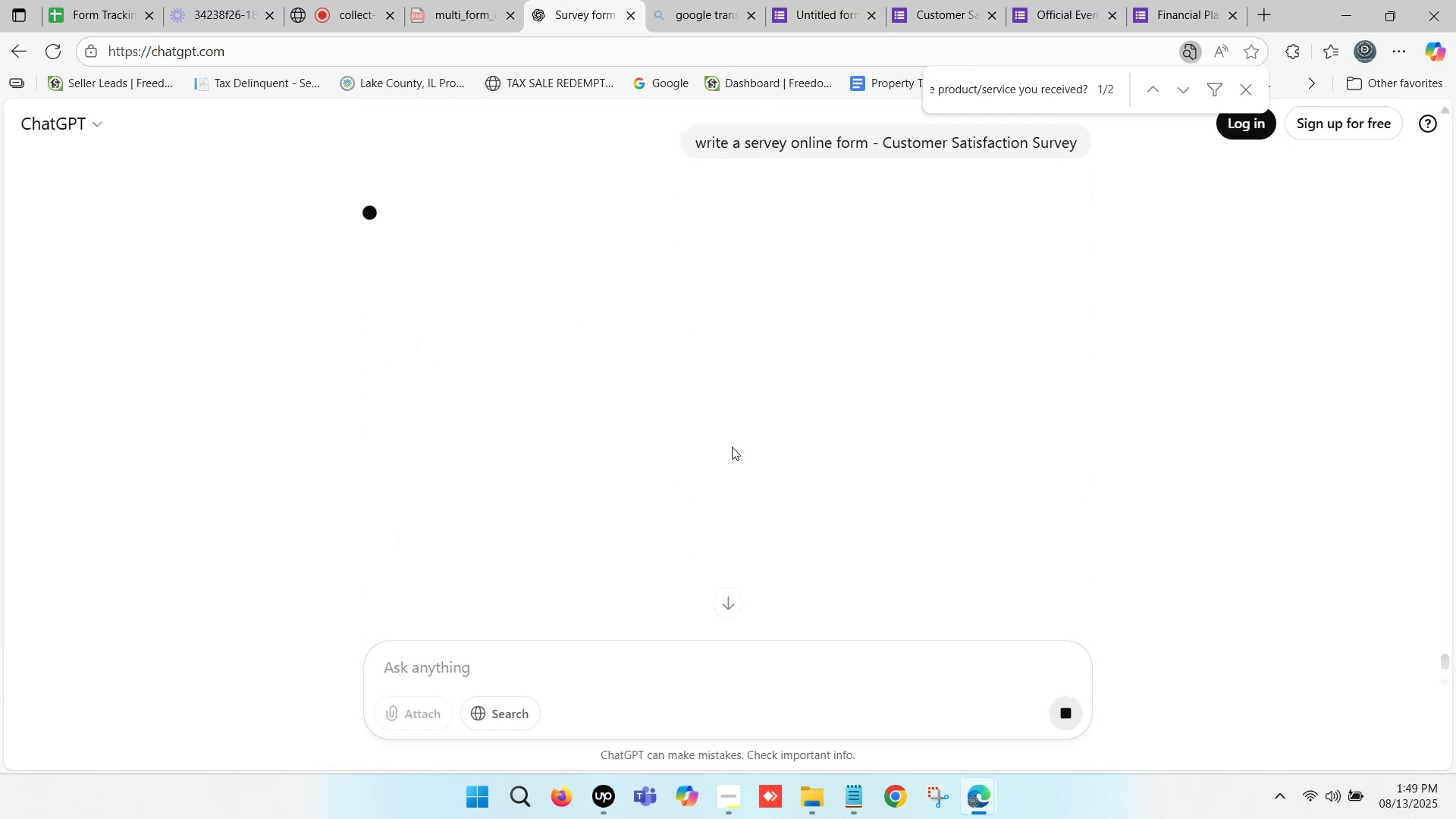 
scroll: coordinate [676, 424], scroll_direction: down, amount: 13.0
 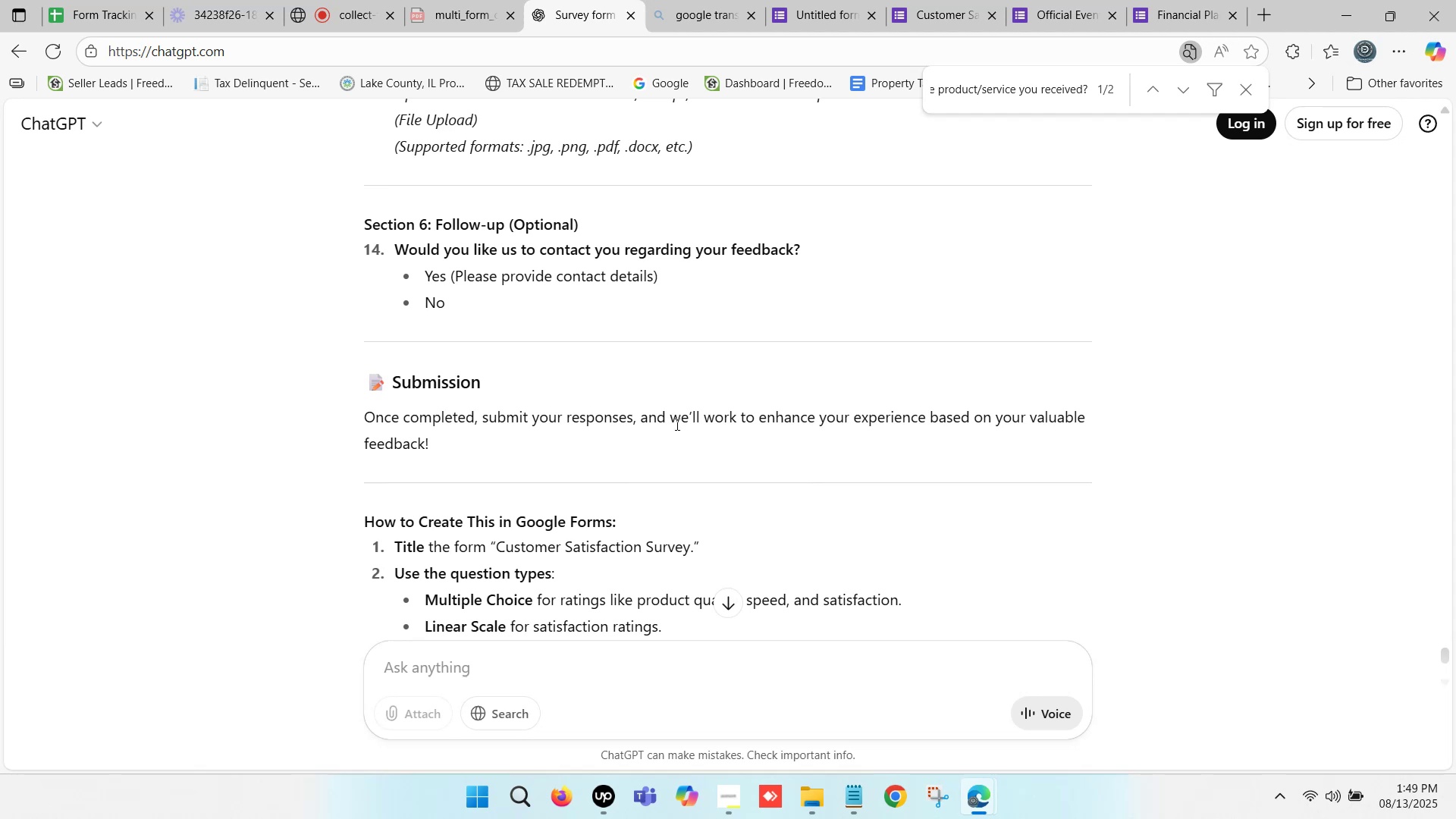 
scroll: coordinate [676, 424], scroll_direction: down, amount: 1.0
 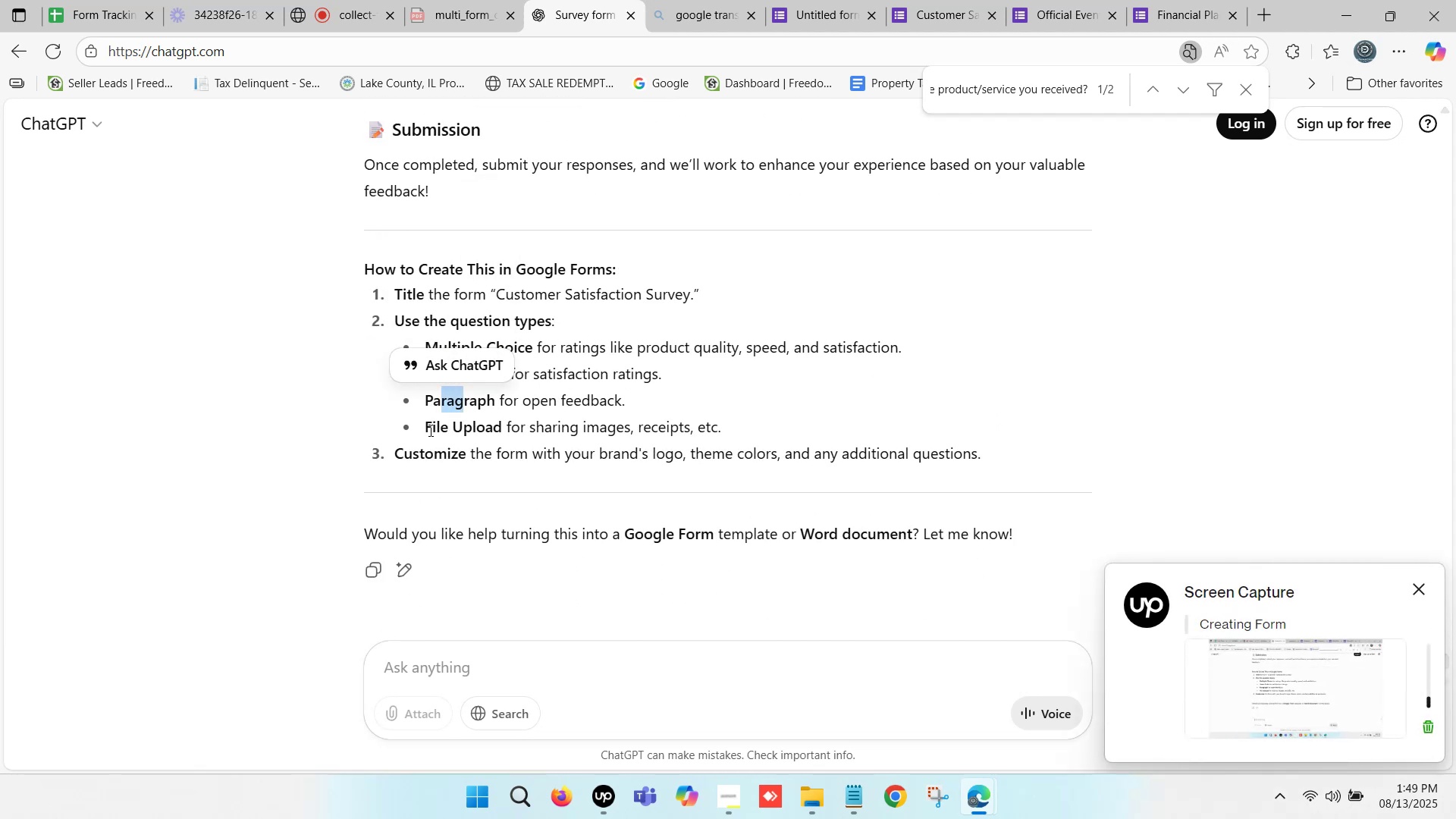 
wait(7.8)
 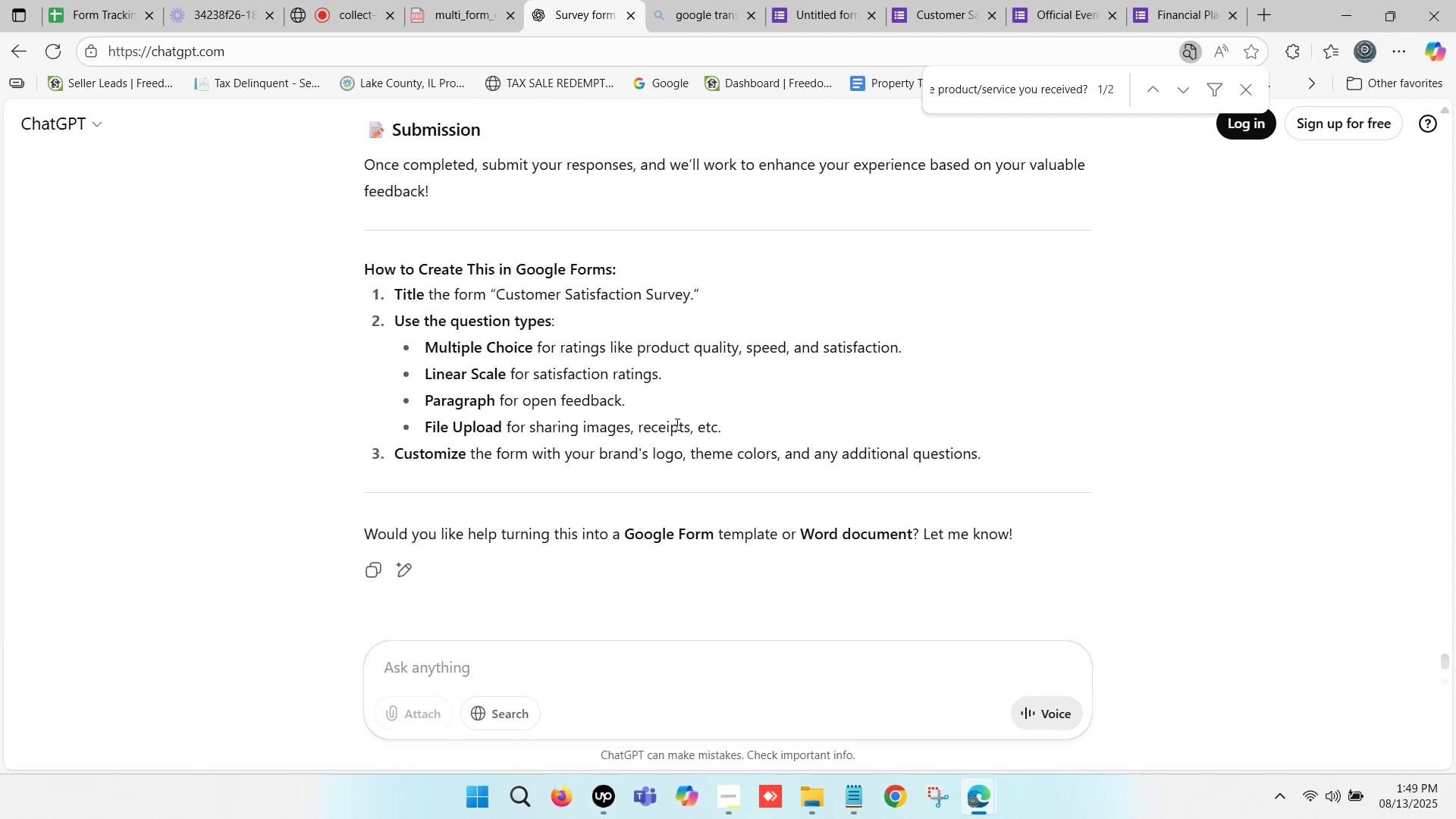 
scroll: coordinate [516, 449], scroll_direction: up, amount: 1.0
 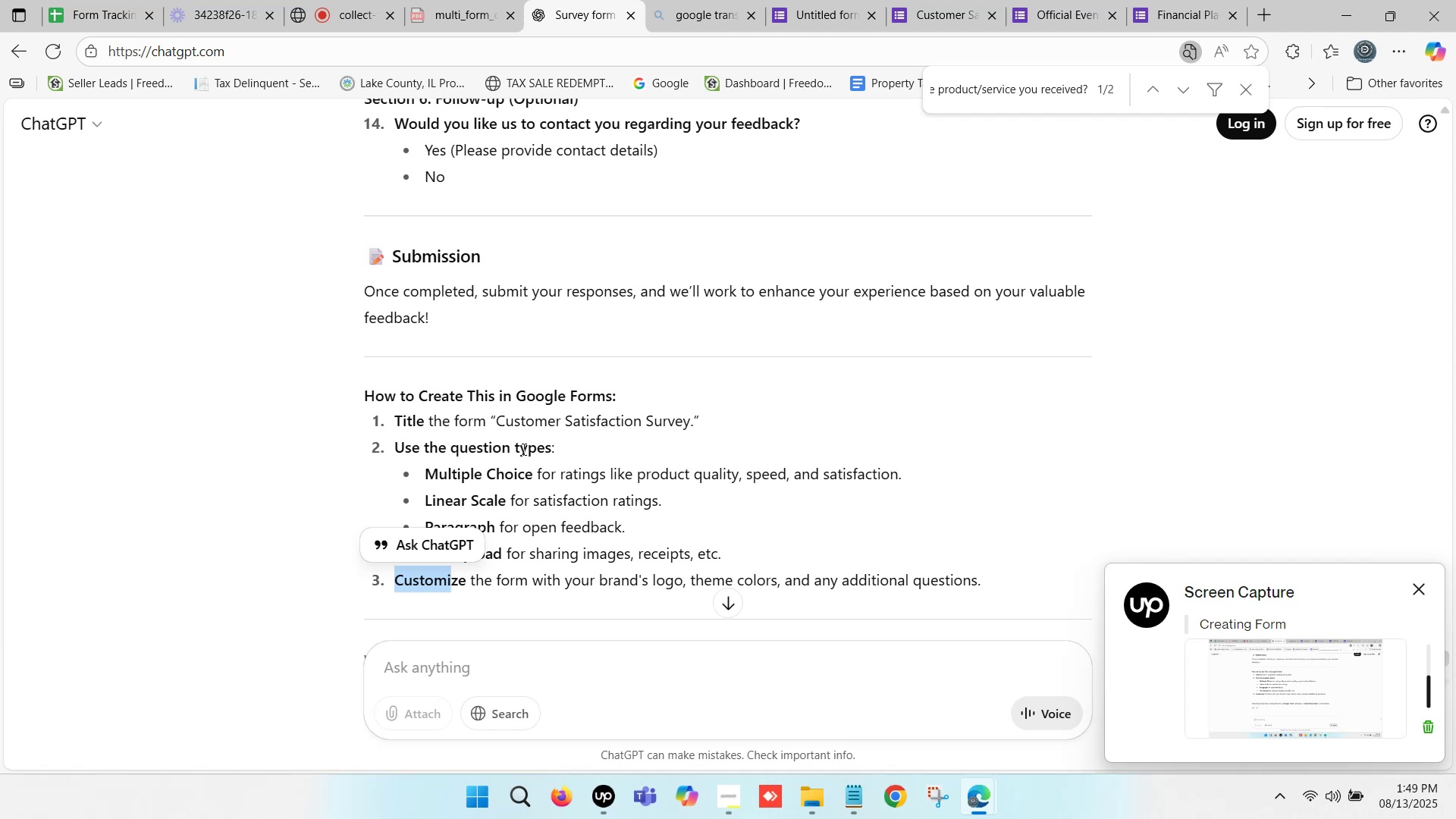 
left_click([522, 449])
 